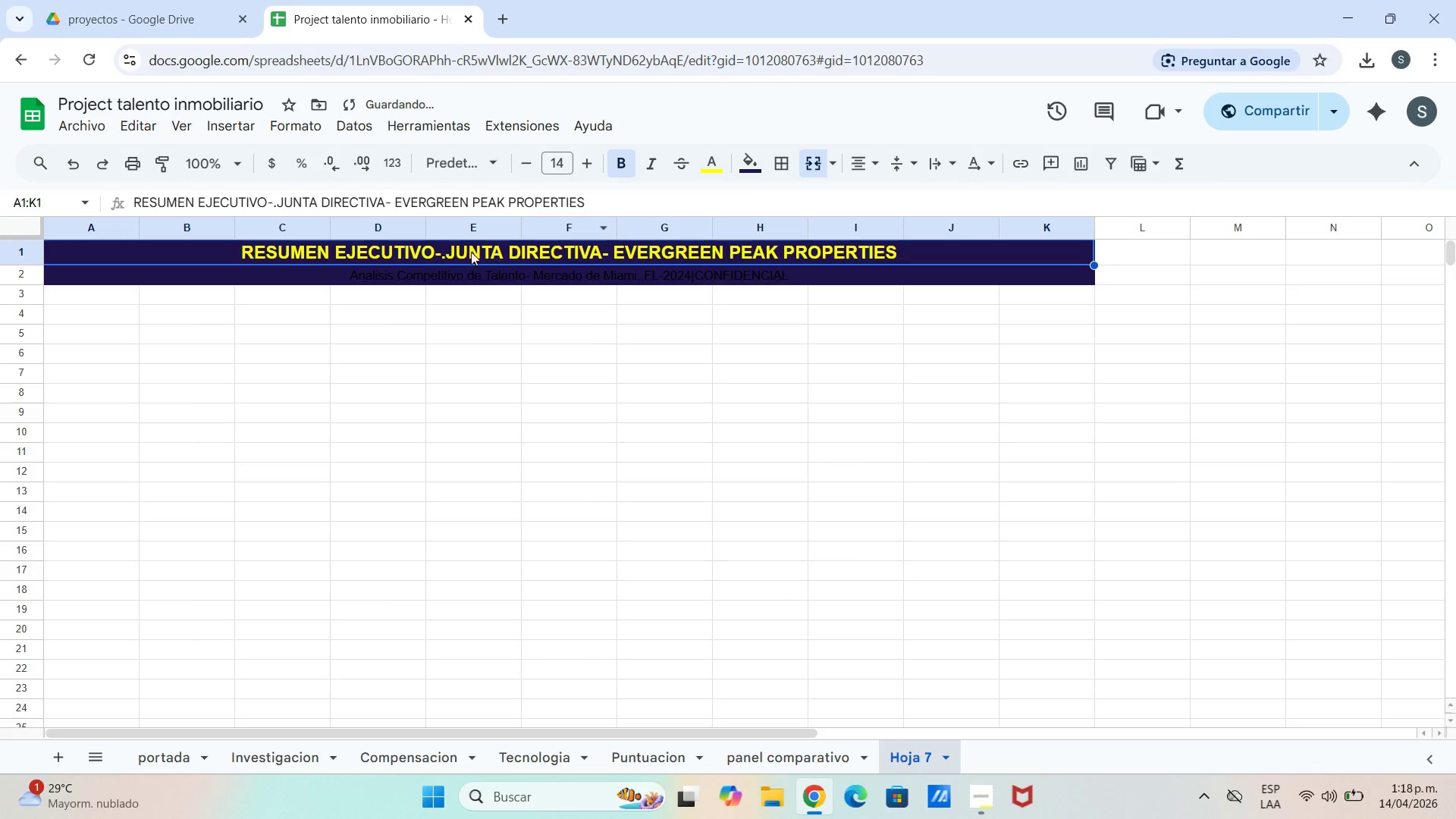 
left_click([467, 252])
 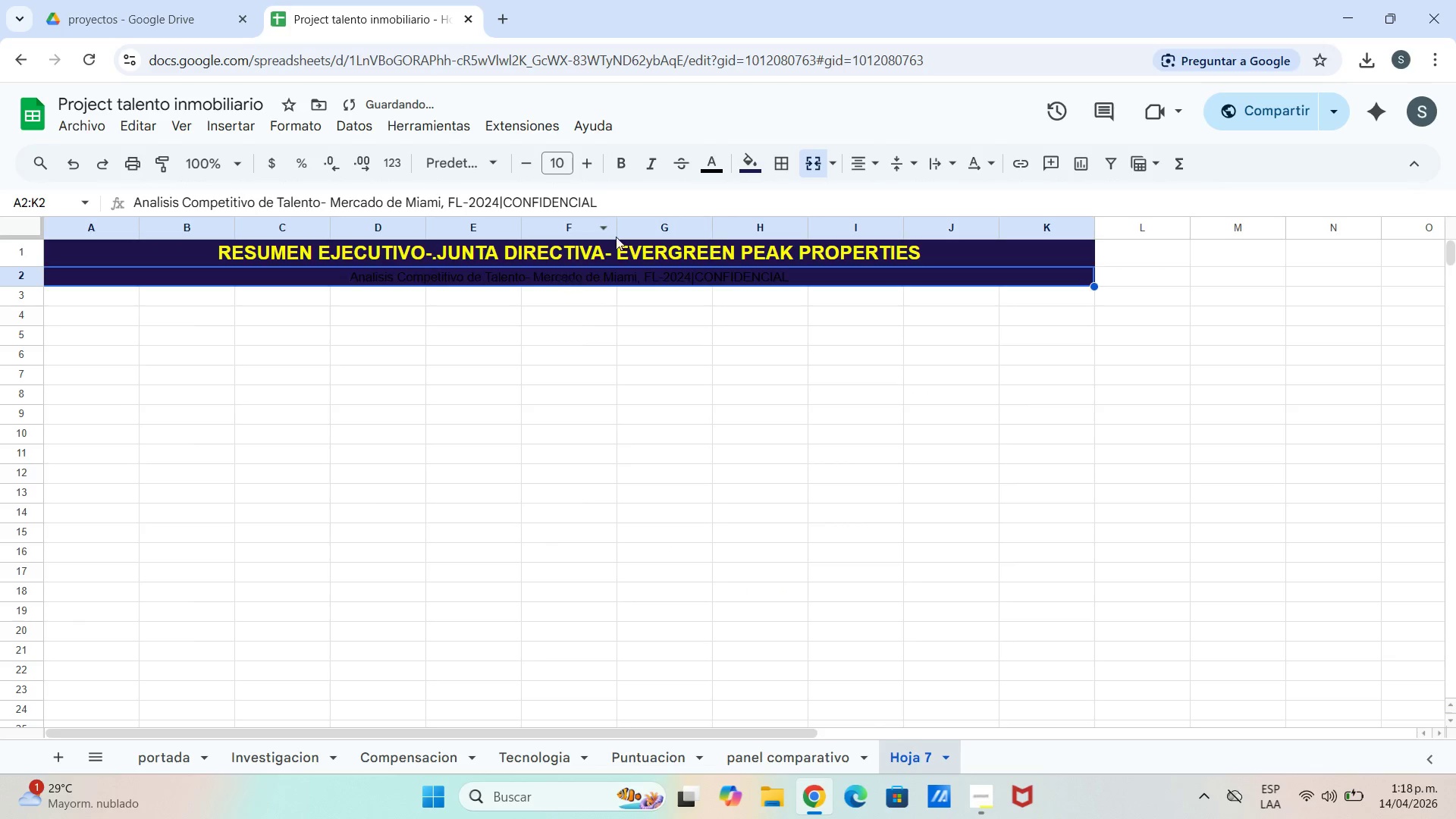 
left_click([592, 276])
 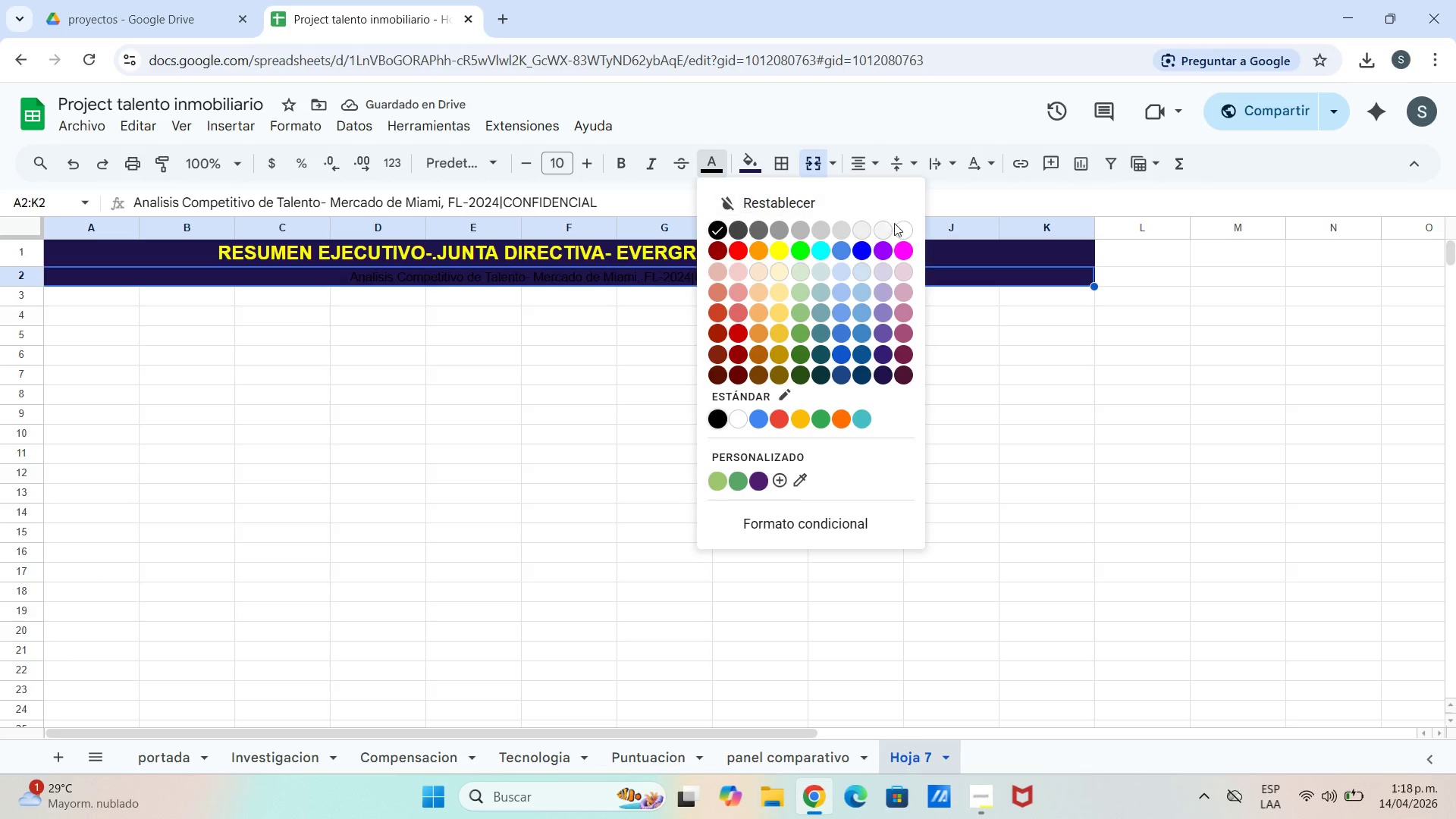 
left_click([899, 228])
 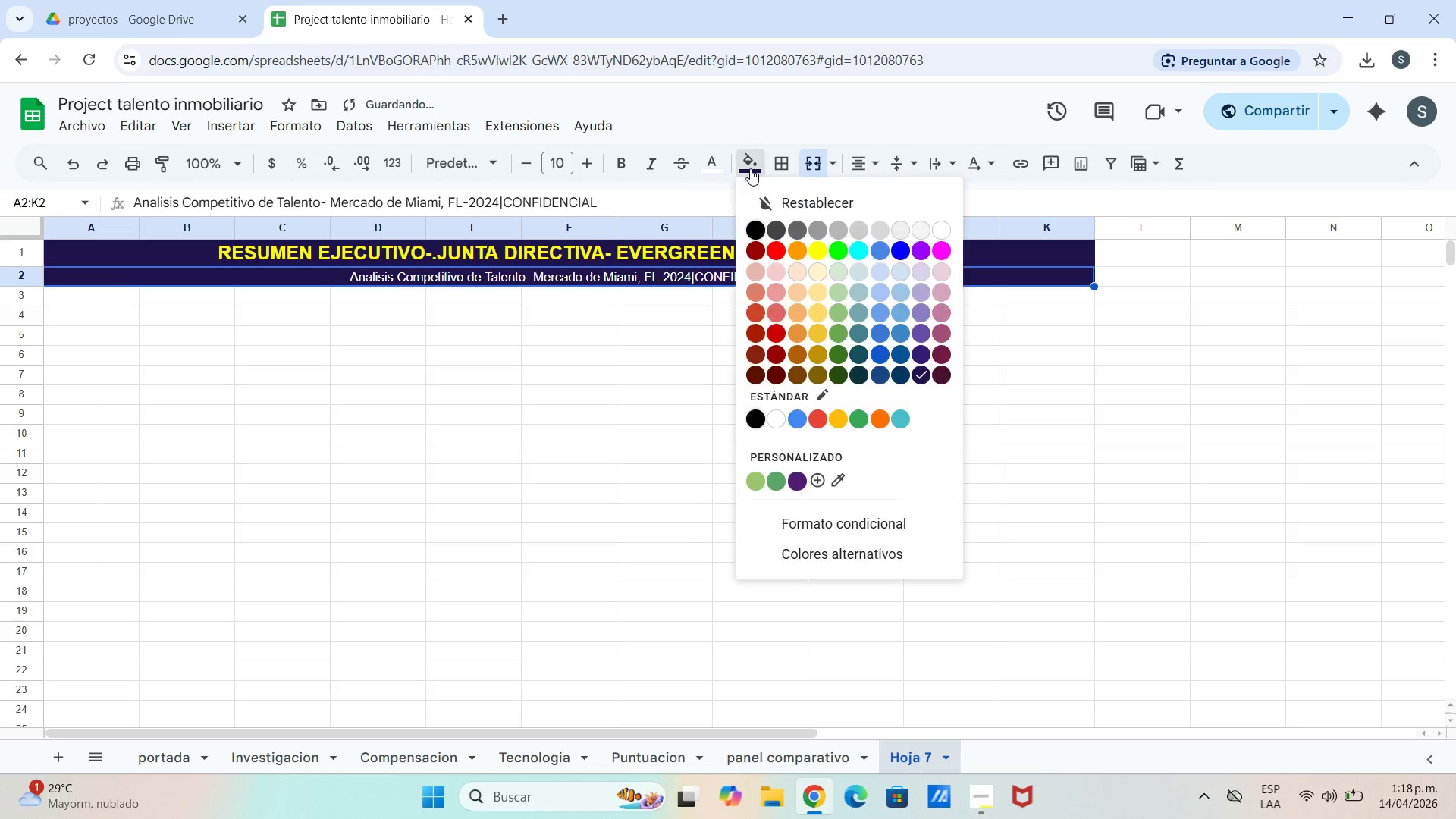 
left_click_drag(start_coordinate=[704, 171], to_coordinate=[820, 228])
 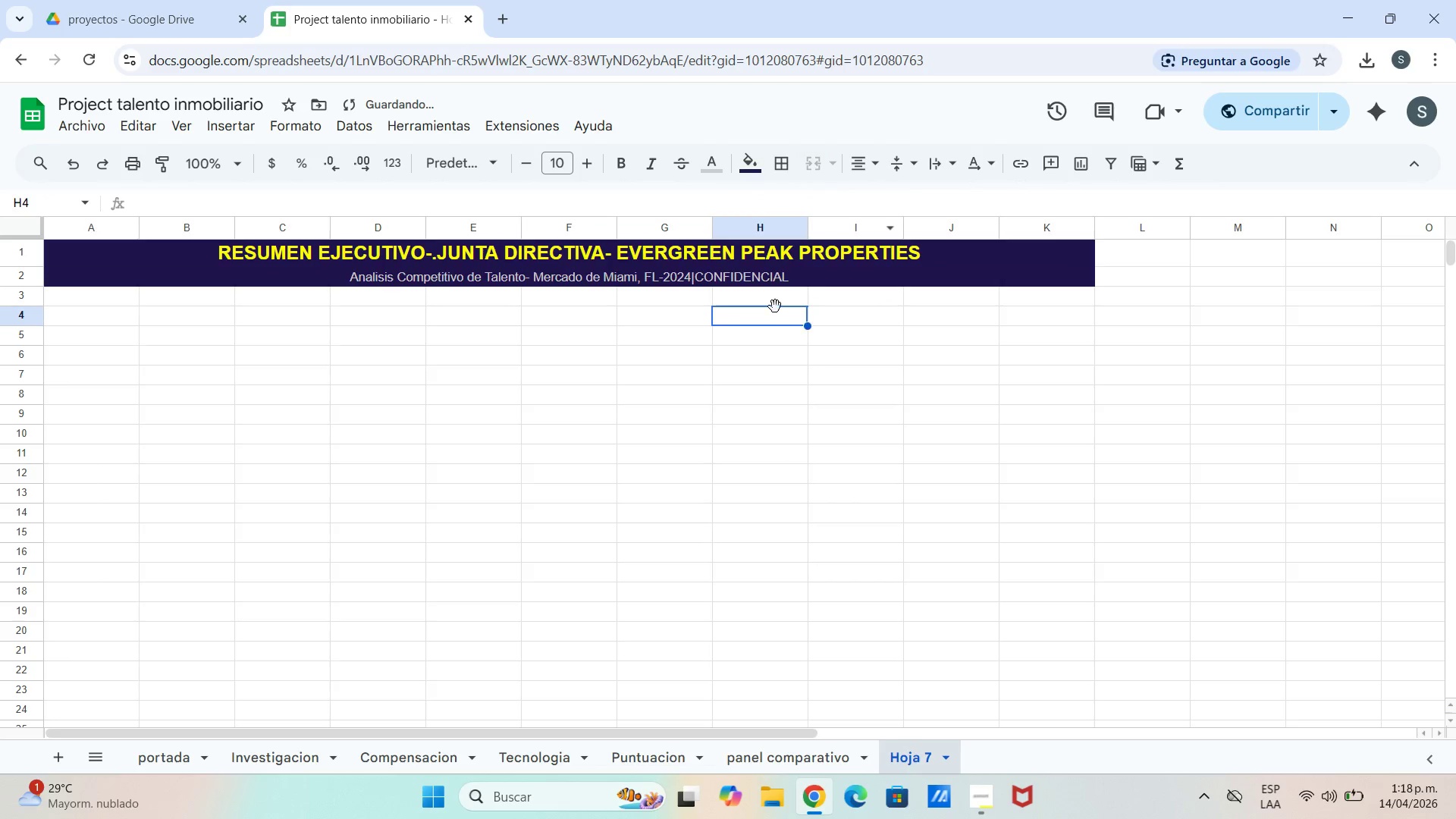 
left_click([820, 228])
 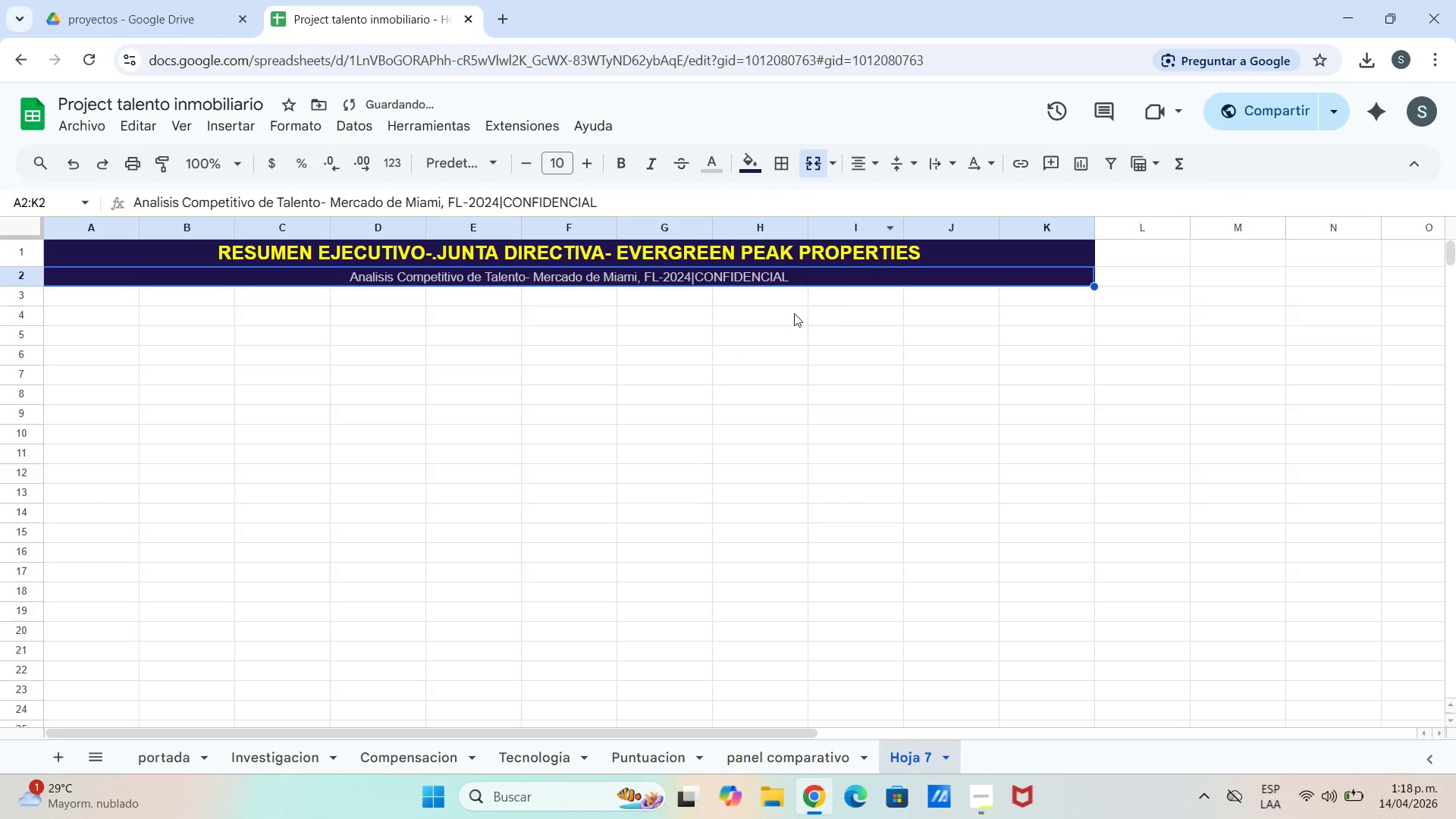 
left_click_drag(start_coordinate=[794, 321], to_coordinate=[793, 314])
 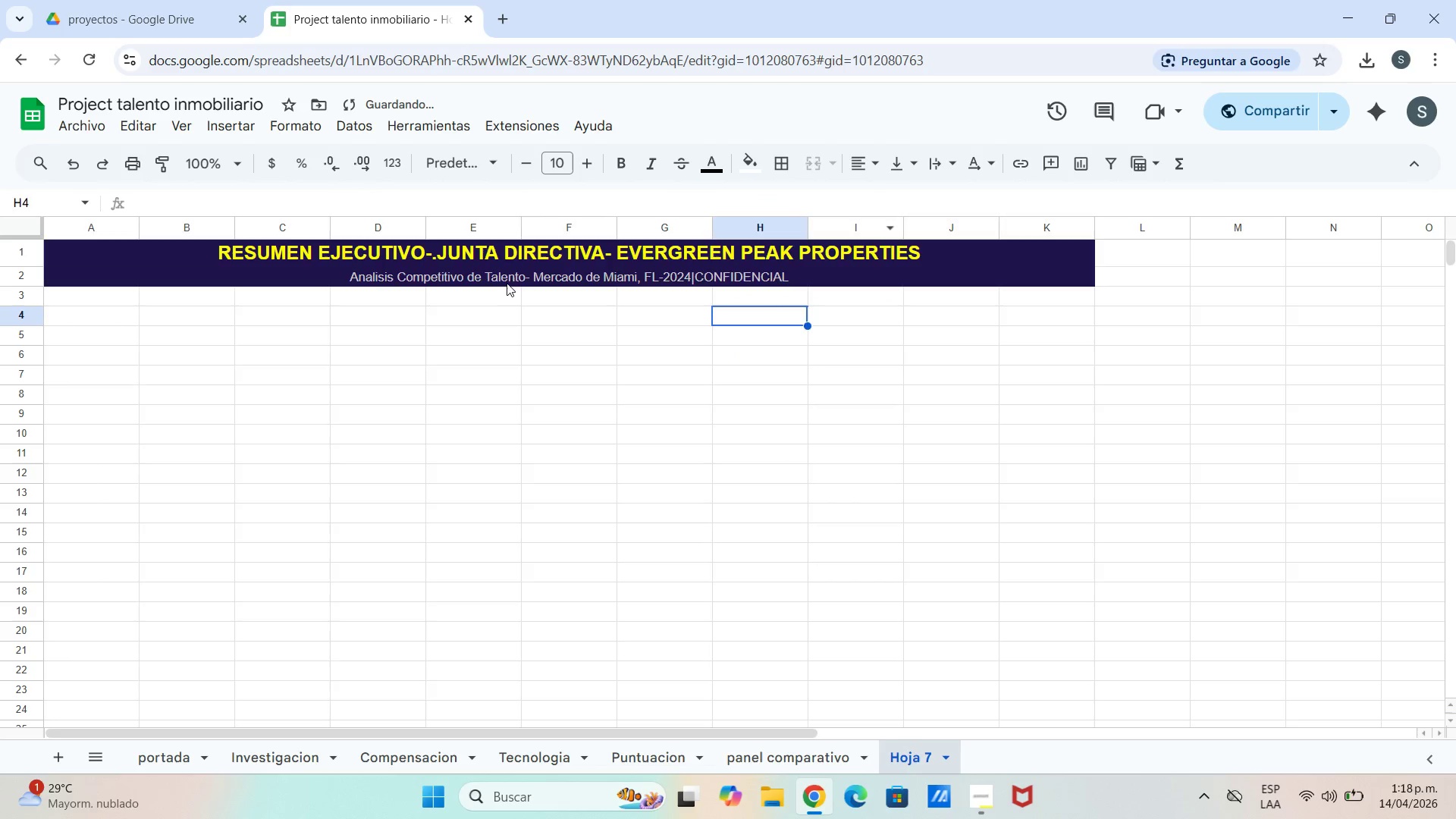 
left_click([504, 282])
 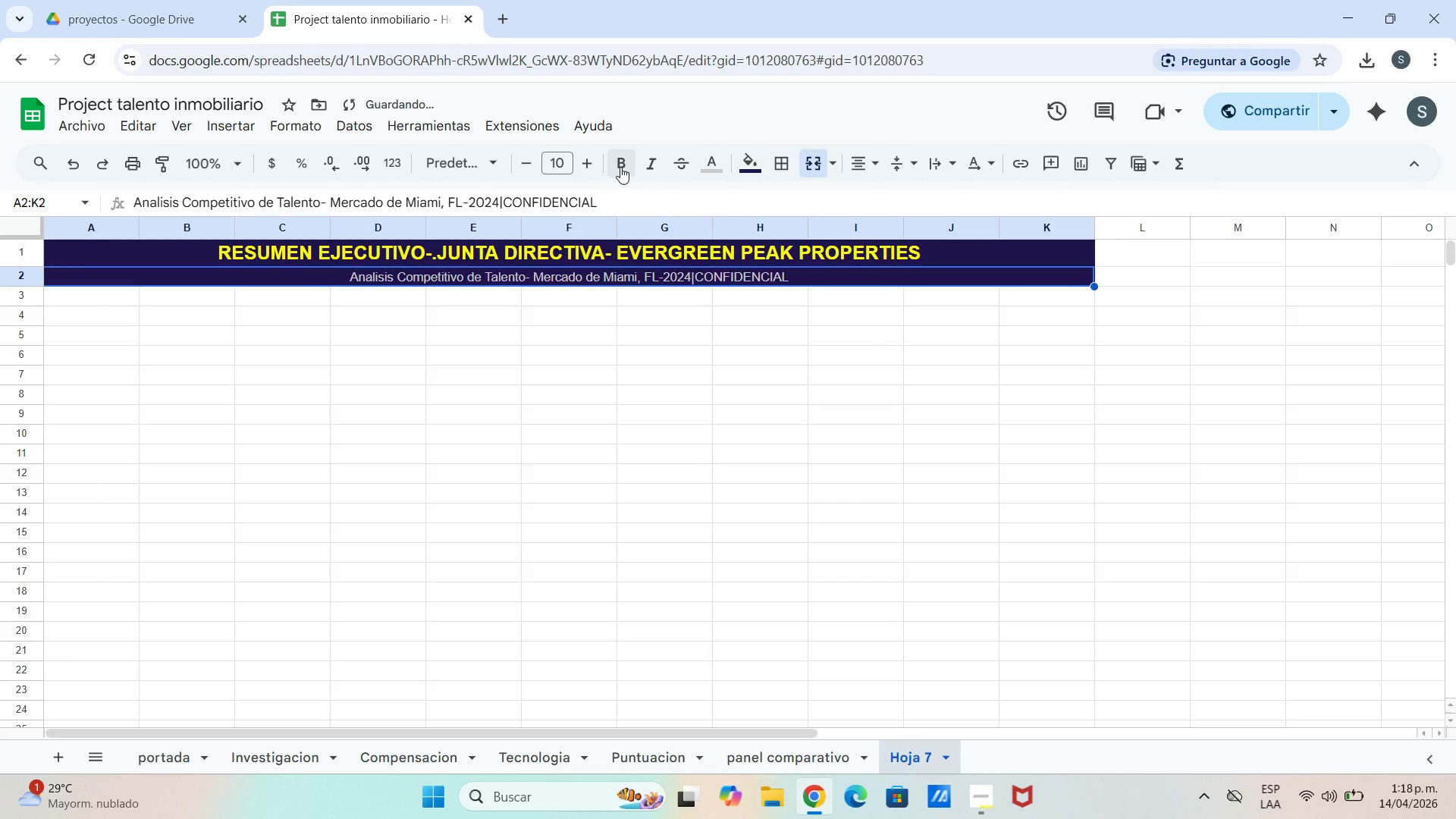 
left_click([652, 167])
 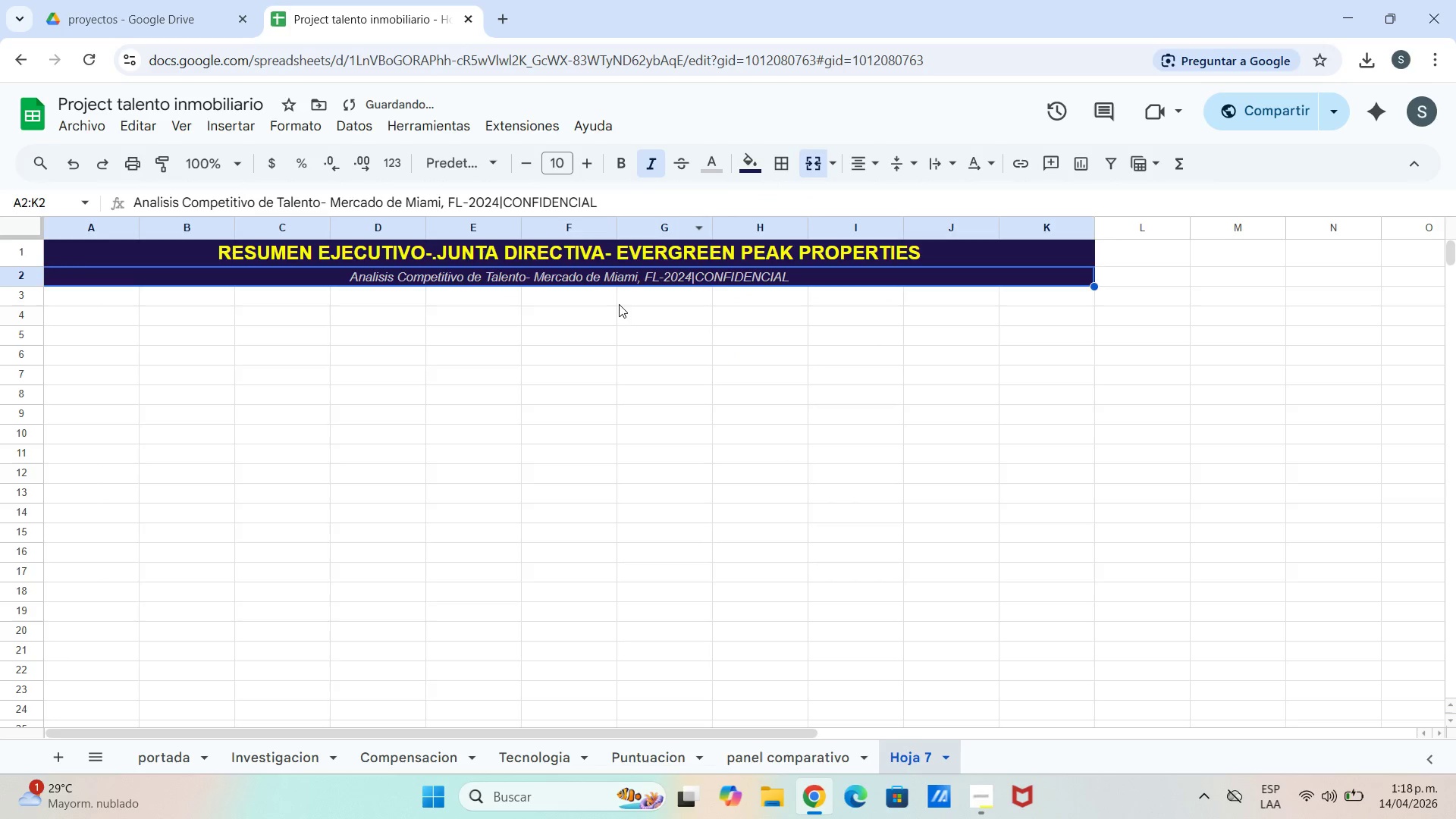 
left_click_drag(start_coordinate=[620, 317], to_coordinate=[619, 313])
 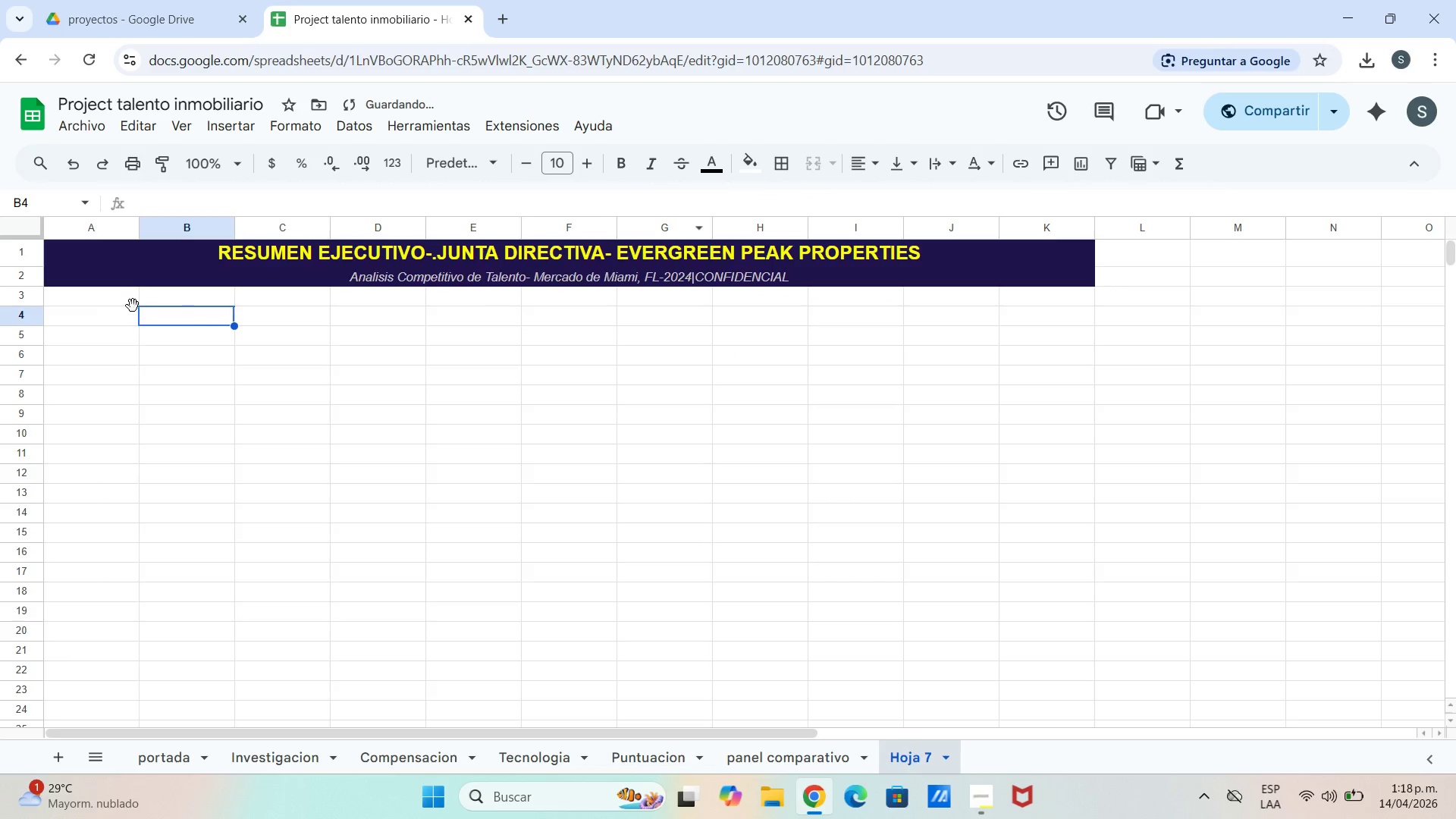 
left_click([97, 299])
 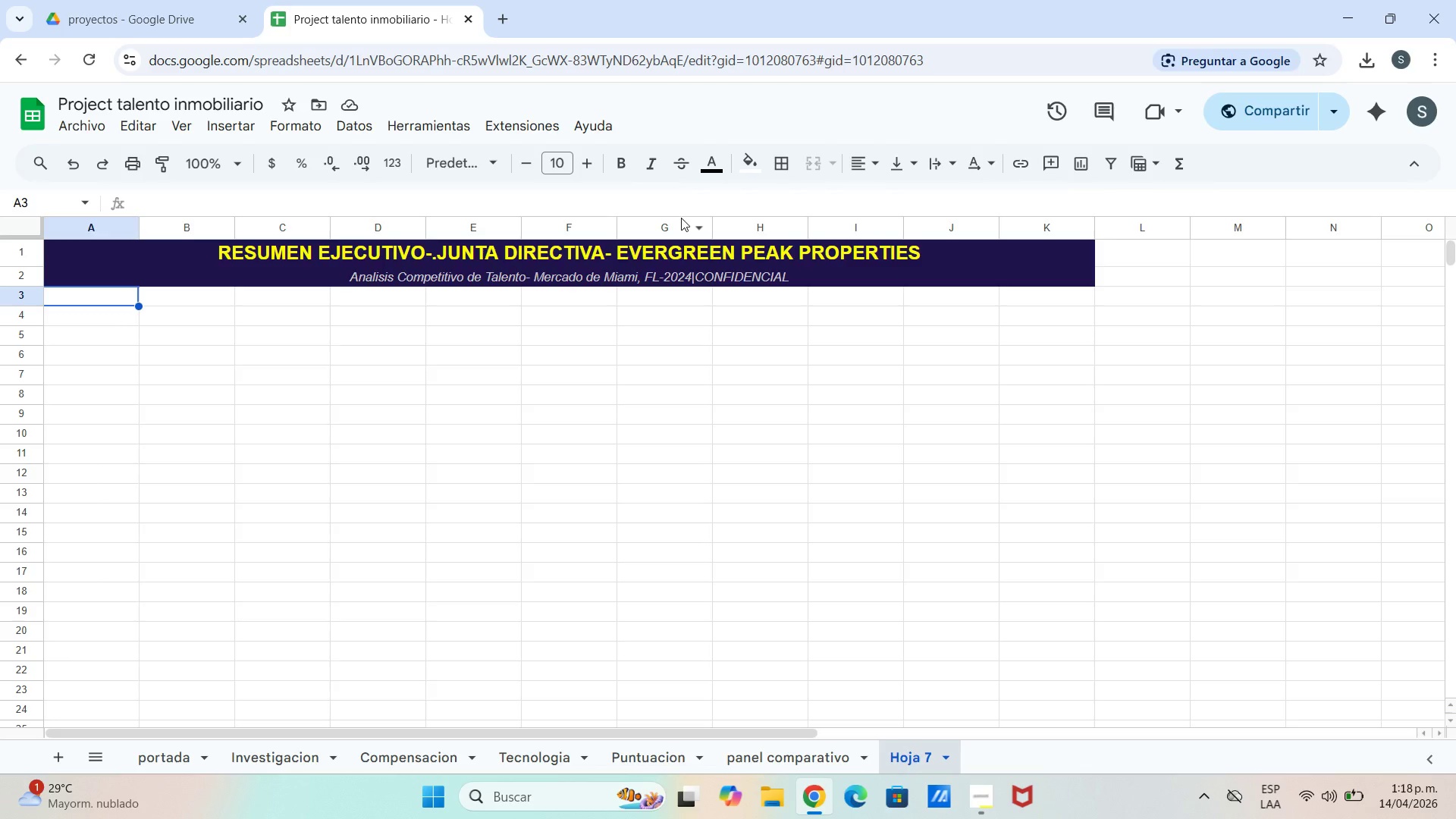 
wait(6.45)
 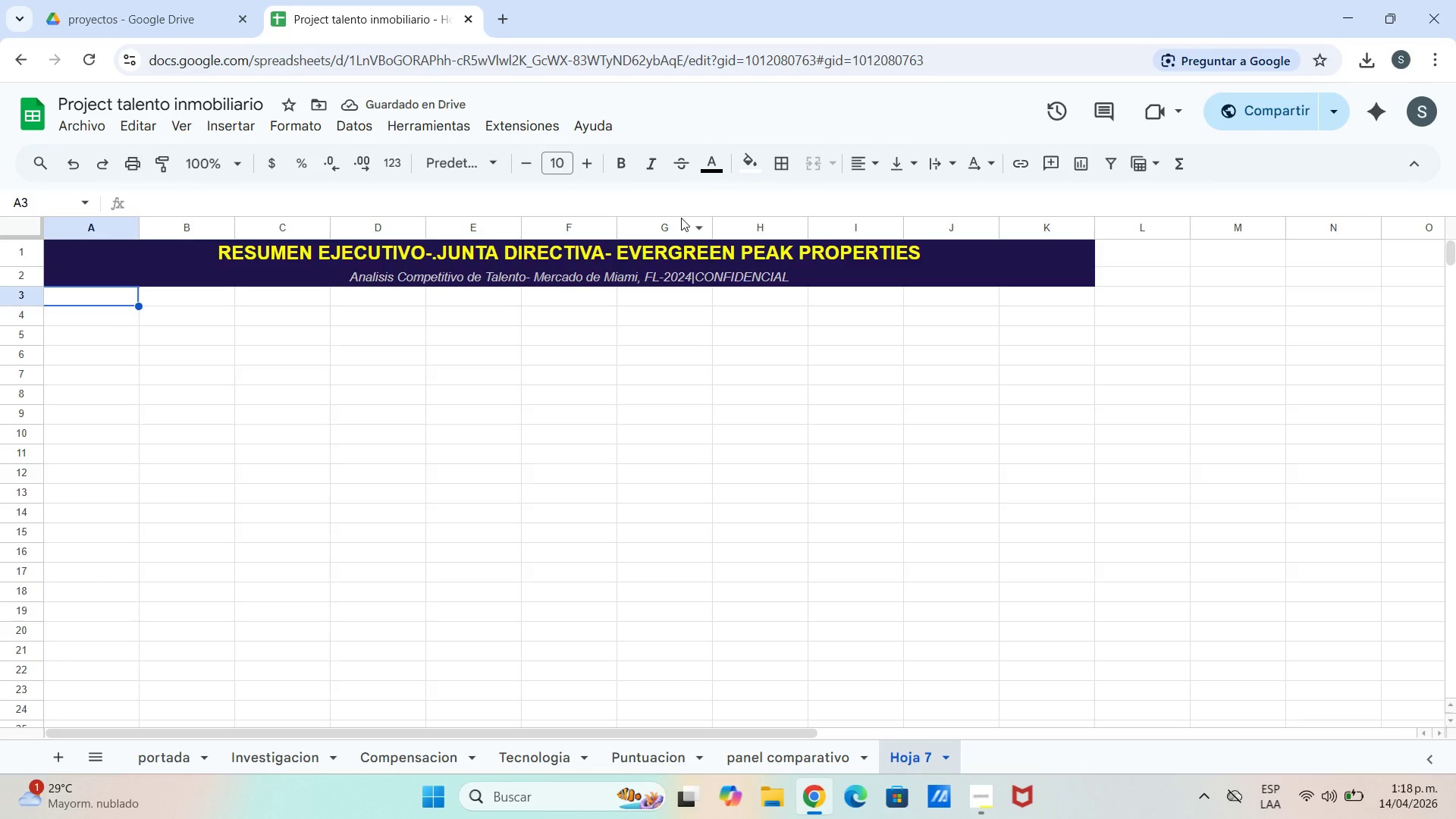 
left_click_drag(start_coordinate=[86, 314], to_coordinate=[89, 315])
 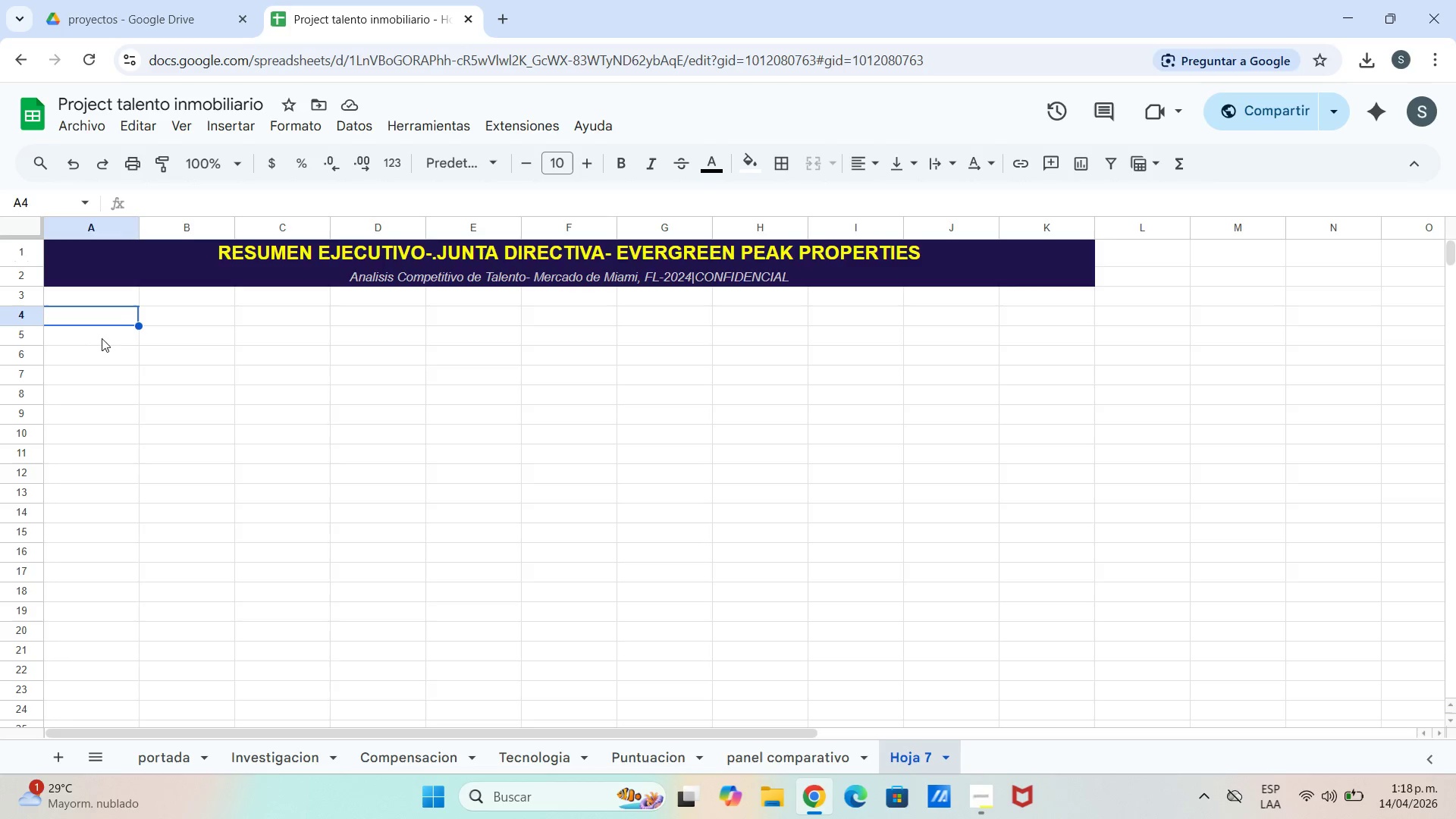 
left_click_drag(start_coordinate=[98, 314], to_coordinate=[175, 313])
 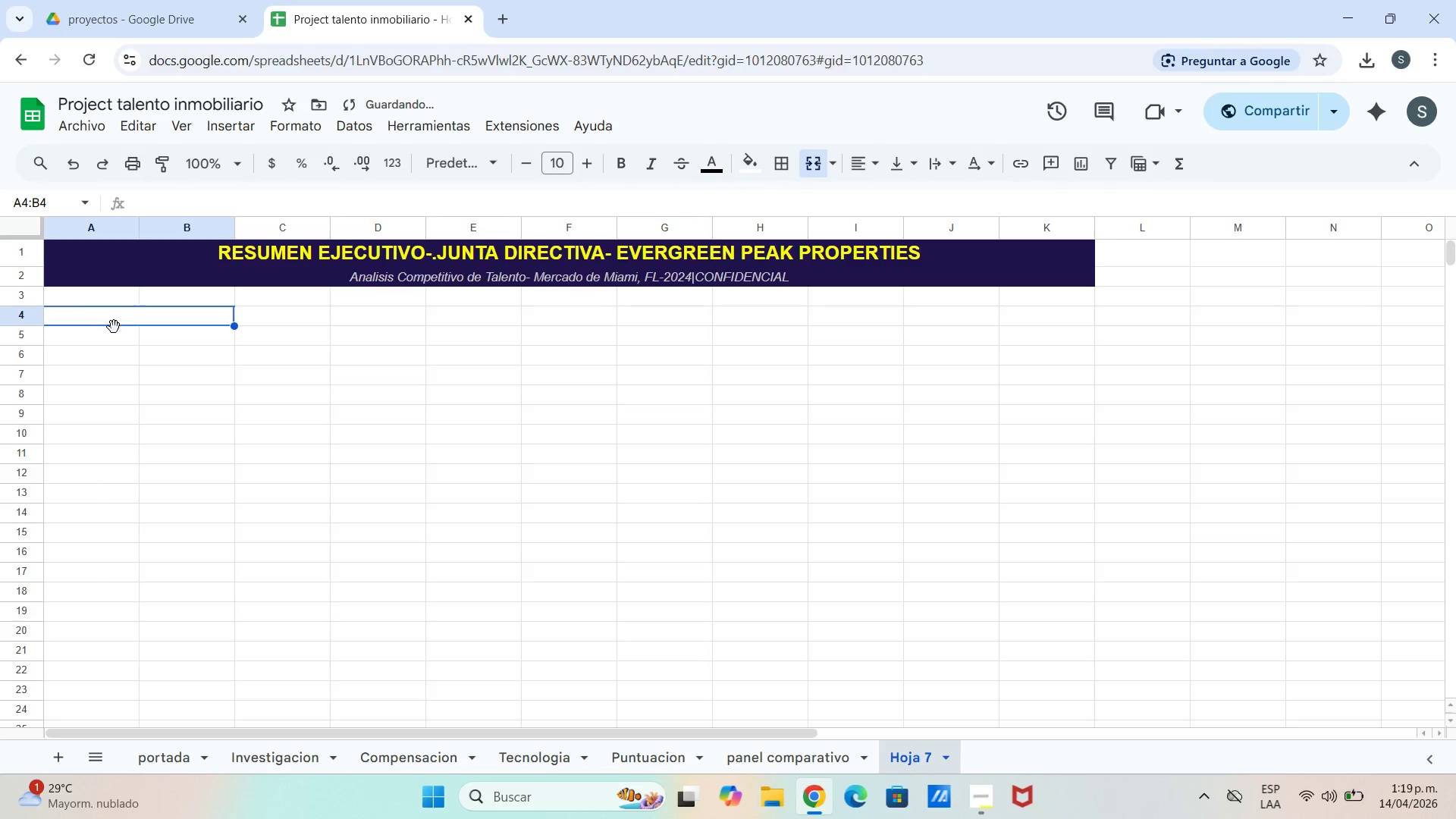 
type(10)
 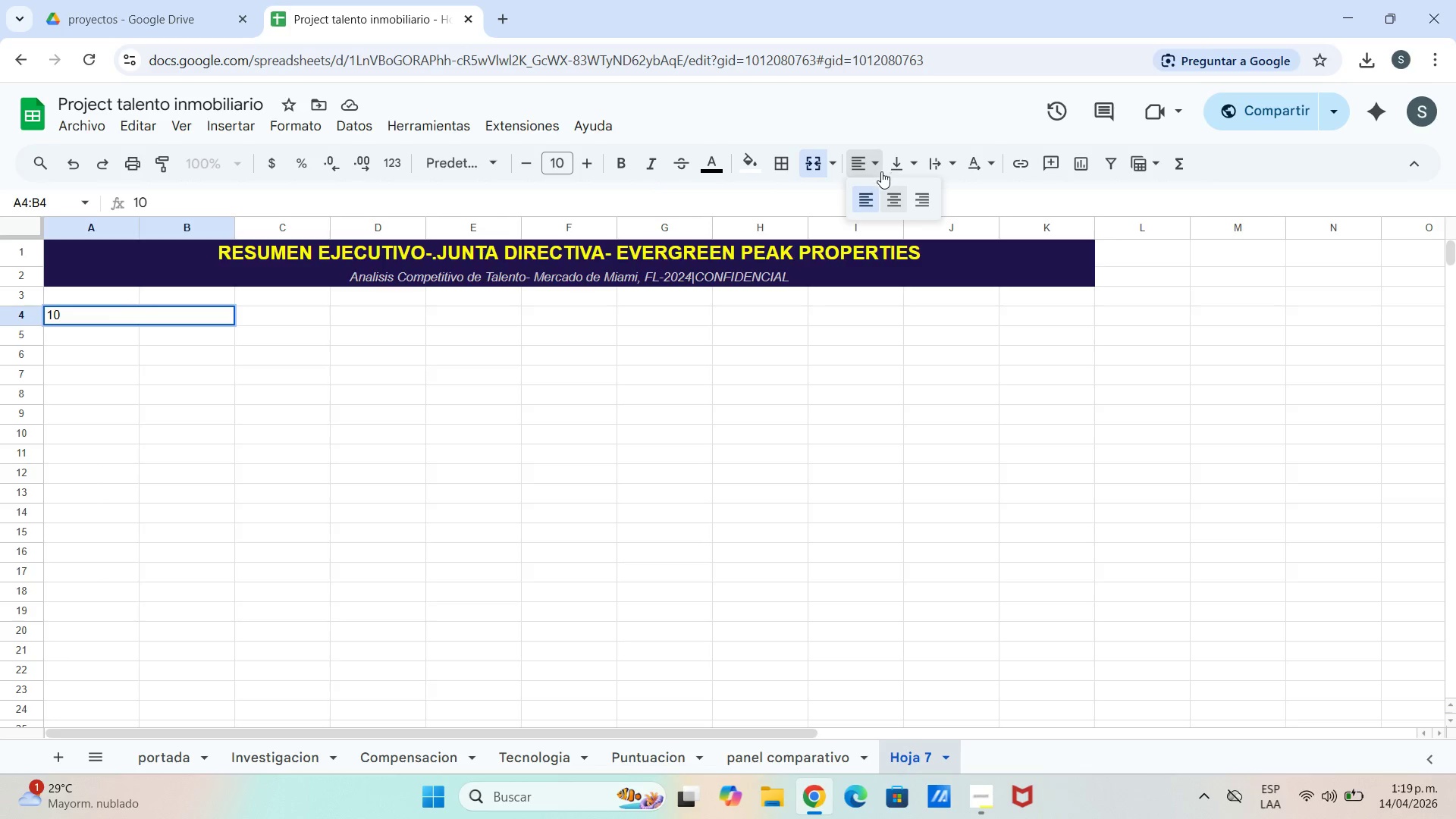 
left_click([915, 169])
 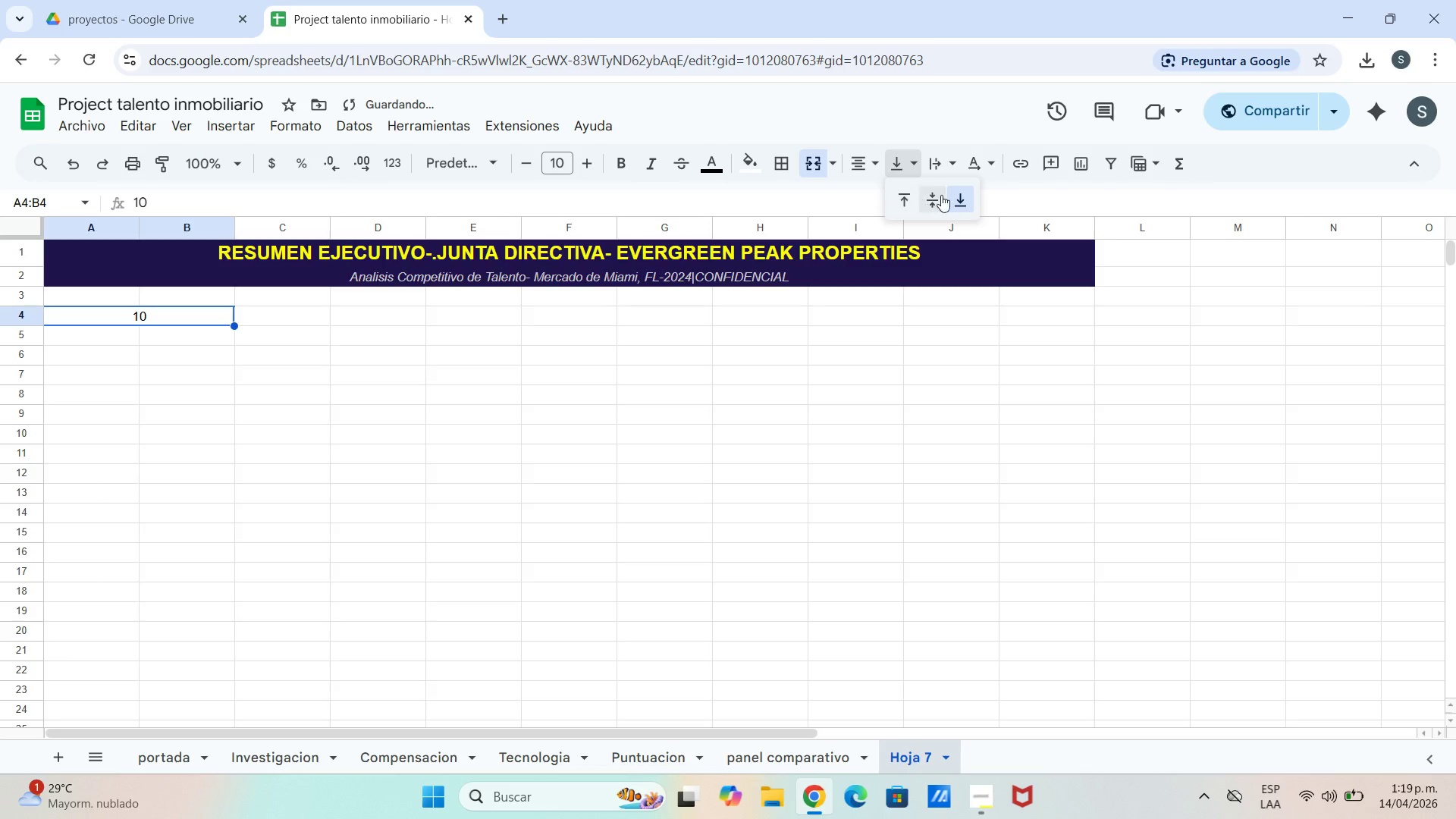 
left_click_drag(start_coordinate=[952, 192], to_coordinate=[948, 194])
 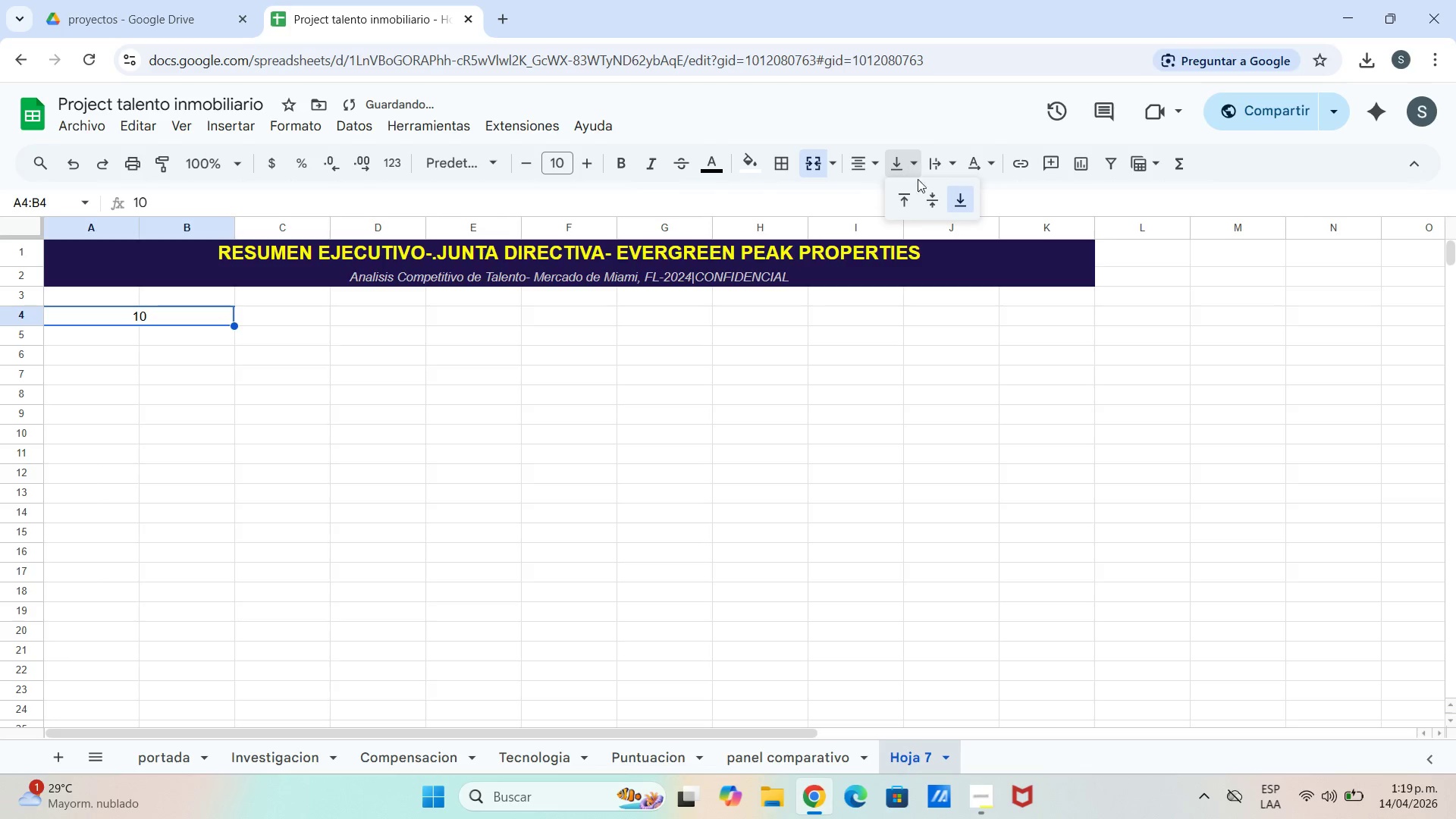 
double_click([933, 194])
 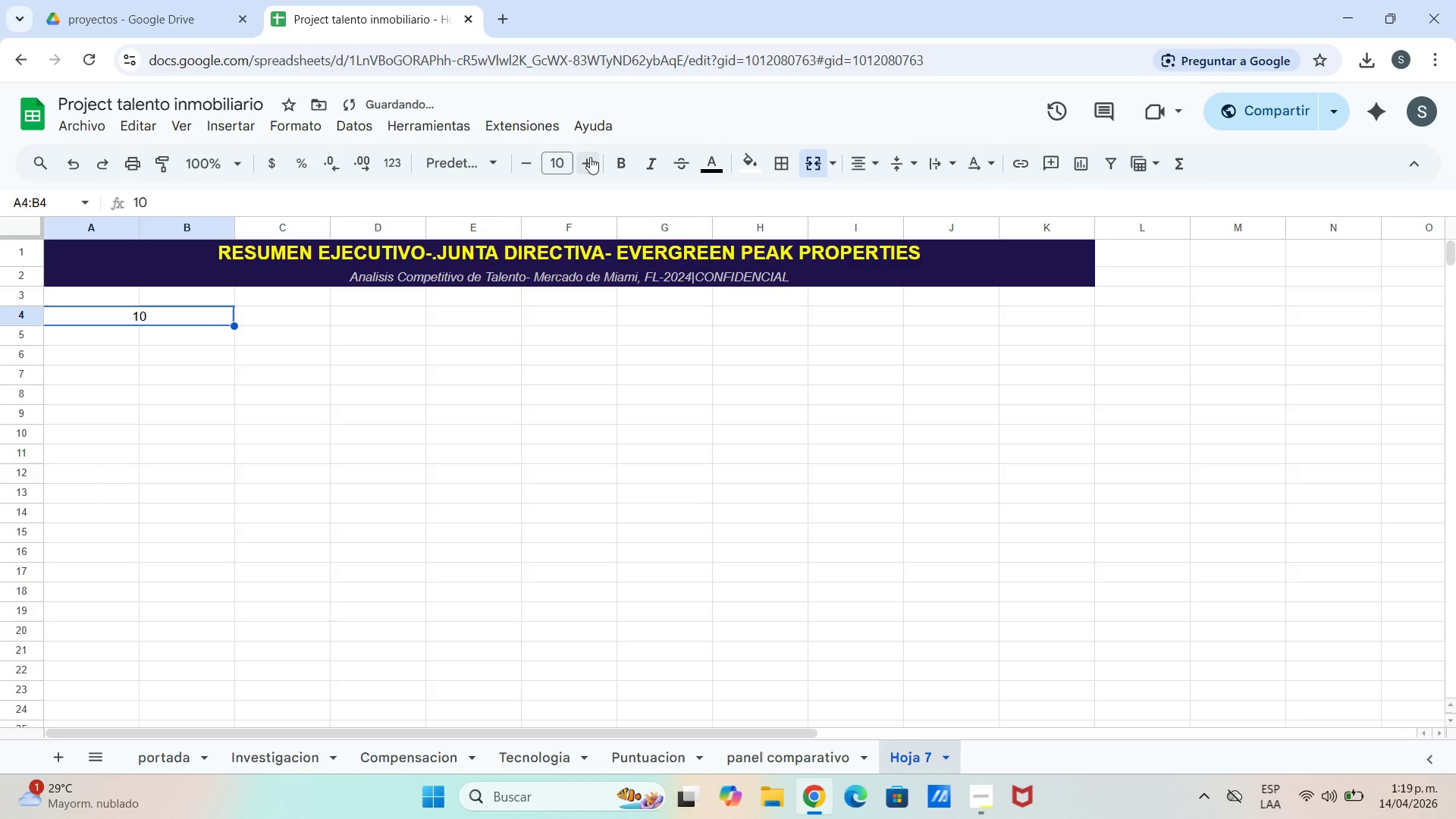 
left_click_drag(start_coordinate=[591, 167], to_coordinate=[596, 169])
 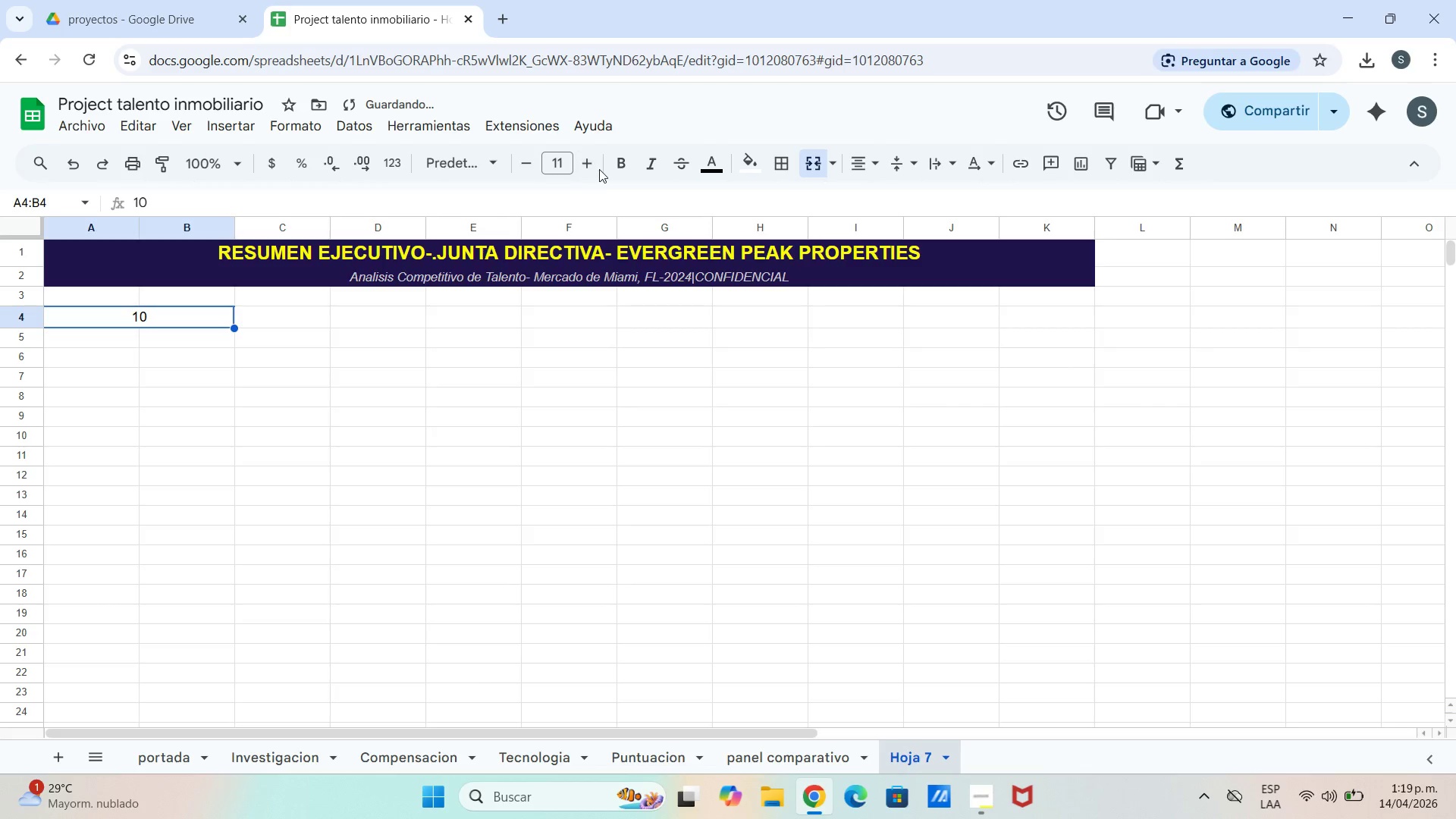 
triple_click([599, 169])
 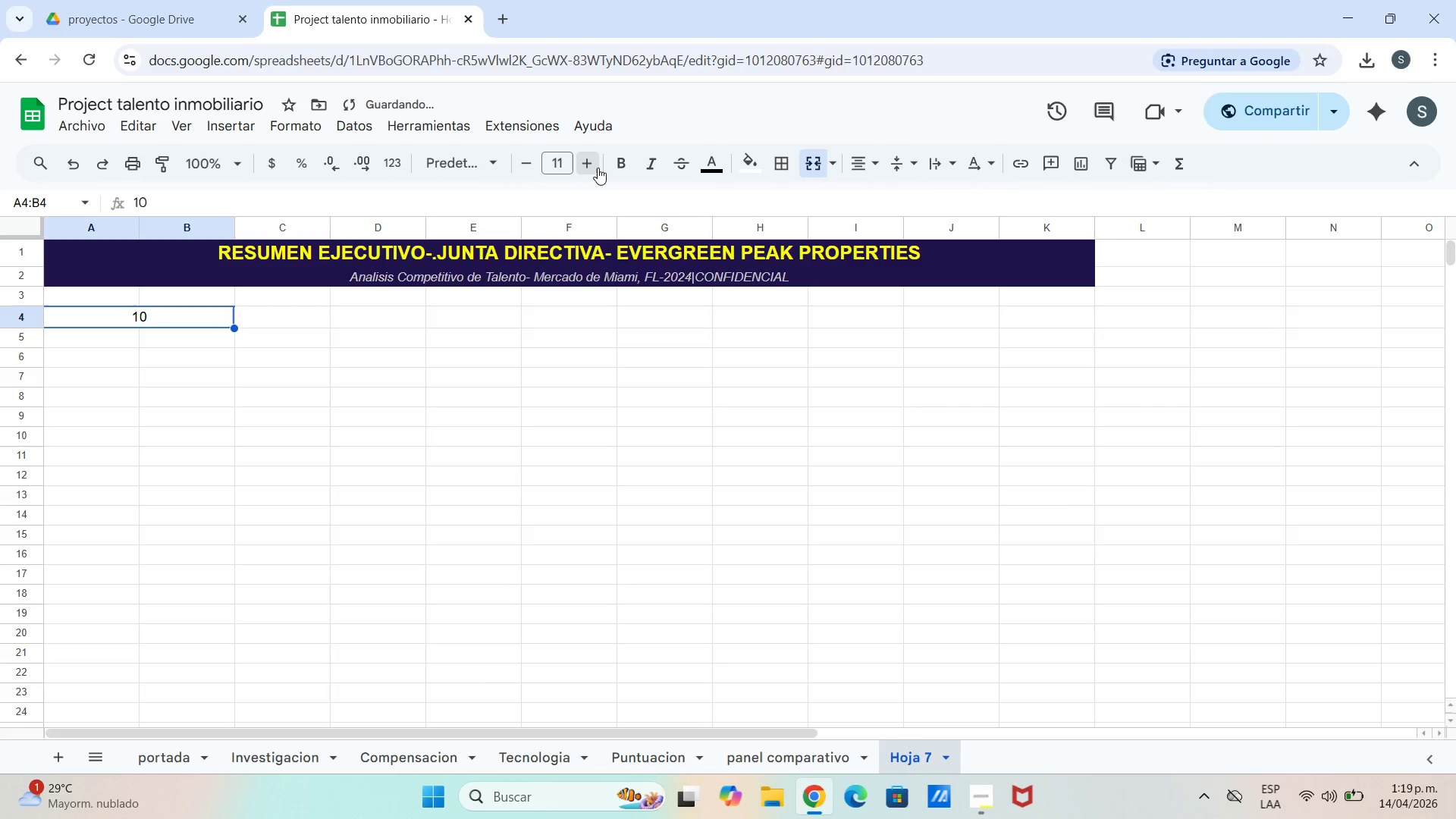 
triple_click([598, 168])
 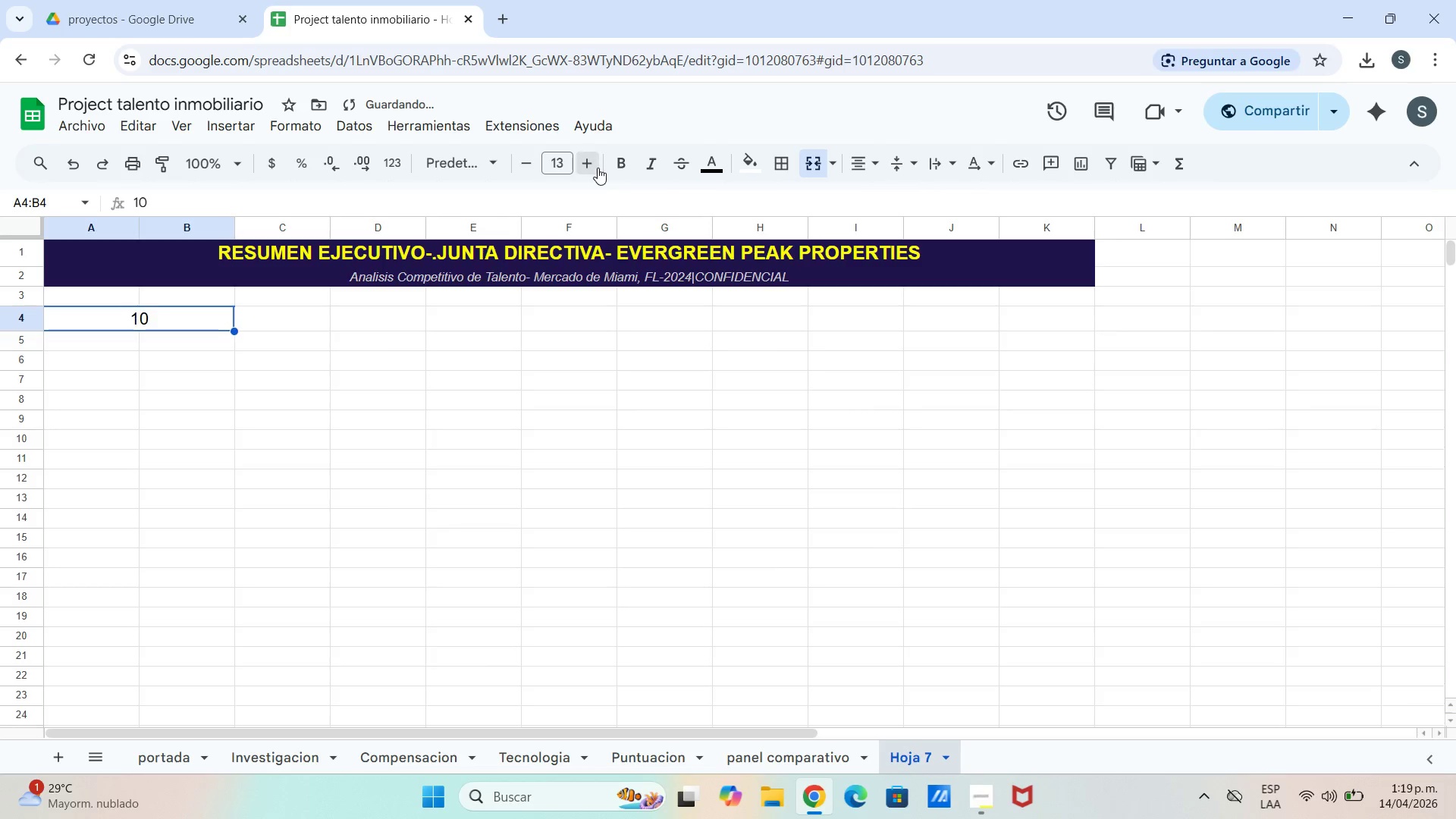 
triple_click([598, 168])
 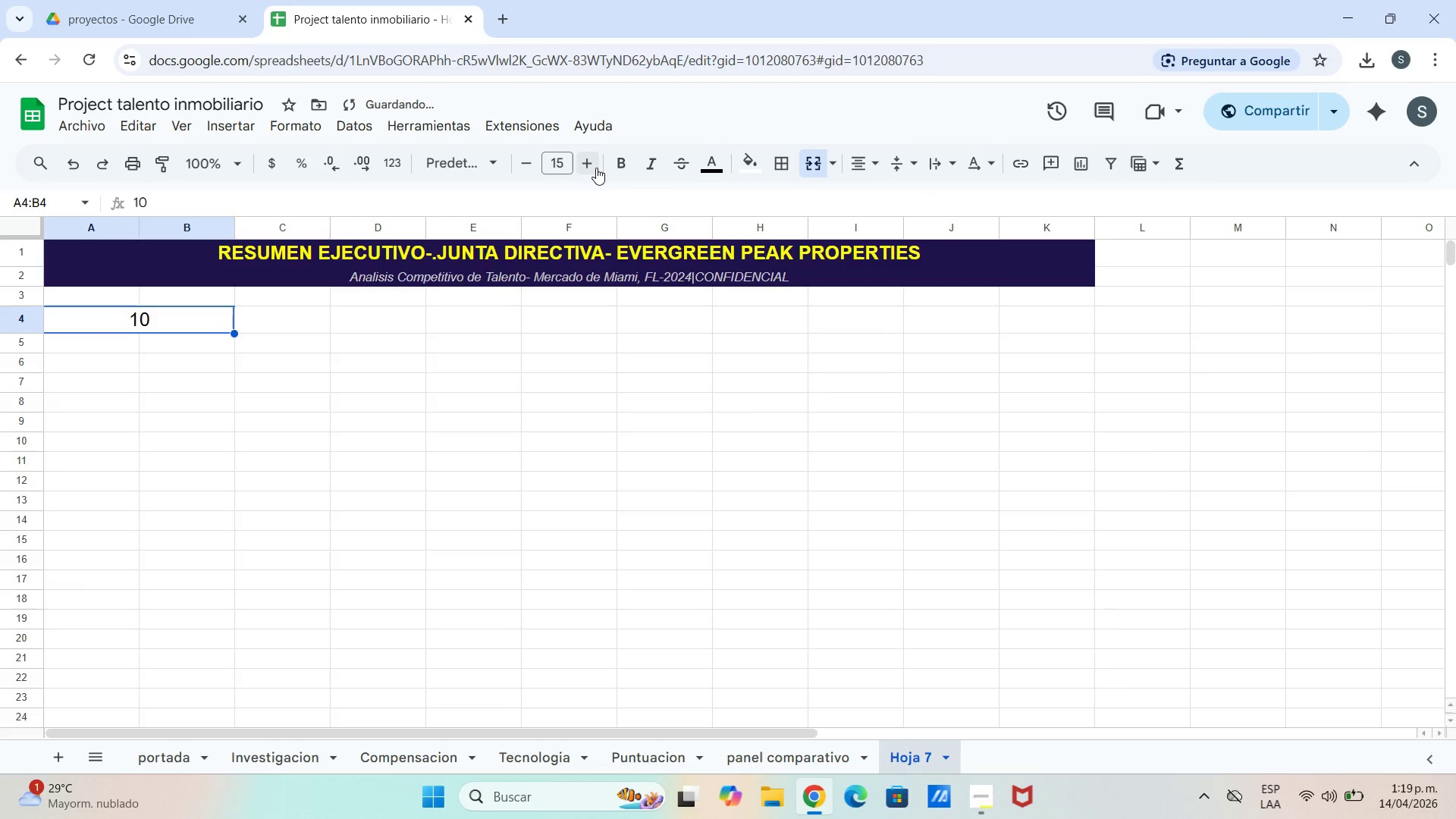 
triple_click([596, 168])
 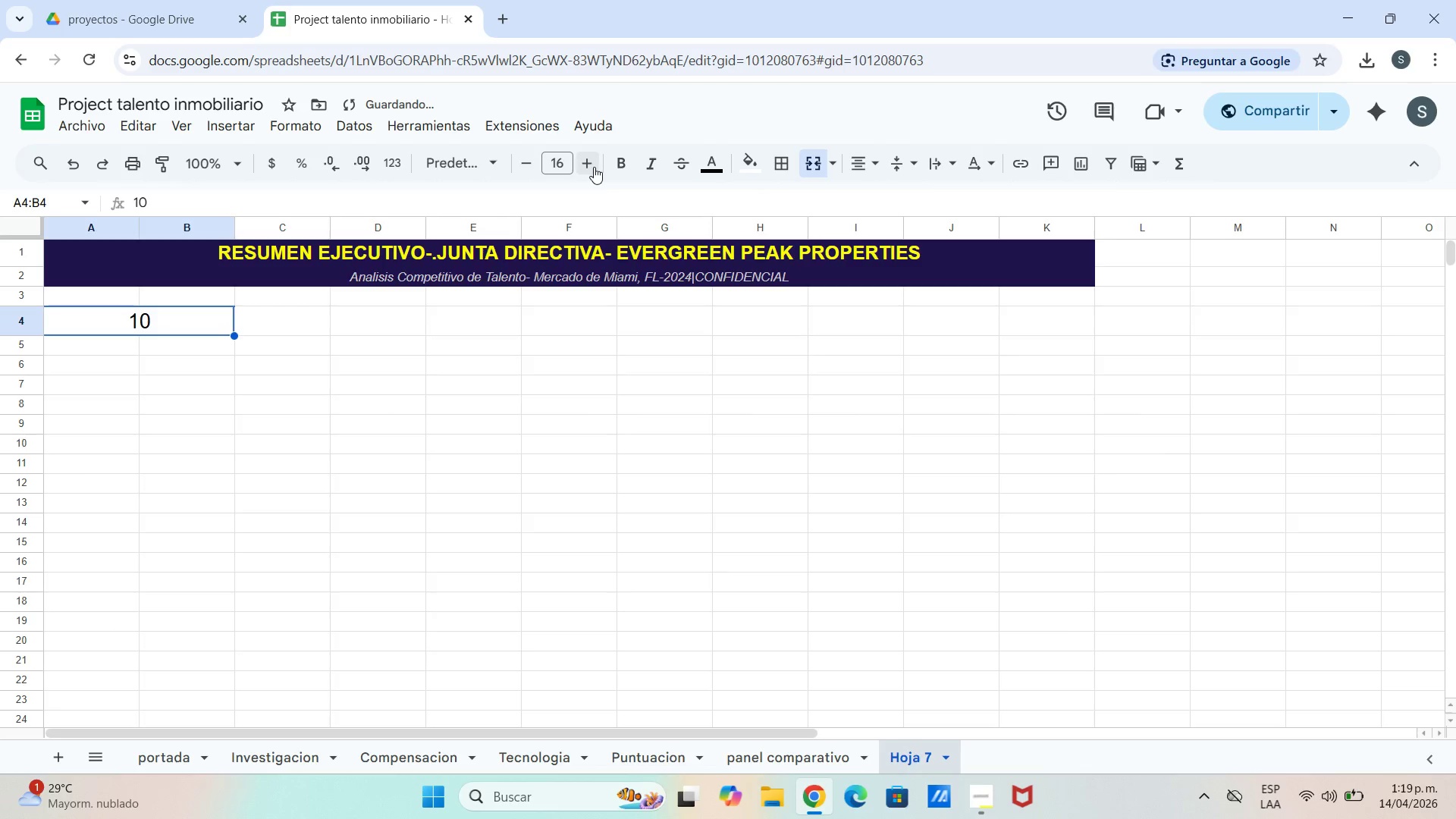 
triple_click([594, 167])
 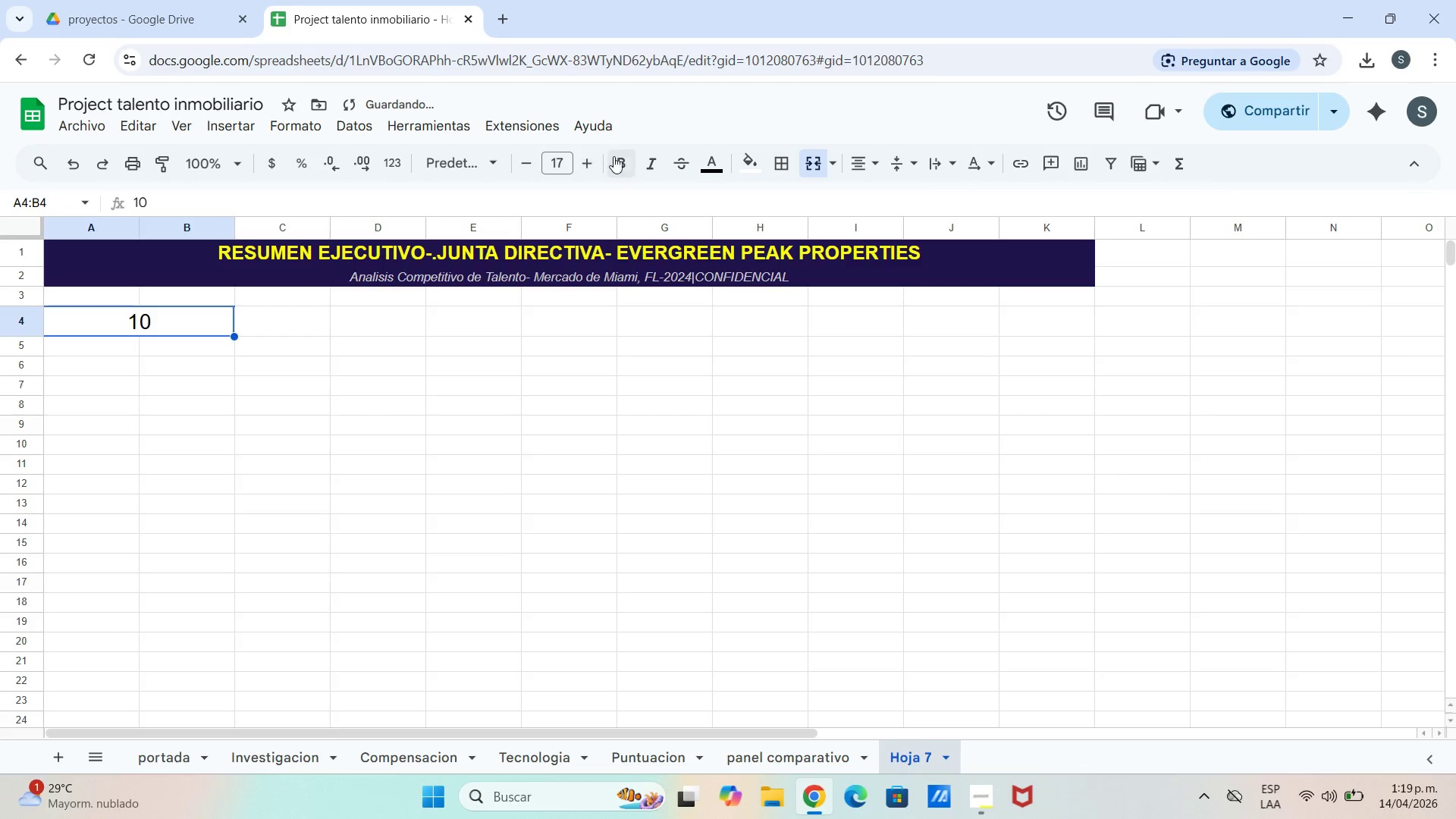 
left_click_drag(start_coordinate=[621, 155], to_coordinate=[626, 155])
 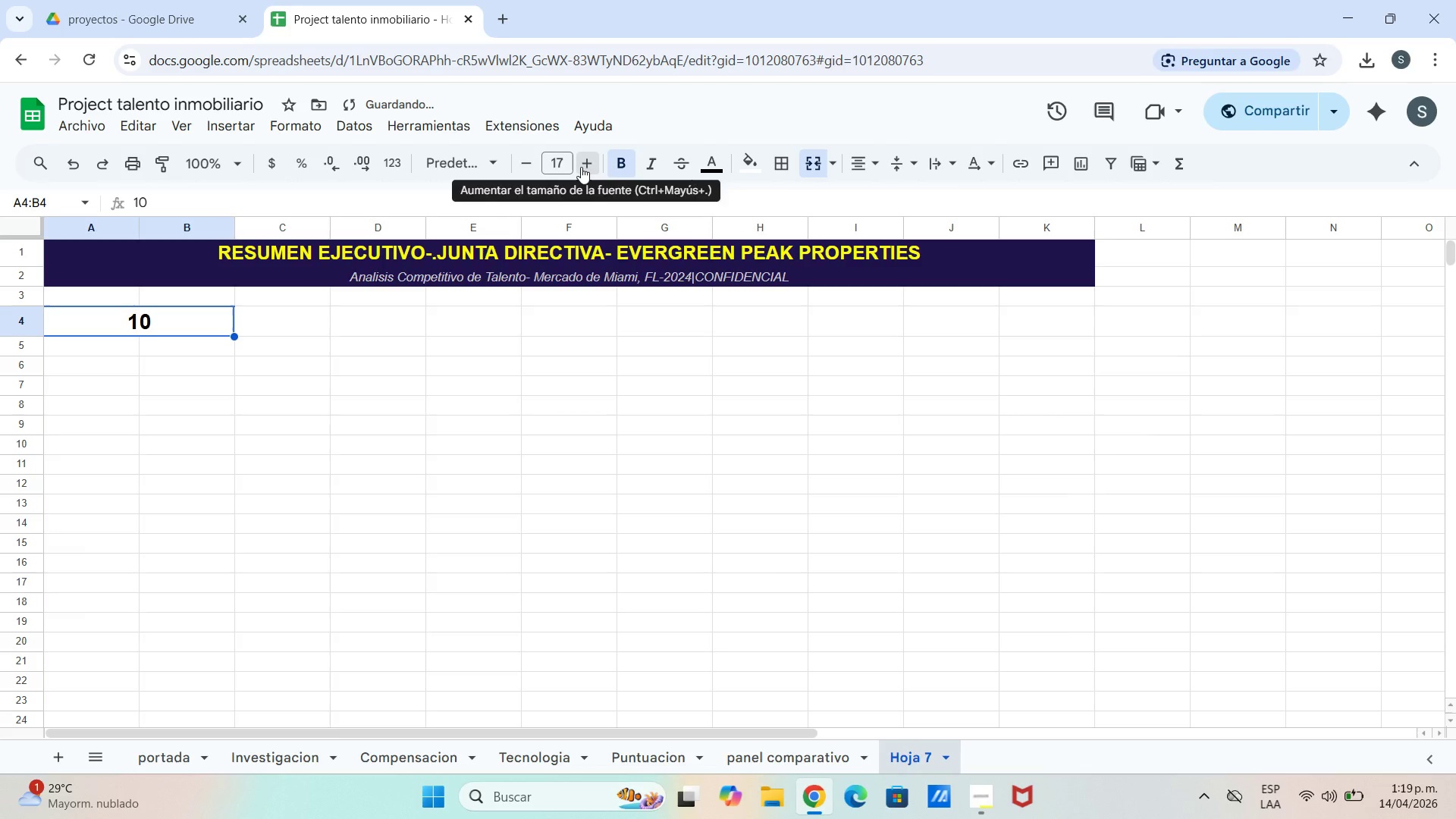 
double_click([582, 166])
 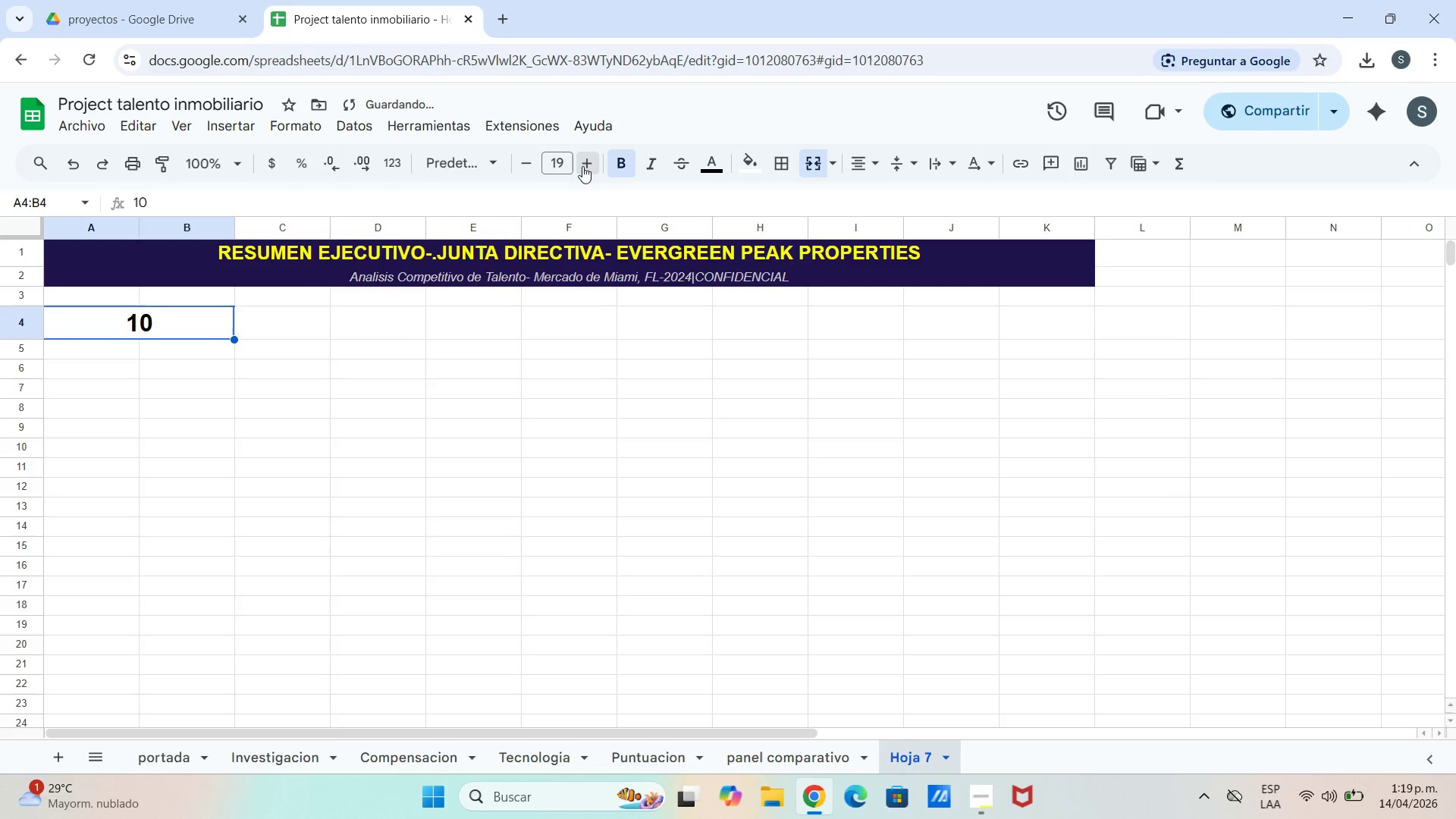 
triple_click([582, 166])
 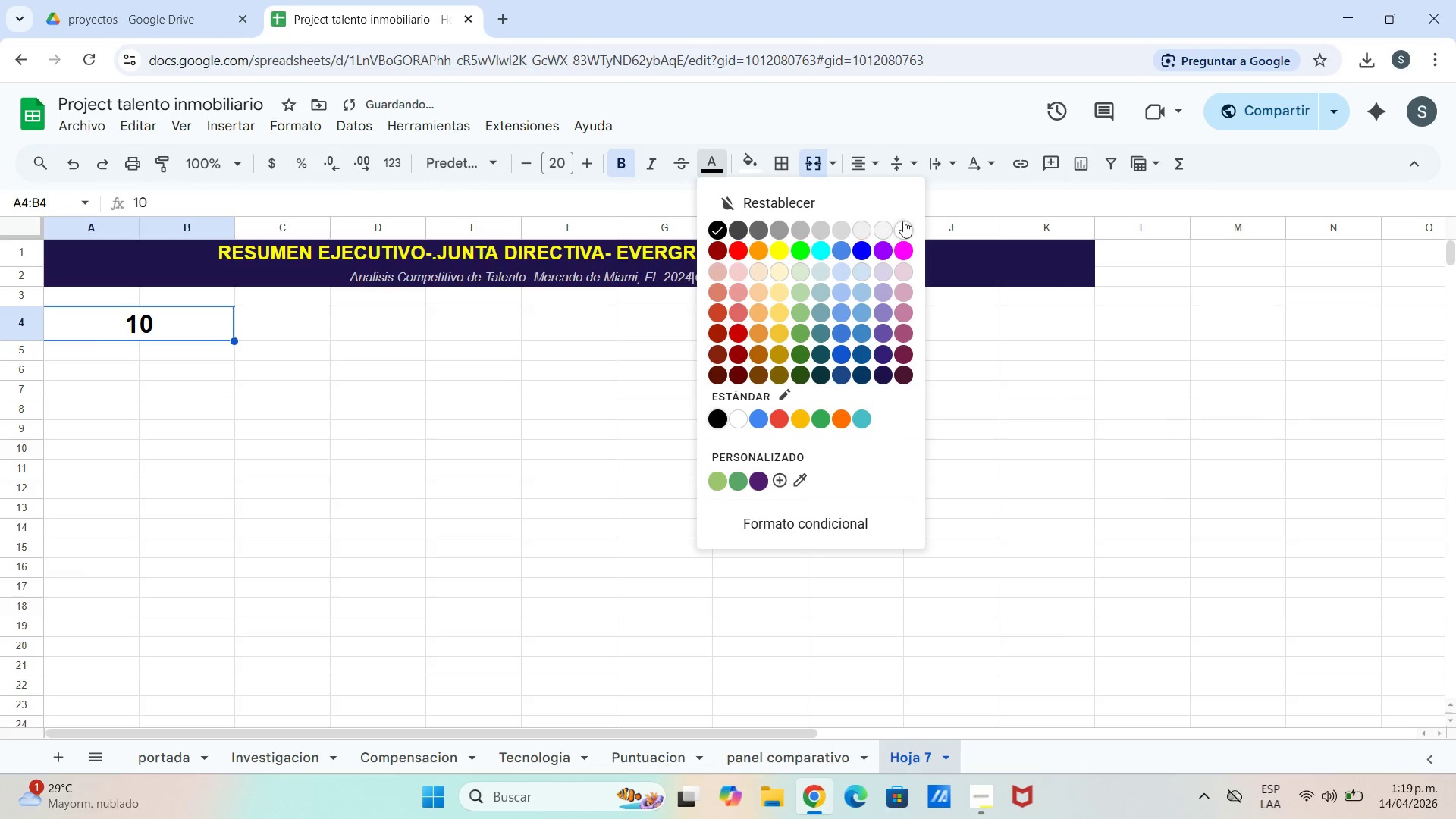 
left_click([902, 226])
 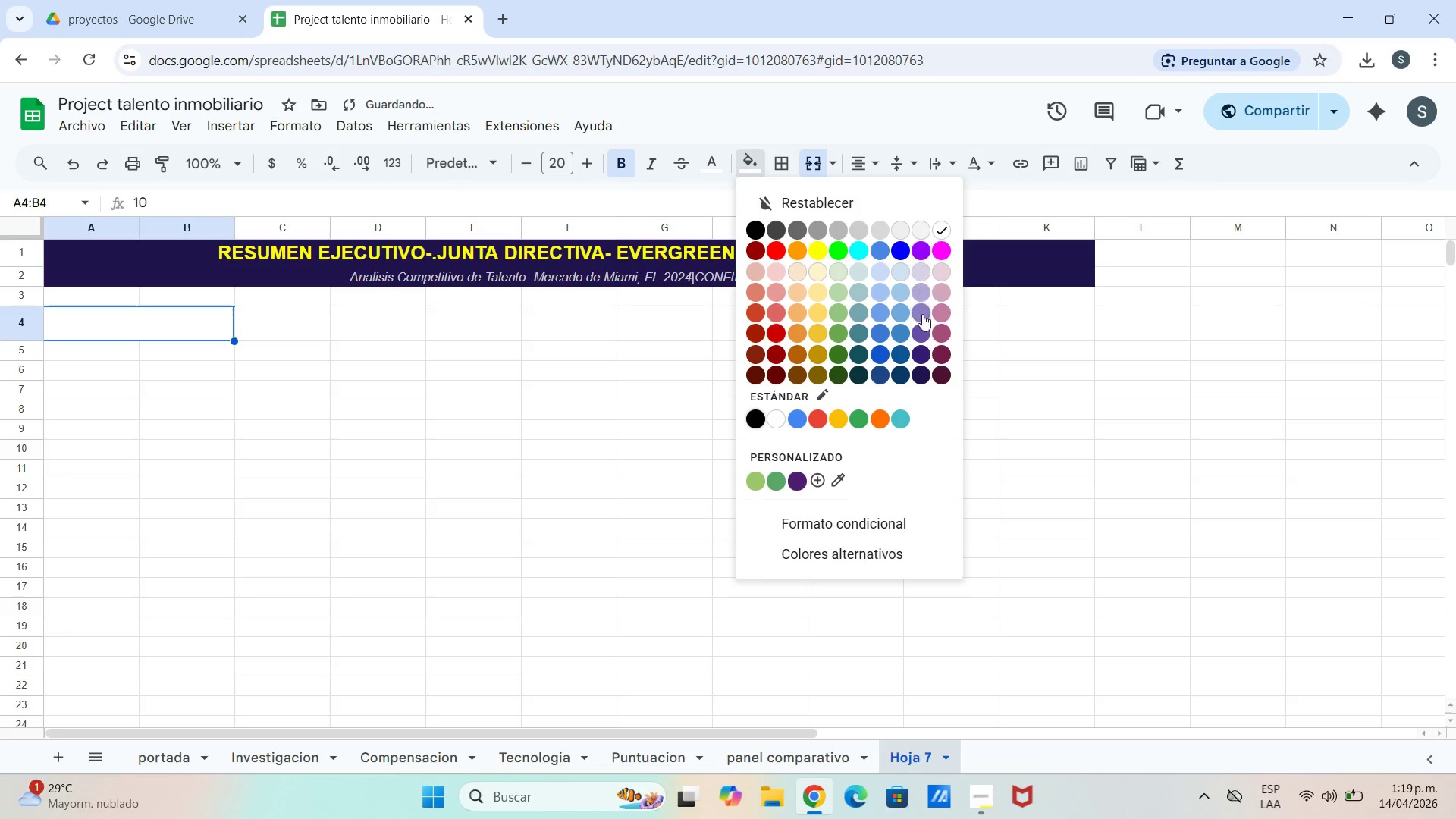 
left_click([926, 370])
 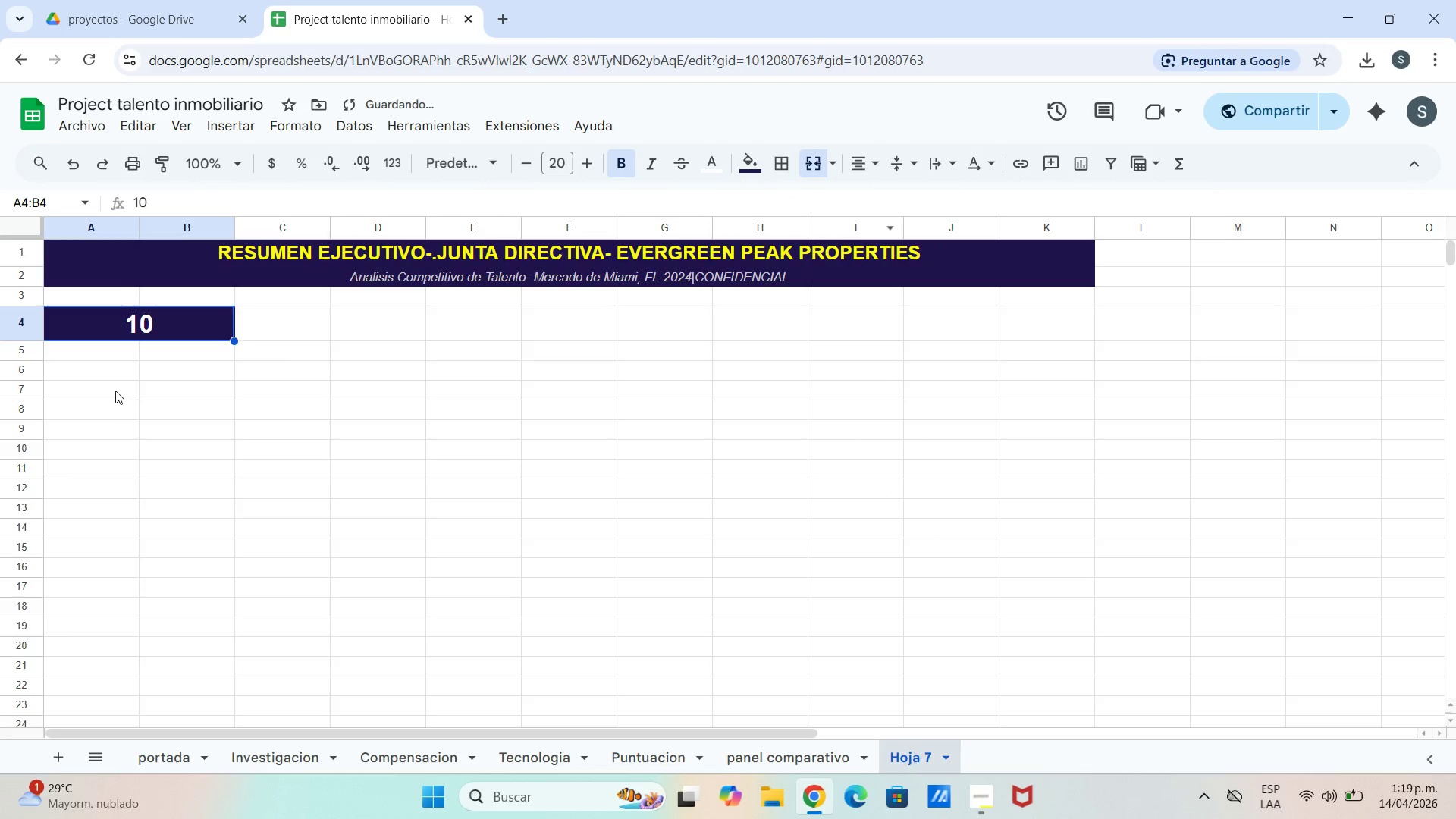 
left_click([118, 361])
 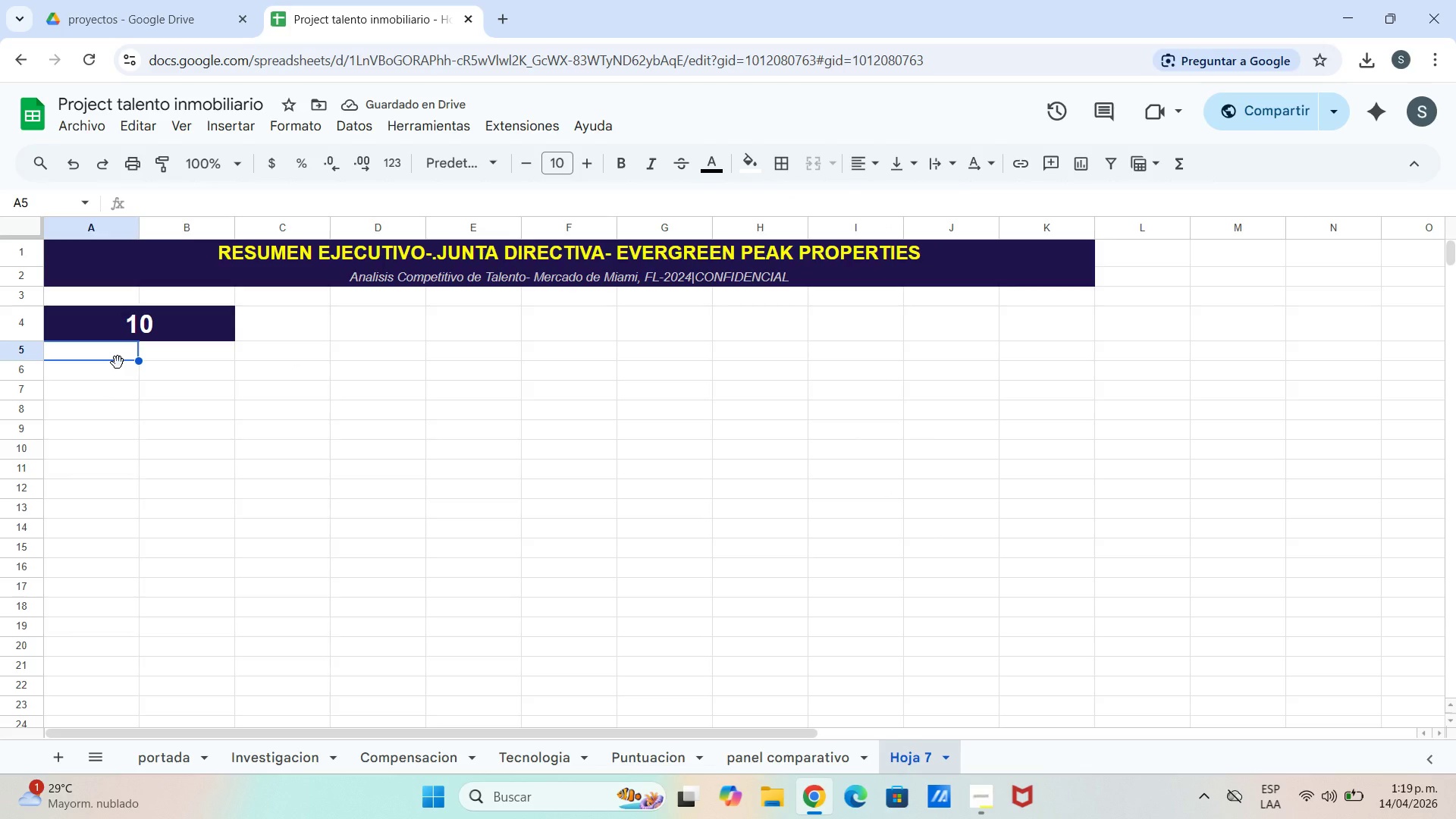 
left_click_drag(start_coordinate=[117, 363], to_coordinate=[159, 354])
 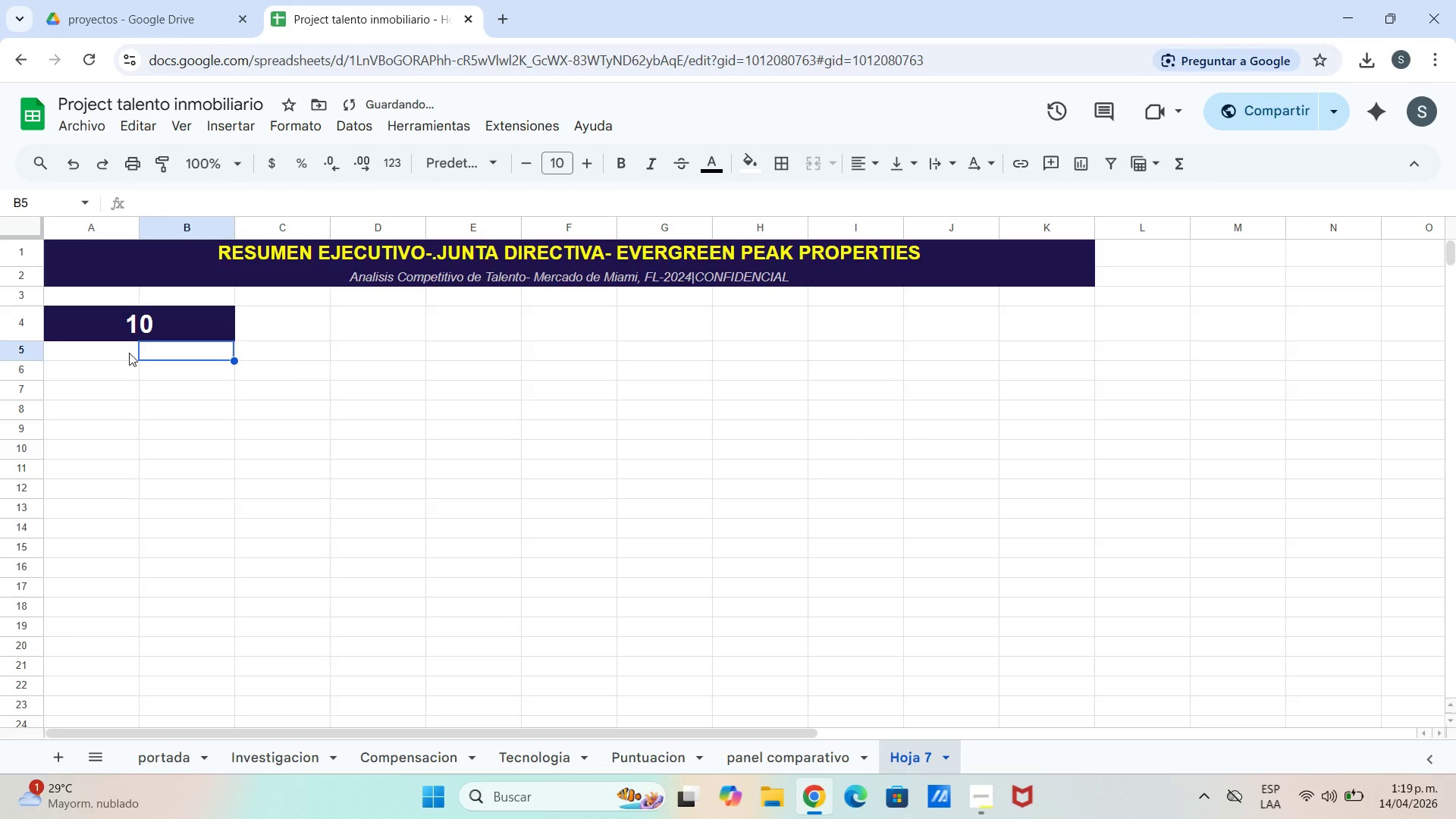 
left_click_drag(start_coordinate=[123, 353], to_coordinate=[179, 354])
 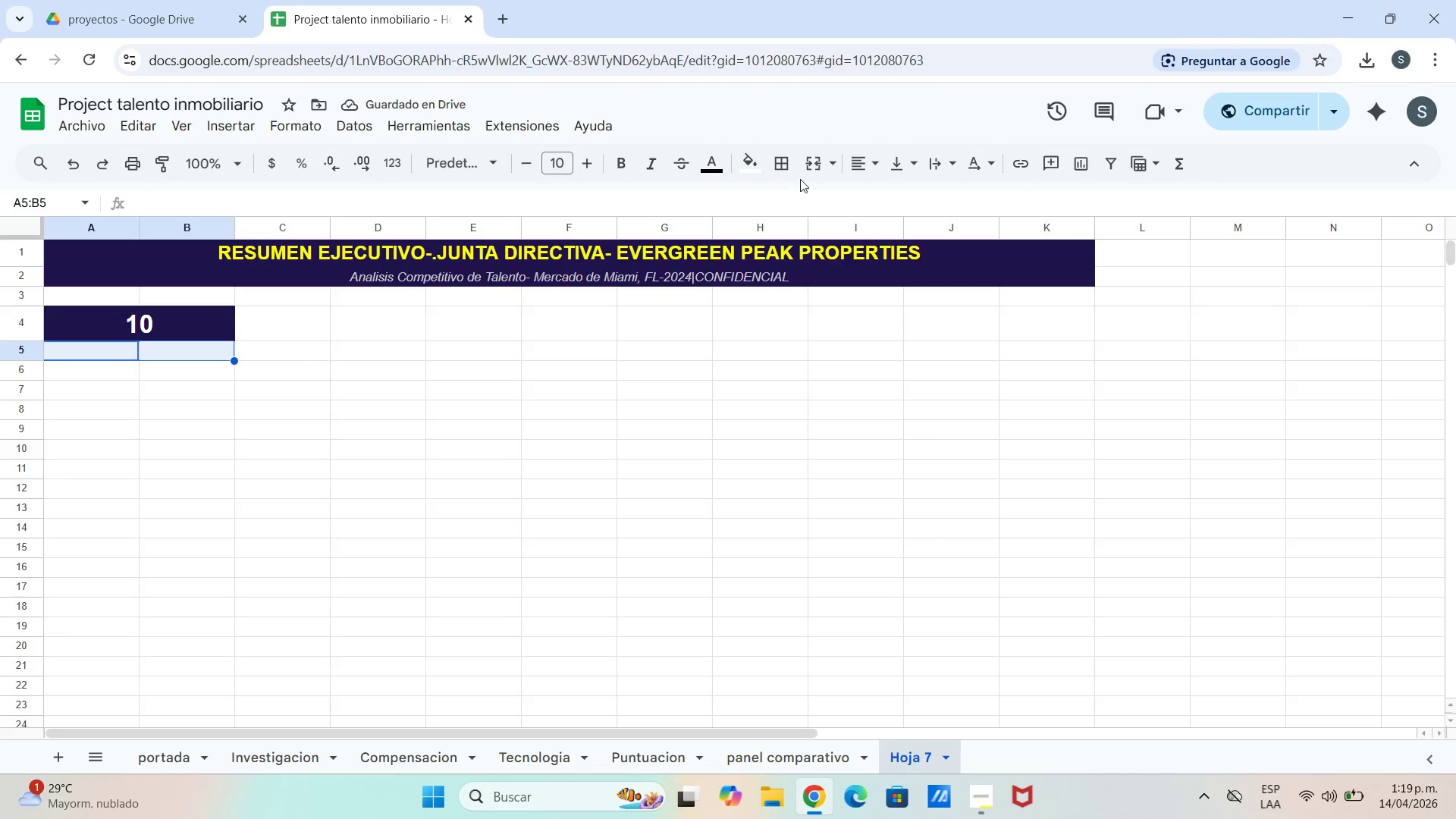 
left_click([811, 163])
 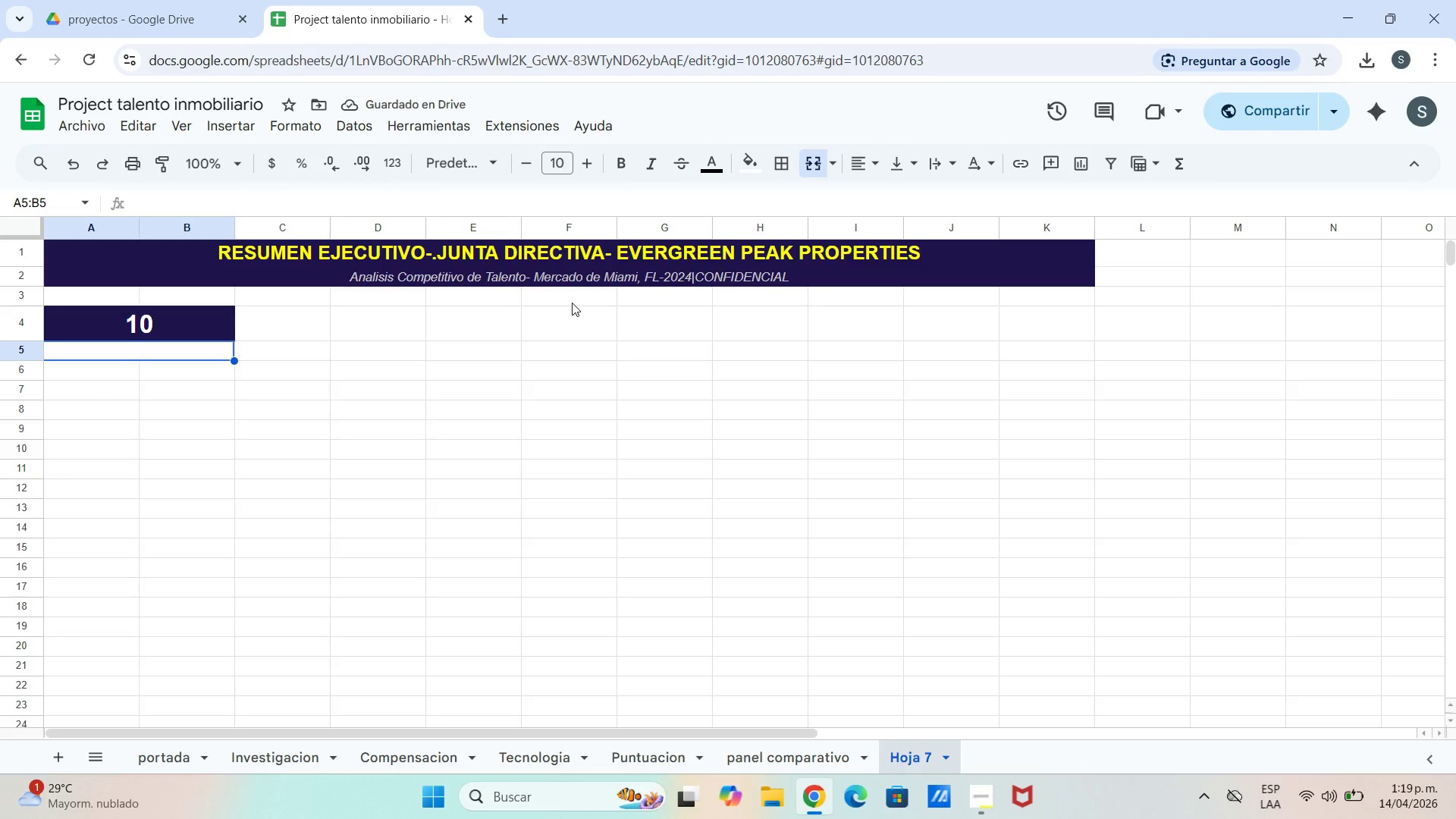 
type(Agencias)
 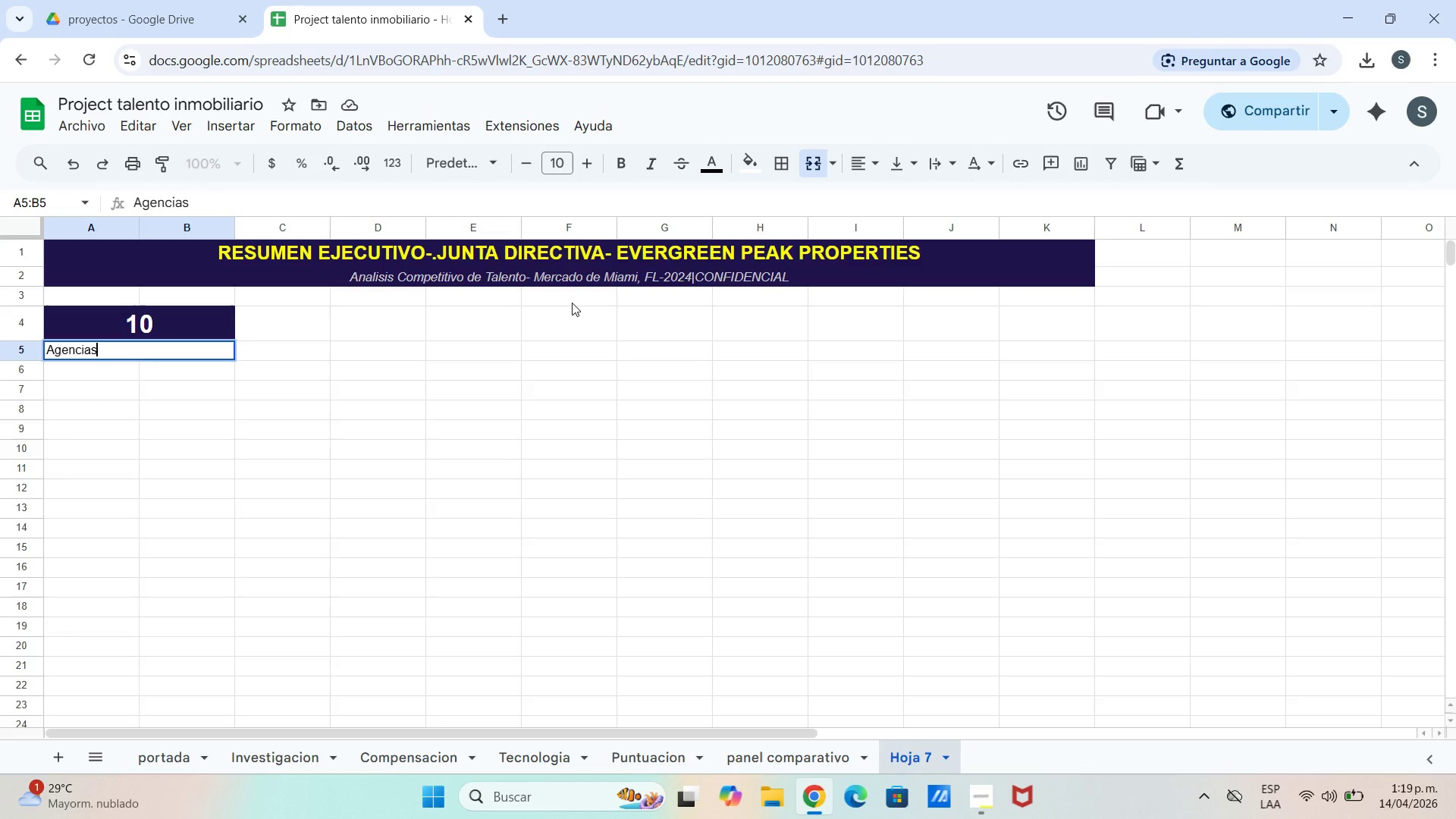 
key(Control+ControlLeft)
 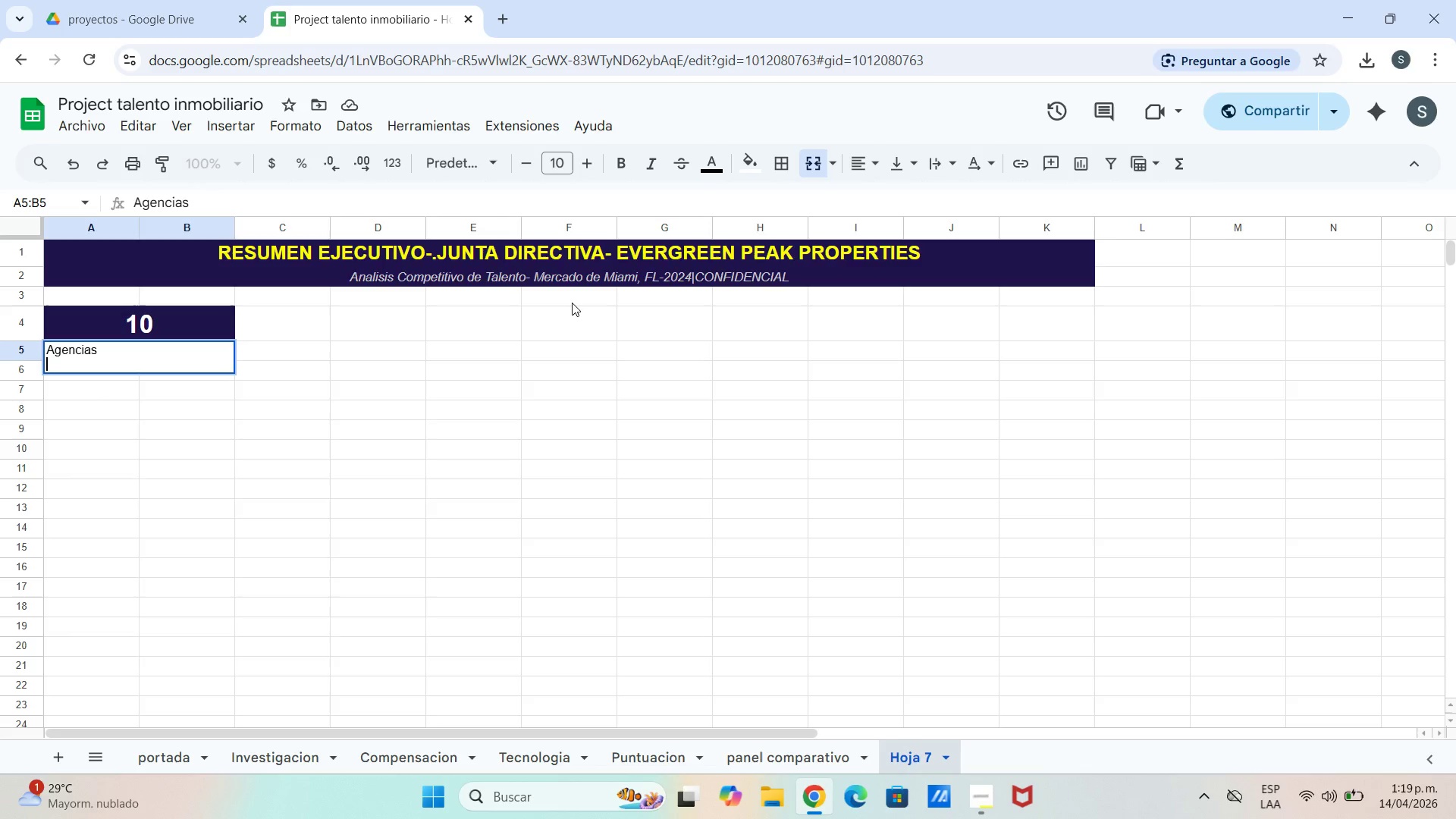 
key(Control+Enter)
 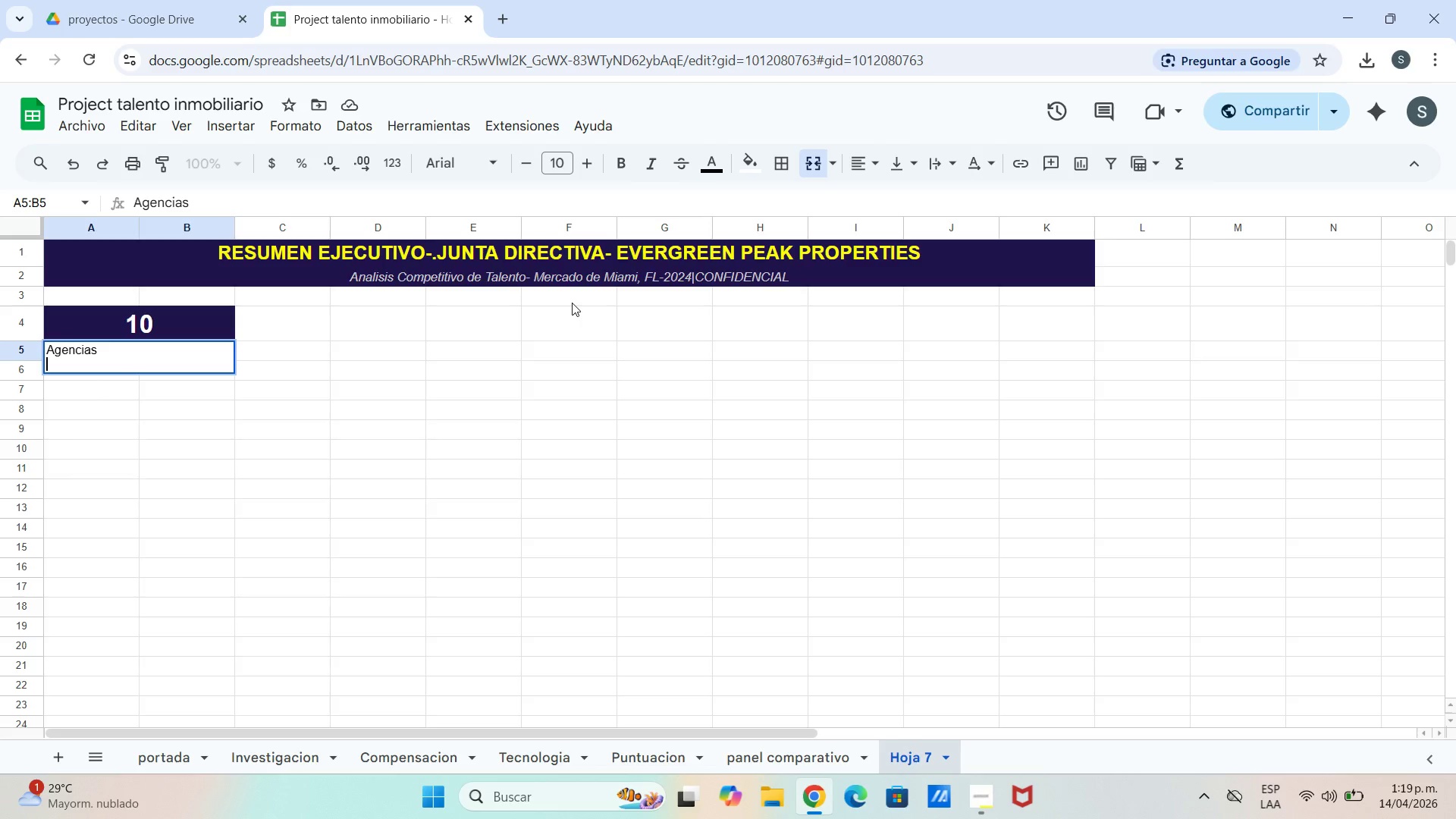 
type(Analizads)
key(Backspace)
type(as)
 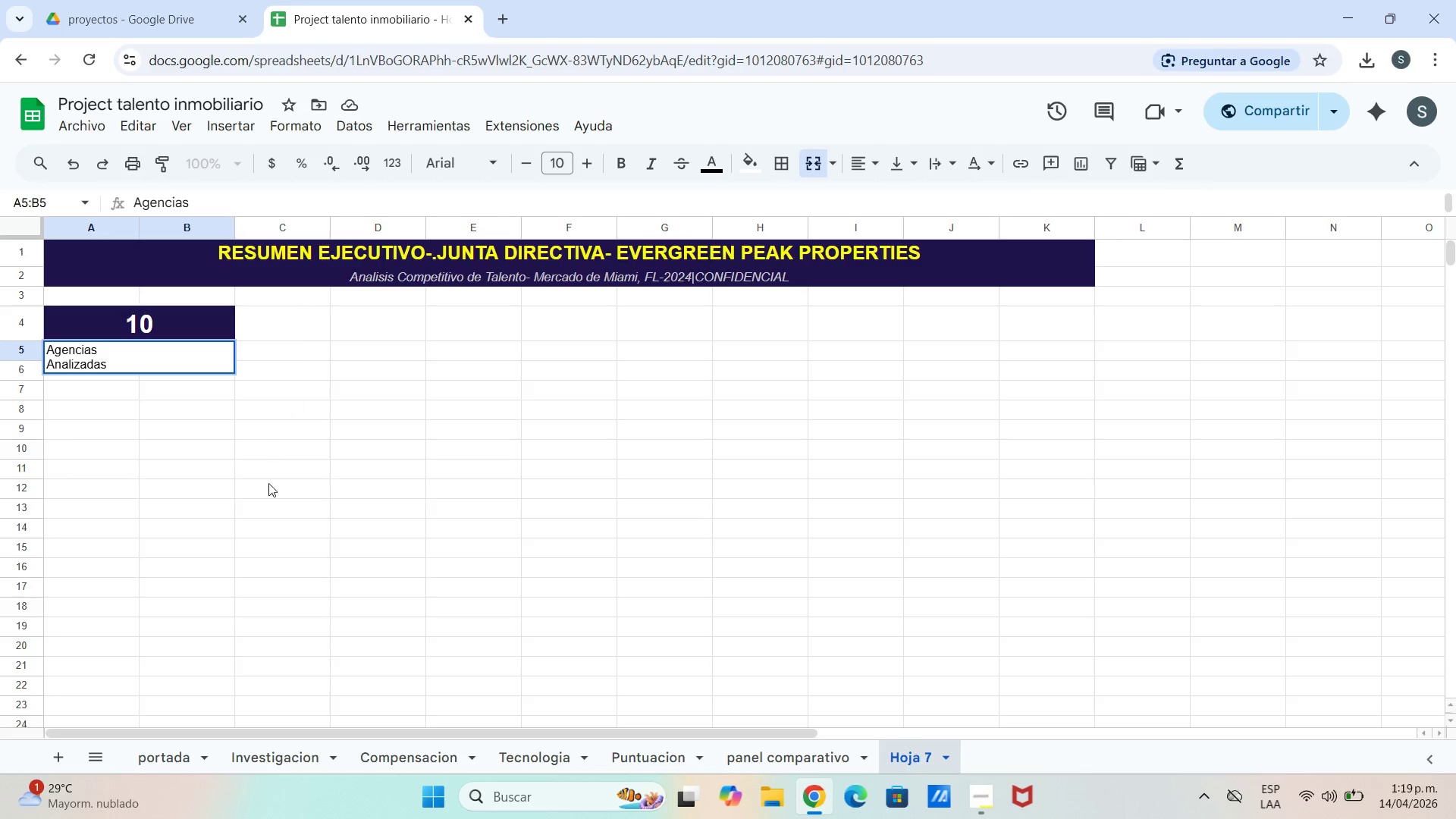 
left_click([200, 440])
 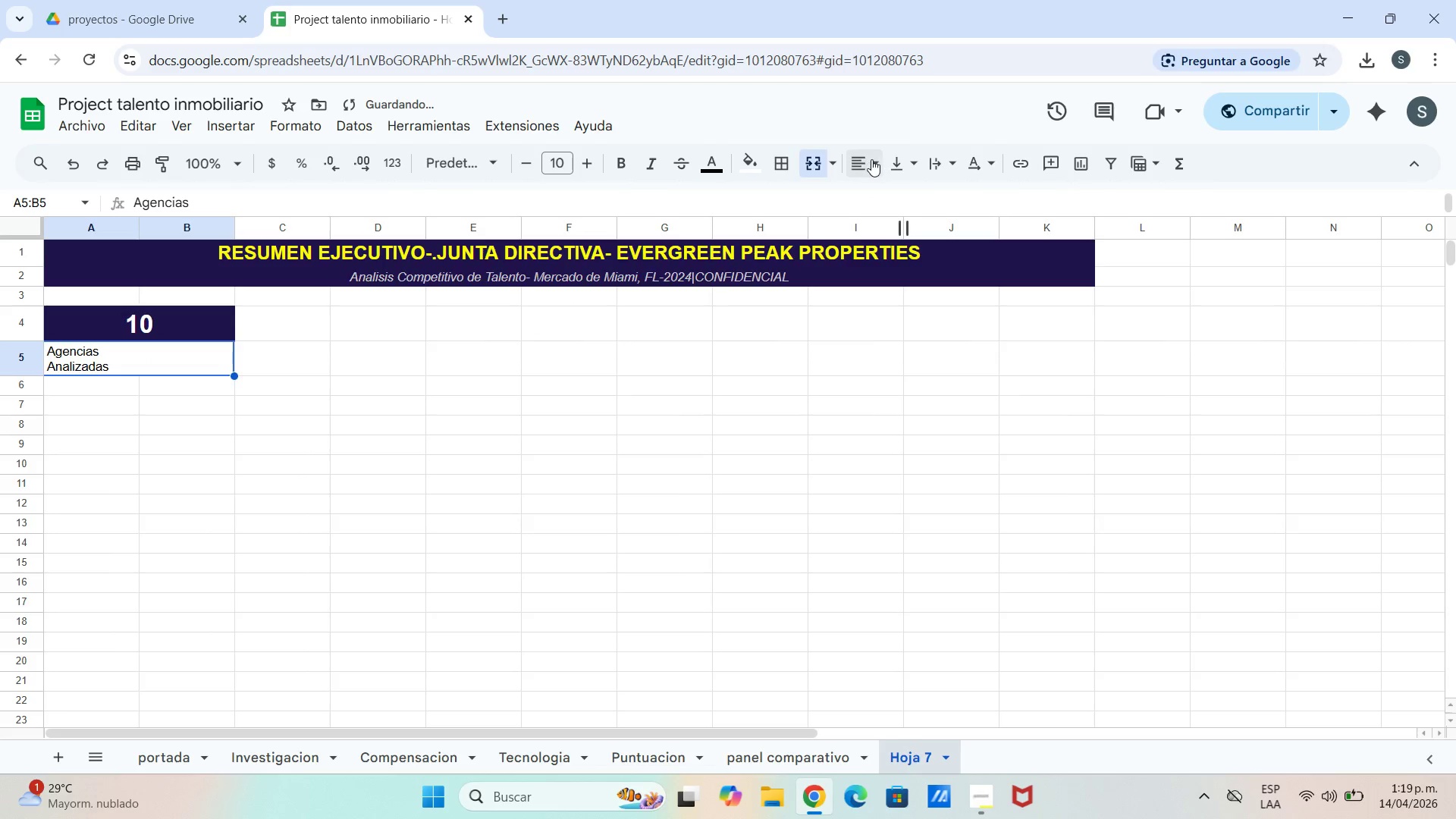 
left_click_drag(start_coordinate=[726, 405], to_coordinate=[661, 392])
 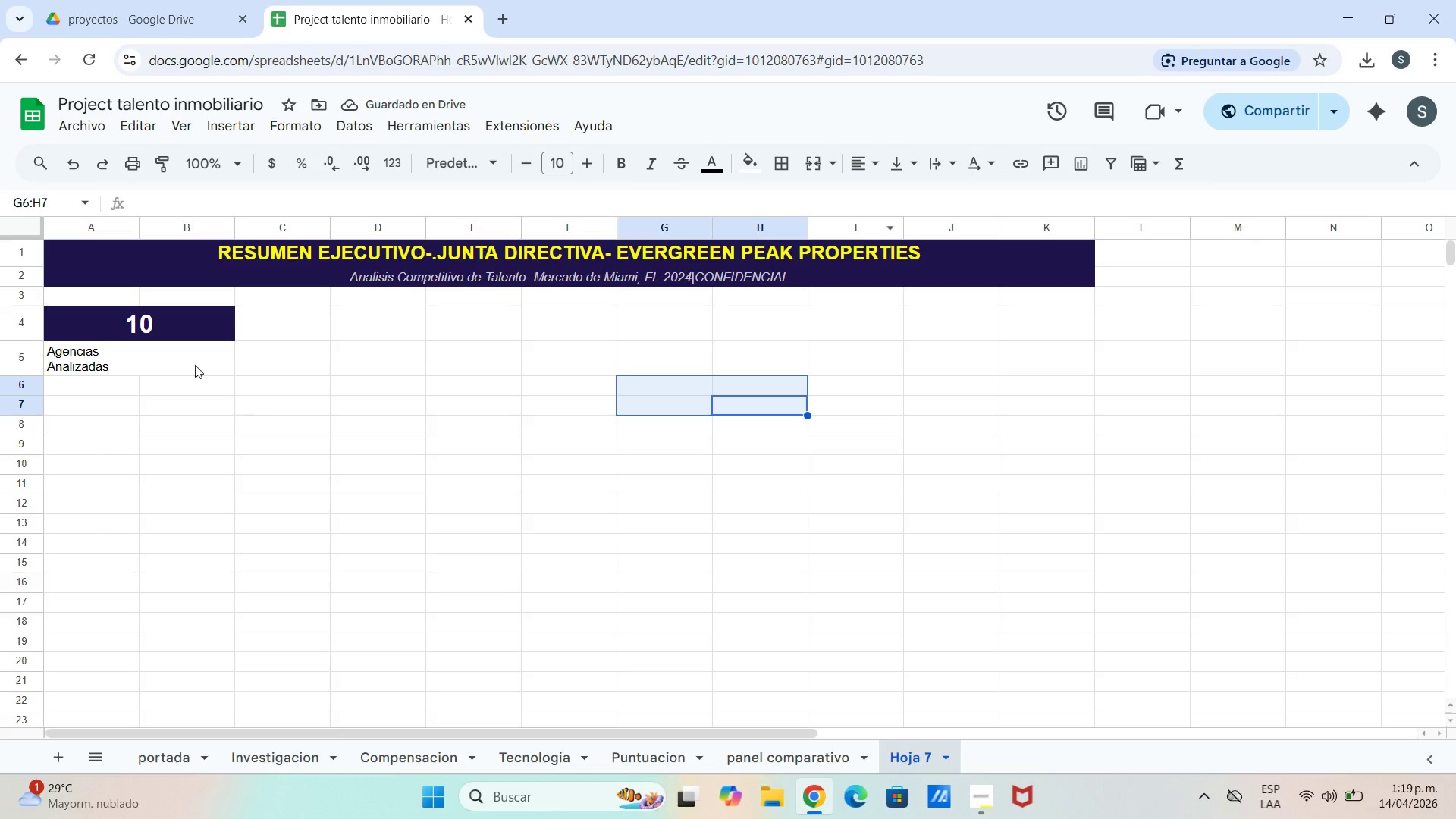 
left_click([182, 356])
 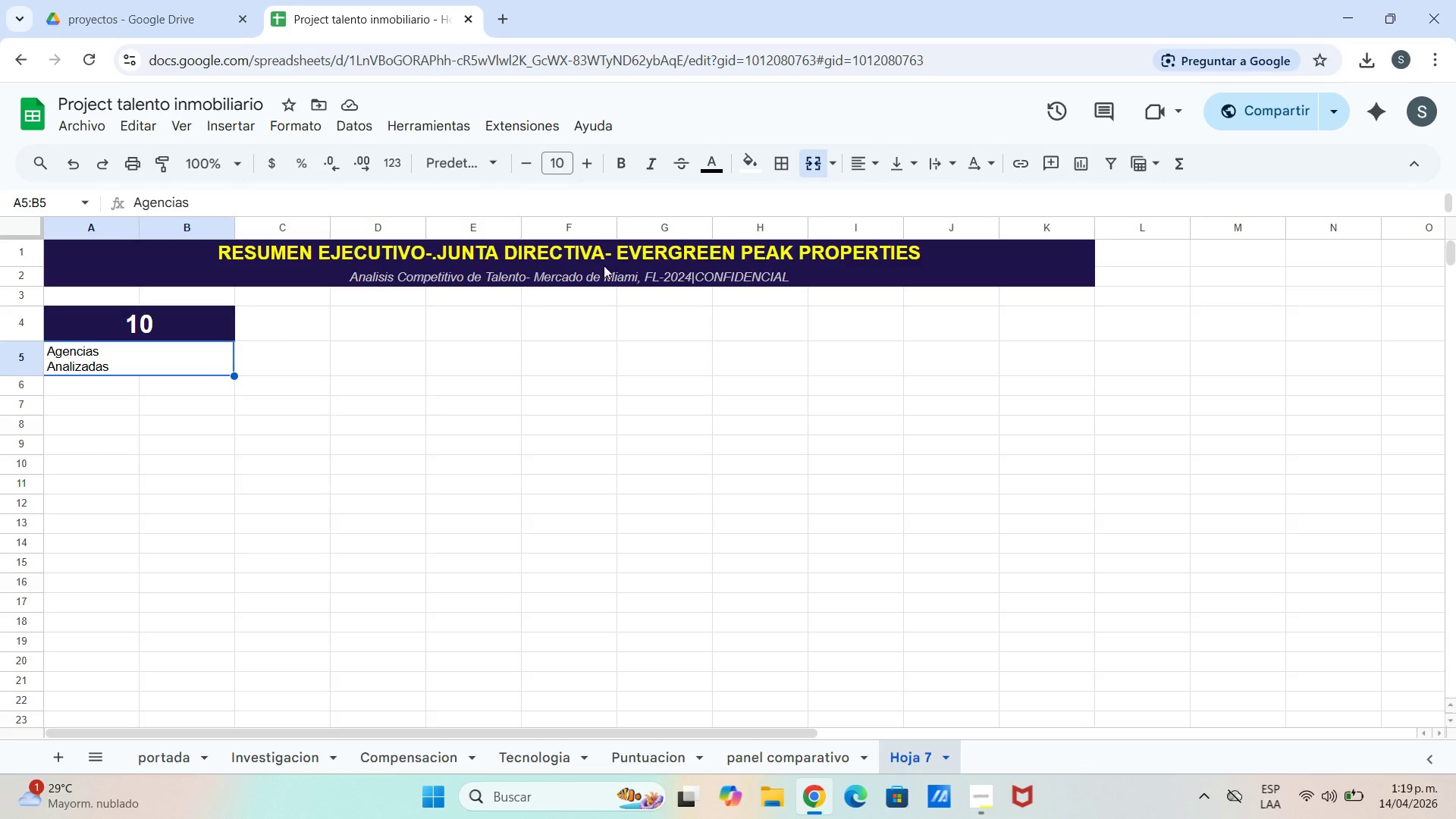 
left_click_drag(start_coordinate=[283, 319], to_coordinate=[344, 321])
 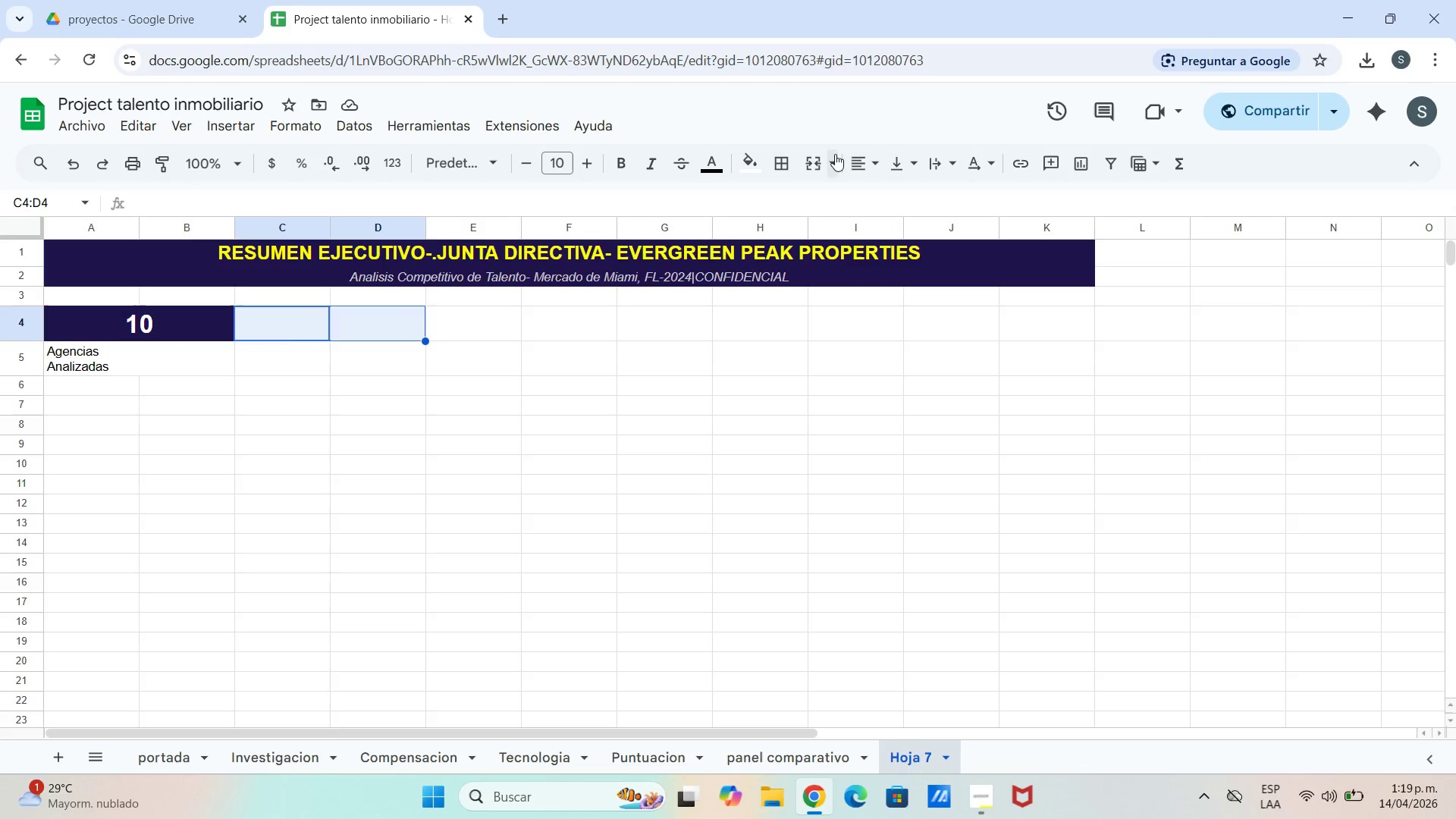 
left_click([807, 166])
 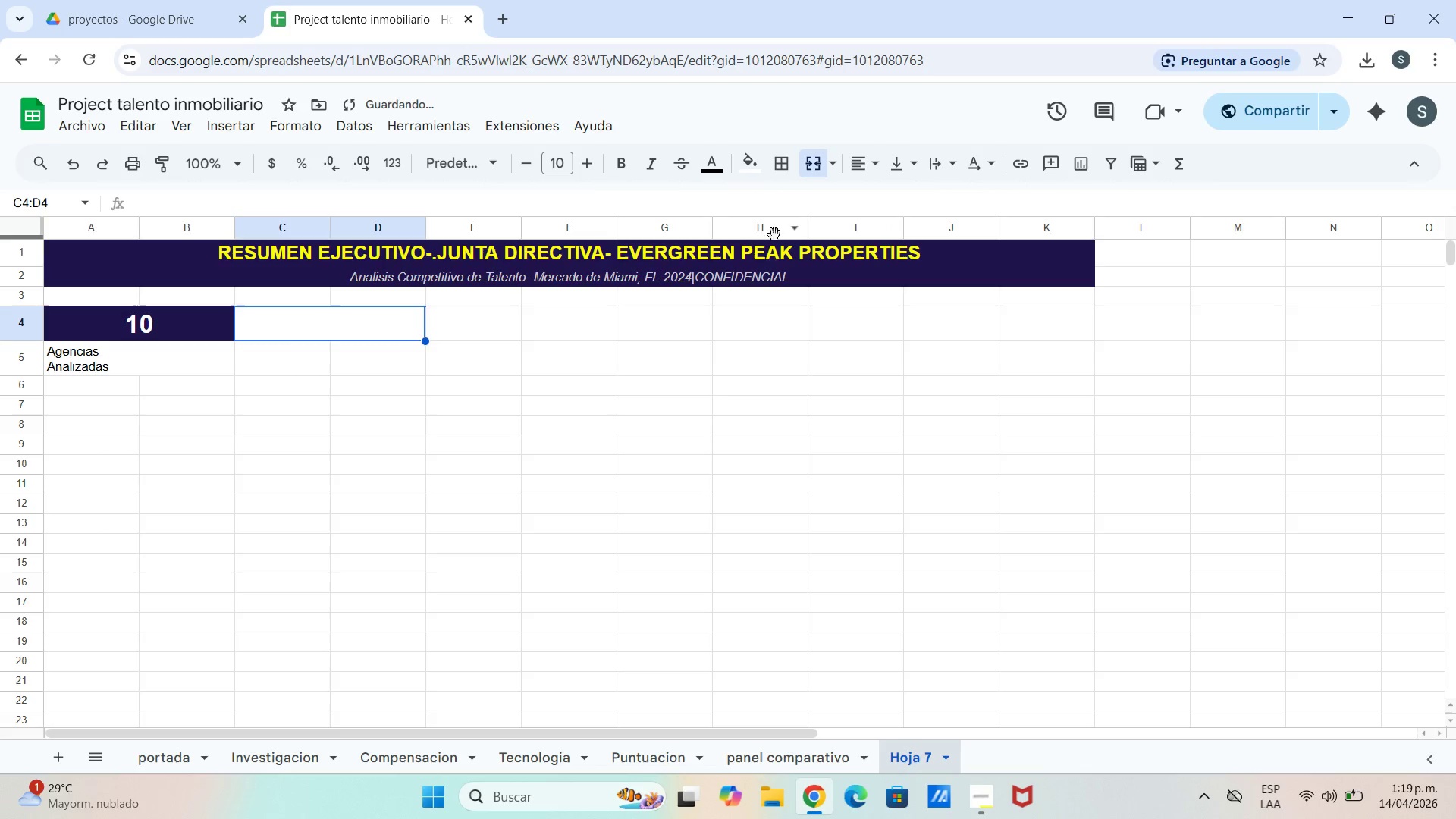 
left_click_drag(start_coordinate=[469, 318], to_coordinate=[554, 318])
 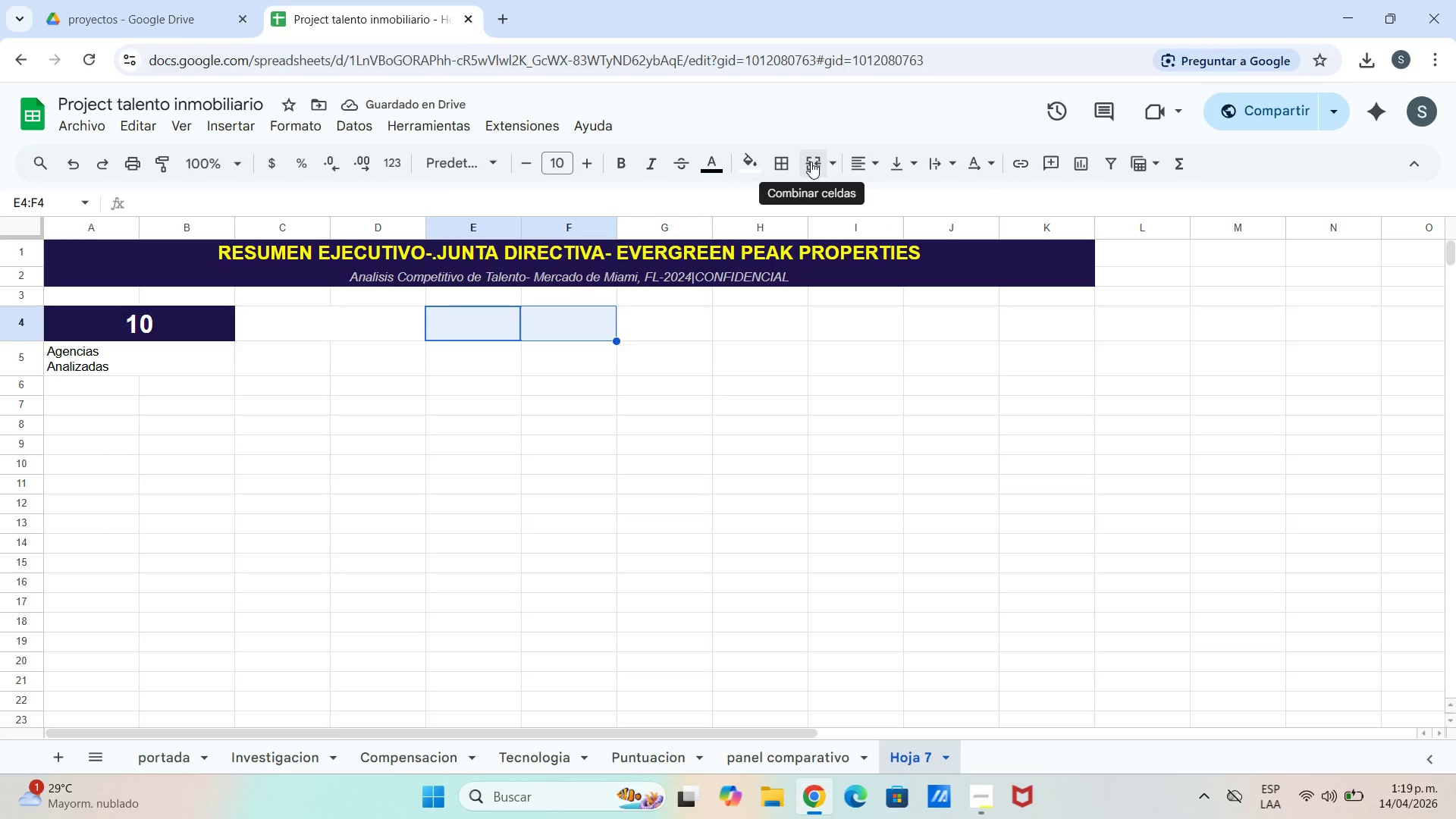 
left_click_drag(start_coordinate=[811, 162], to_coordinate=[811, 167])
 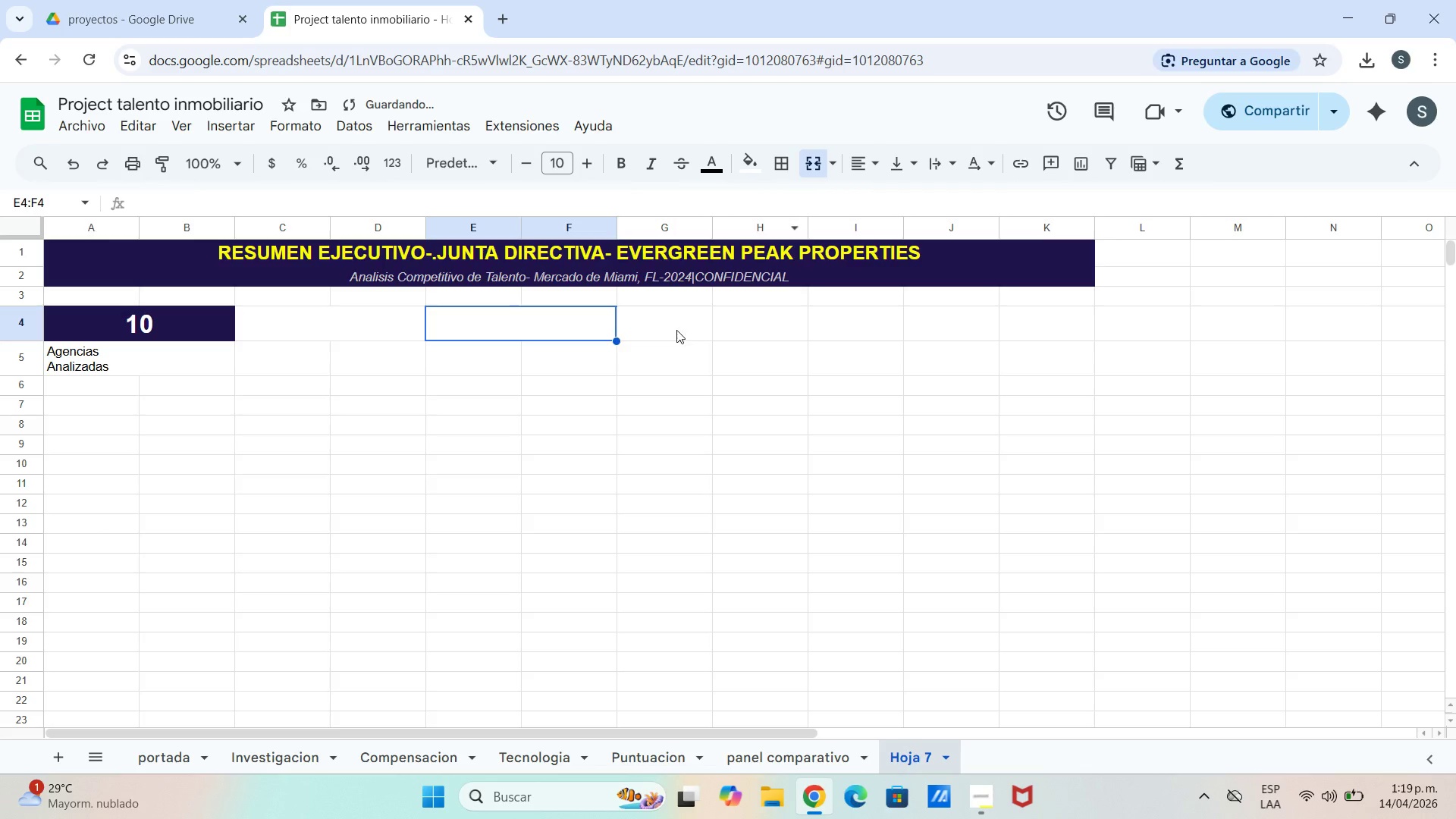 
left_click_drag(start_coordinate=[667, 325], to_coordinate=[725, 318])
 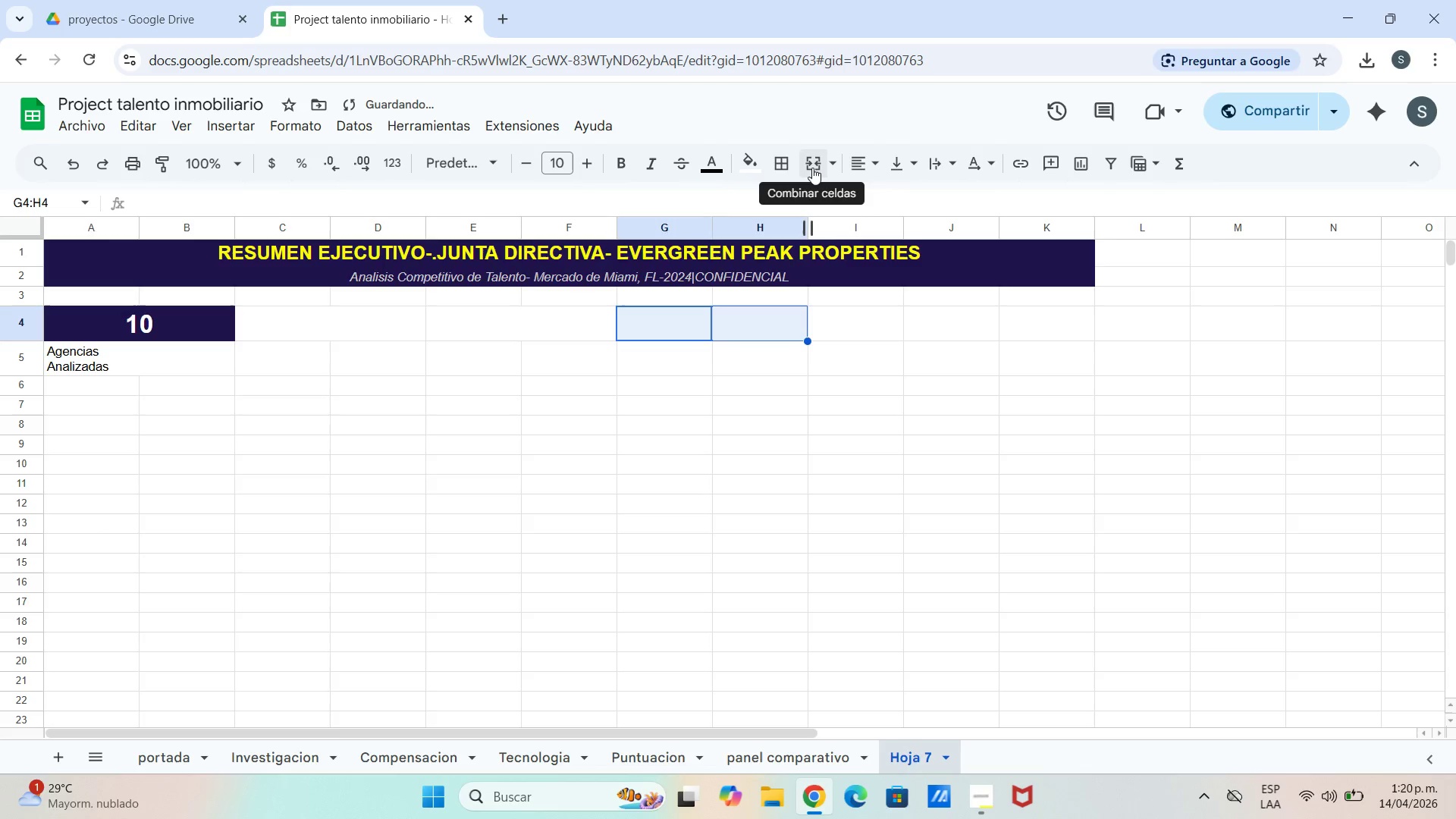 
left_click([812, 168])
 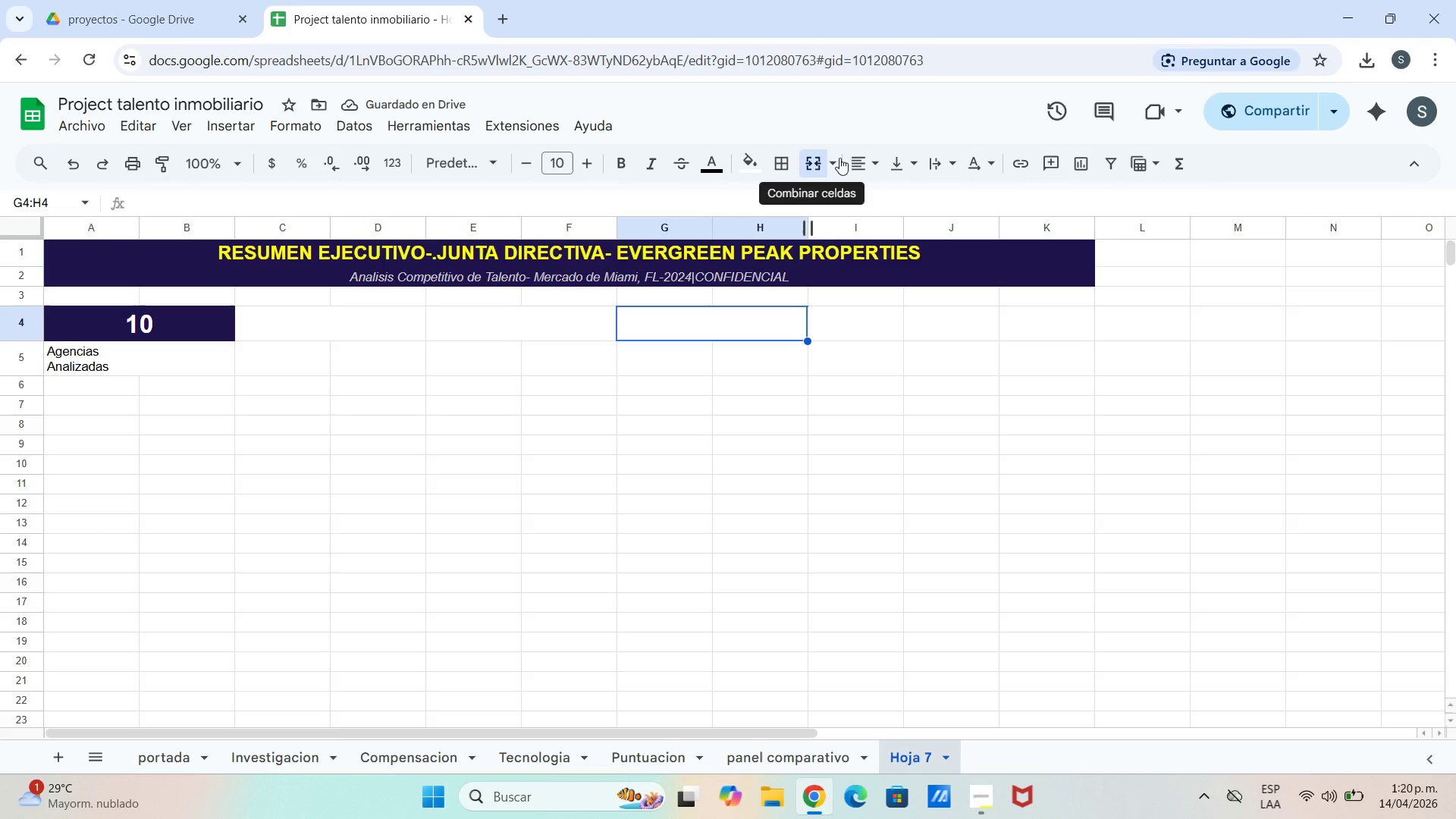 
wait(5.45)
 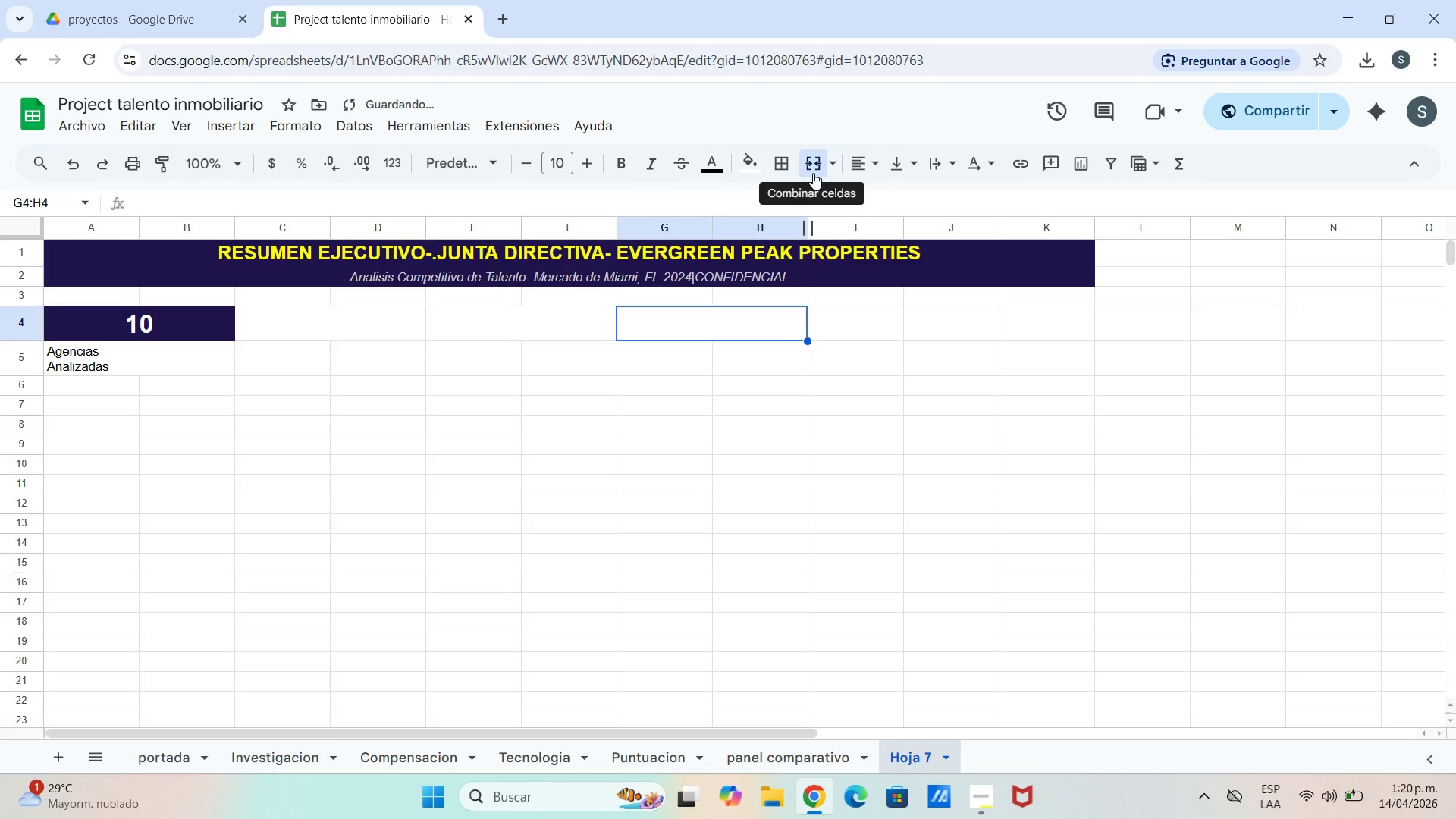 
left_click_drag(start_coordinate=[868, 331], to_coordinate=[918, 326])
 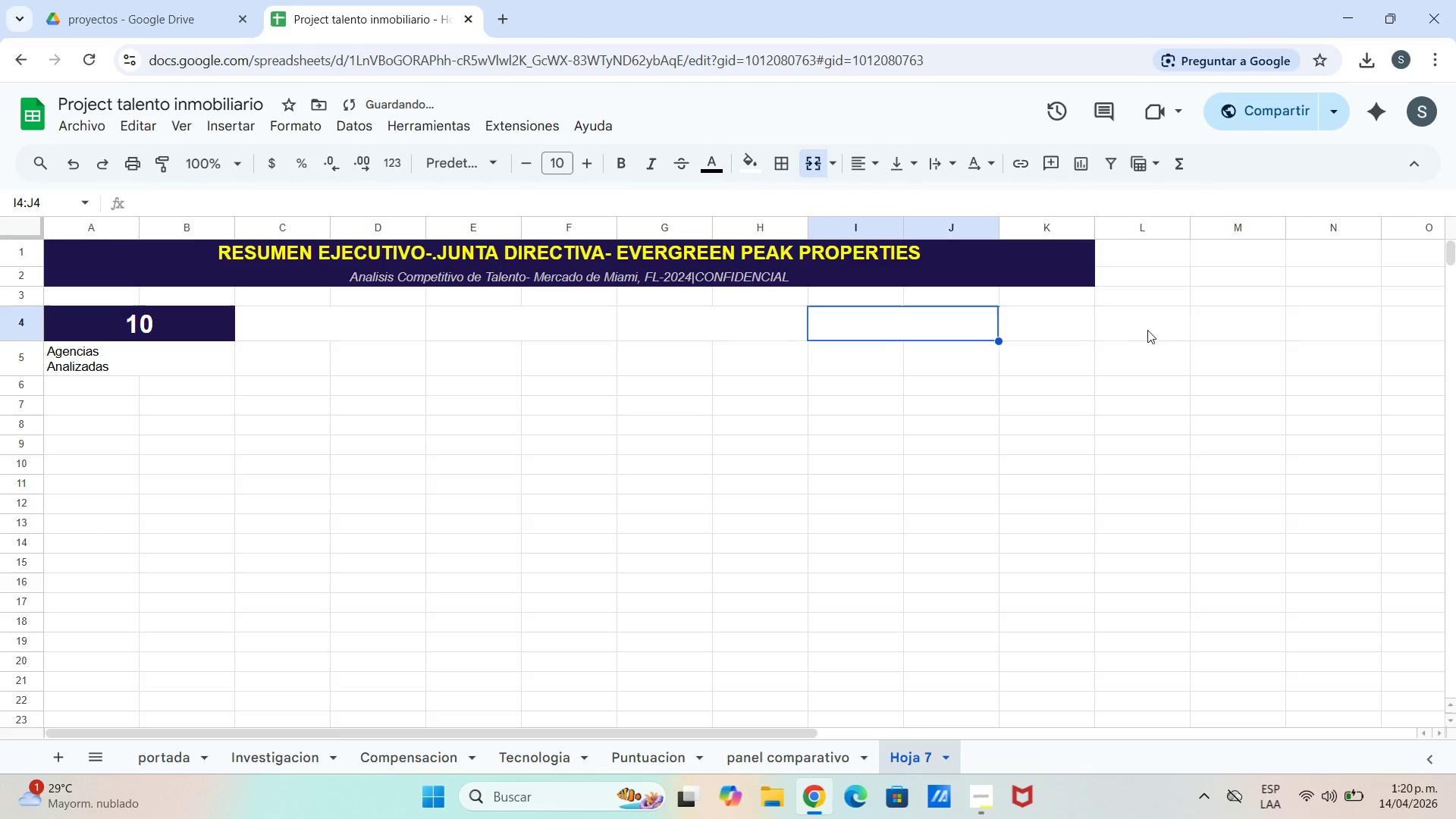 
left_click_drag(start_coordinate=[1067, 325], to_coordinate=[1119, 324])
 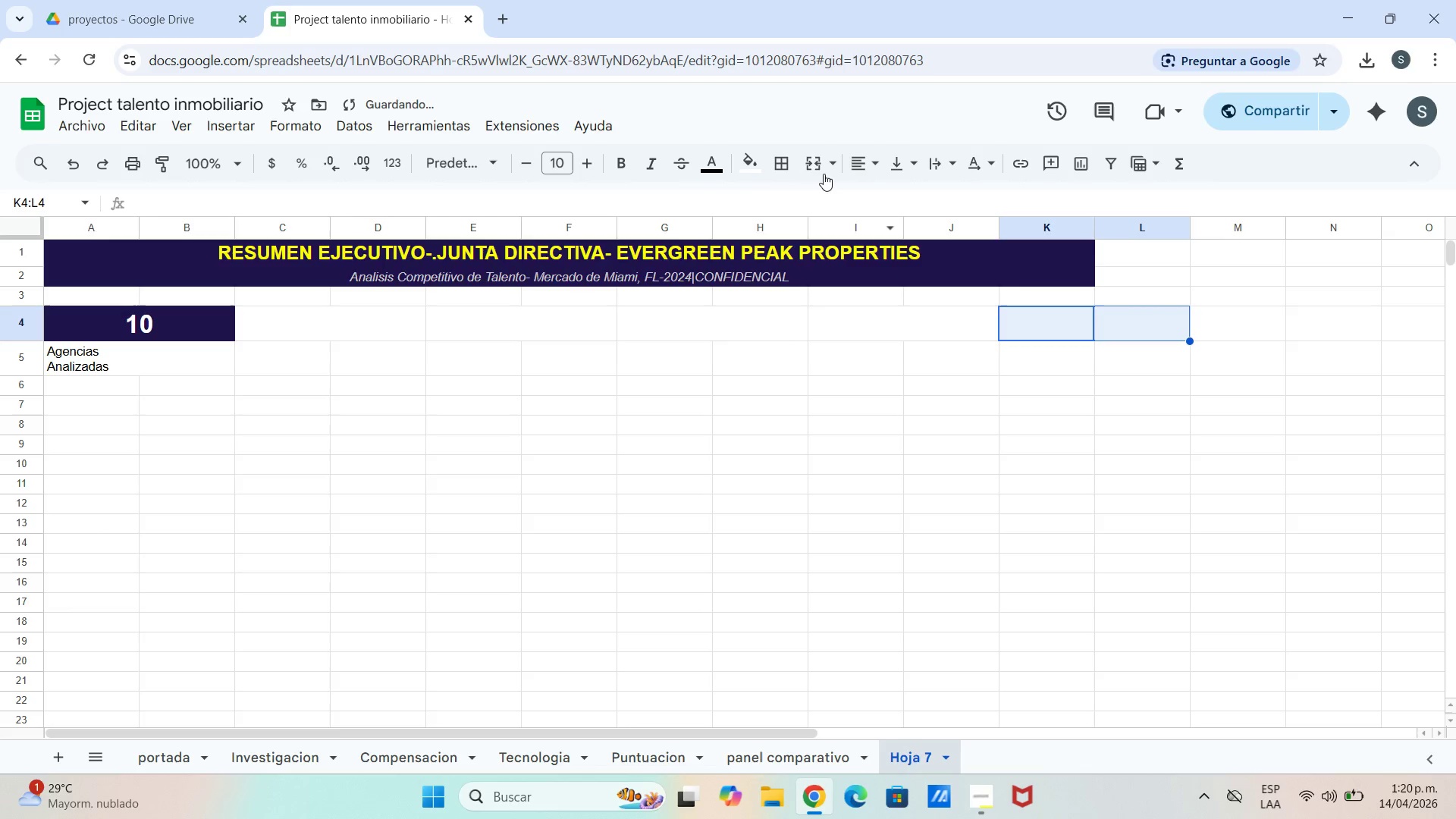 
left_click([823, 171])
 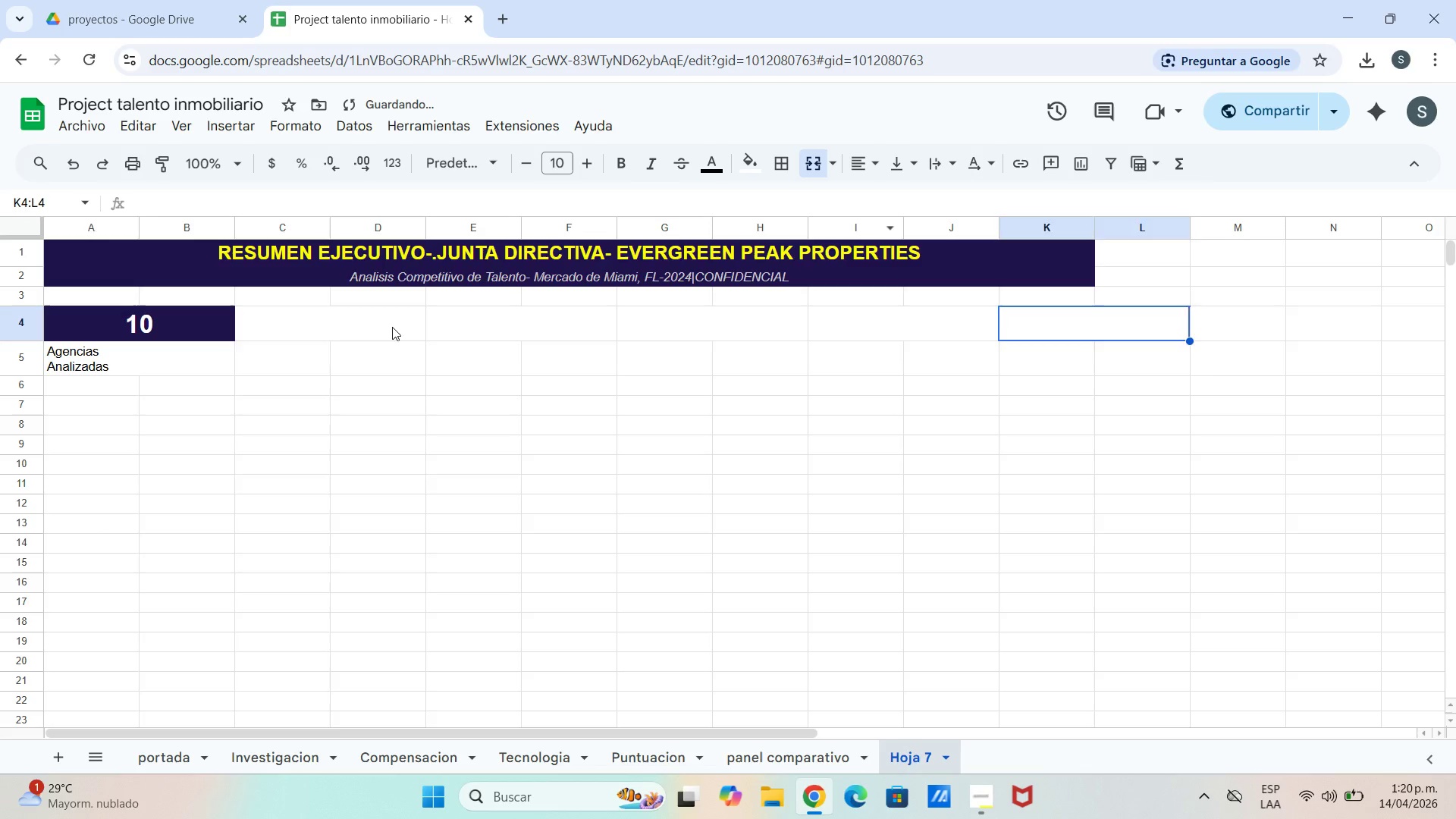 
double_click([391, 328])
 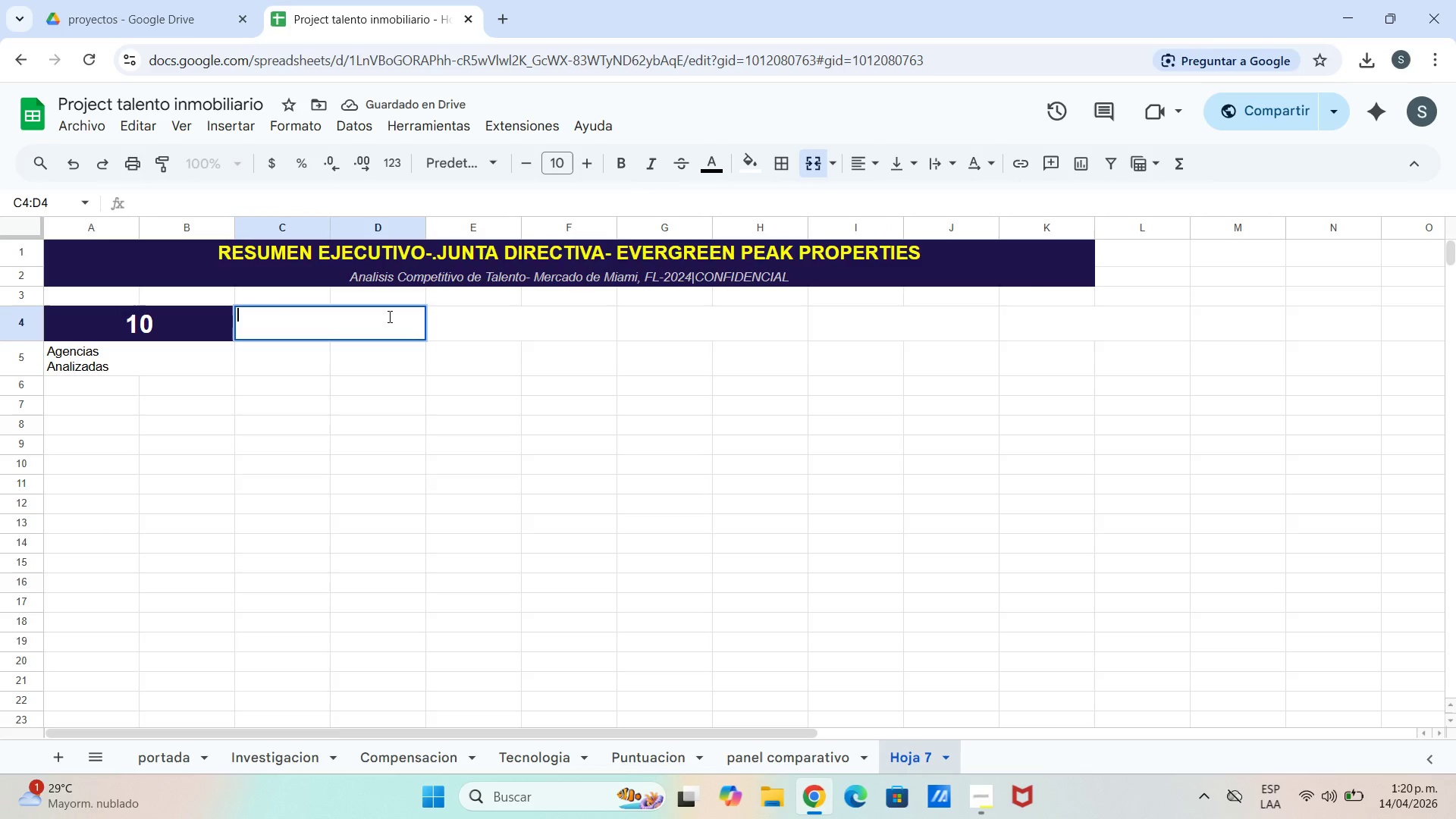 
key(5)
 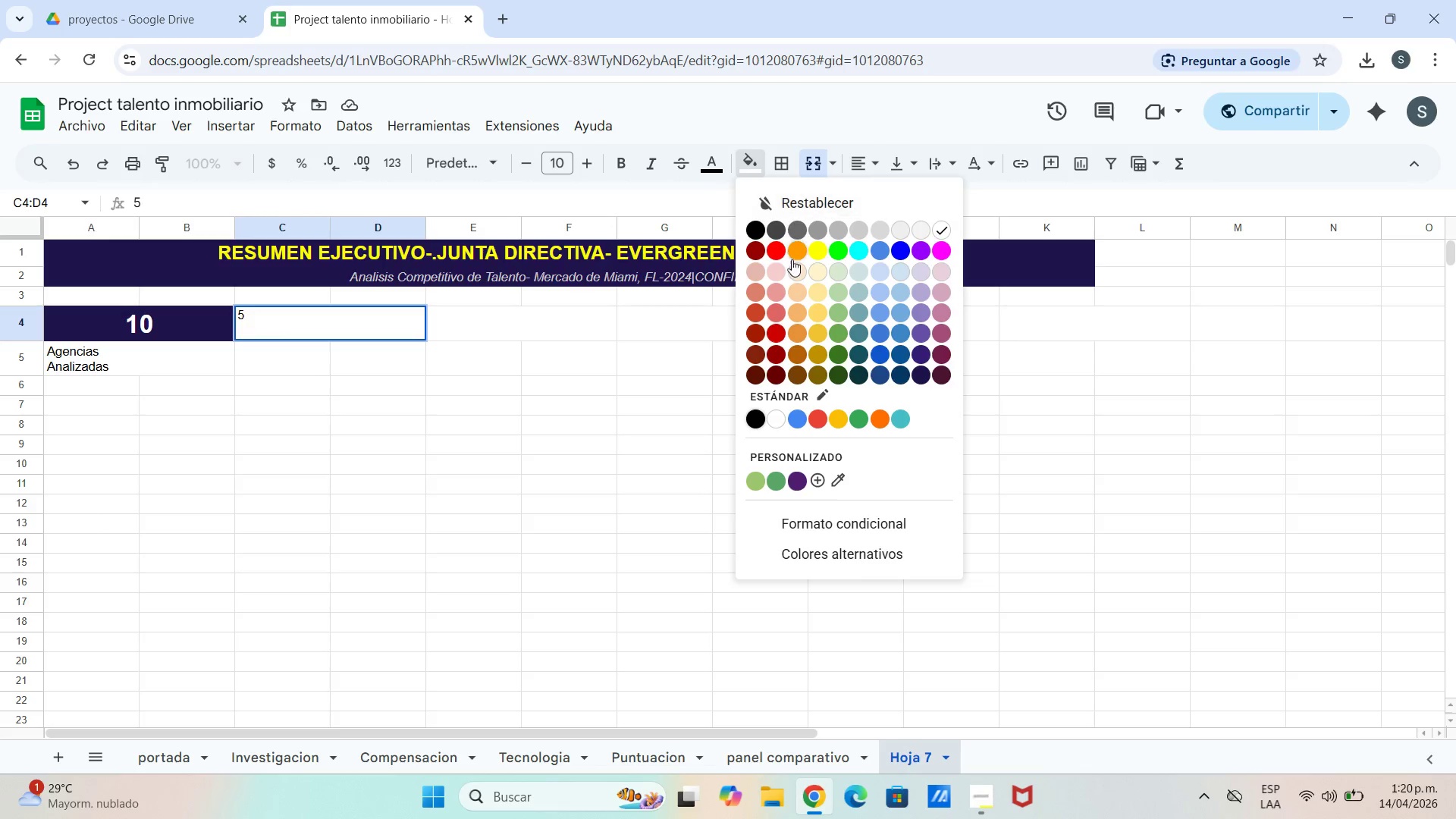 
left_click([843, 378])
 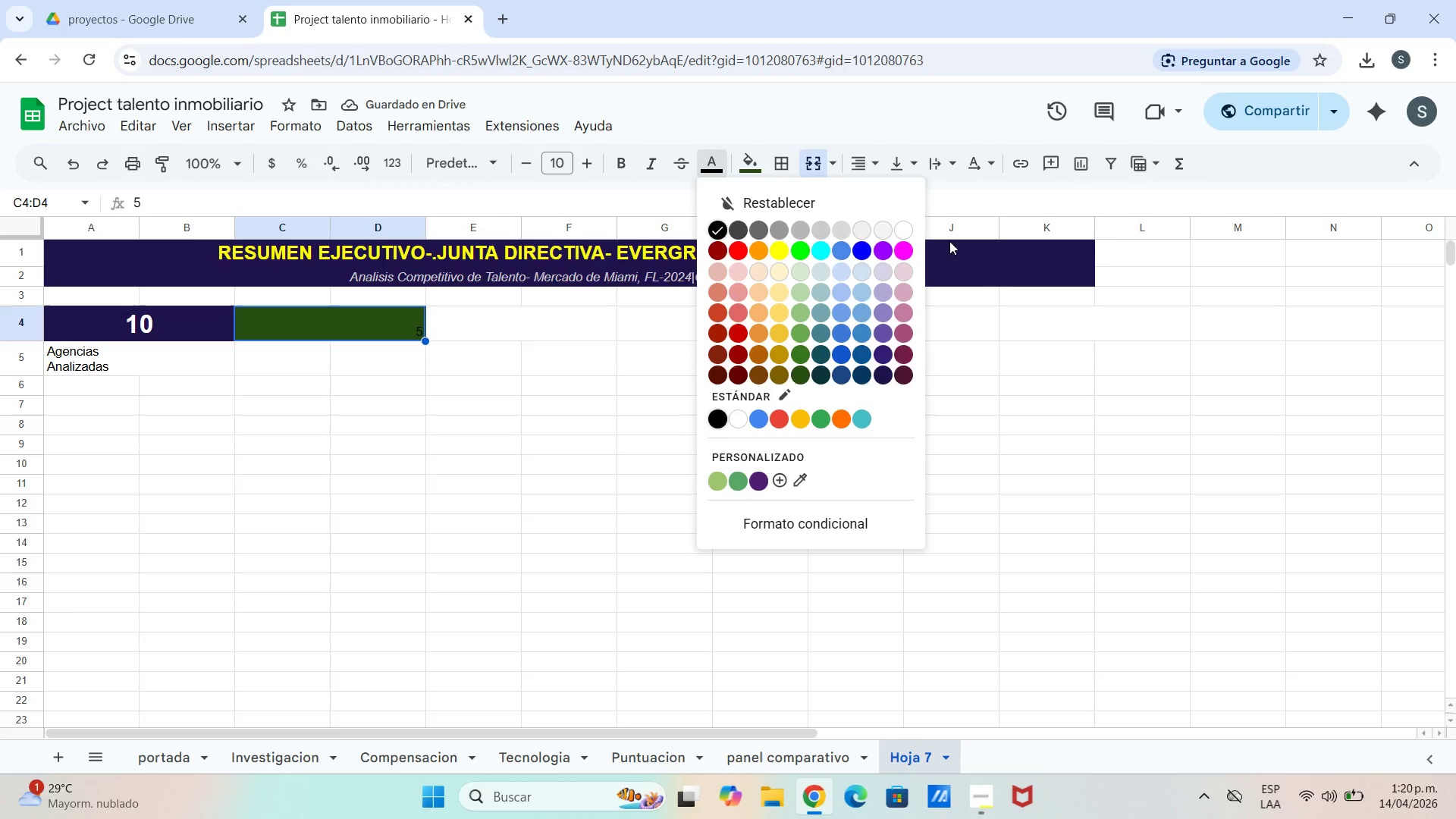 
wait(5.59)
 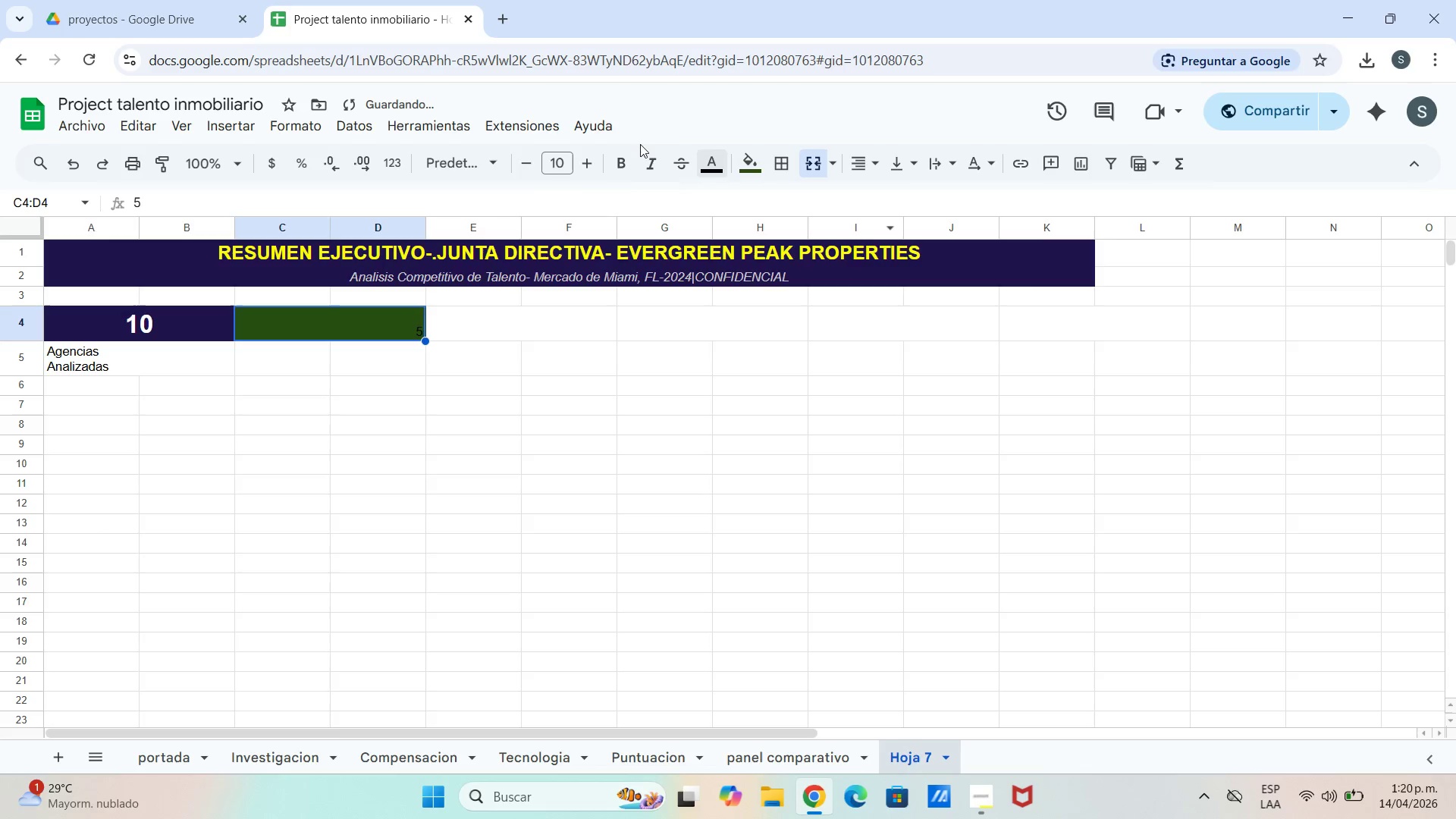 
left_click([909, 232])
 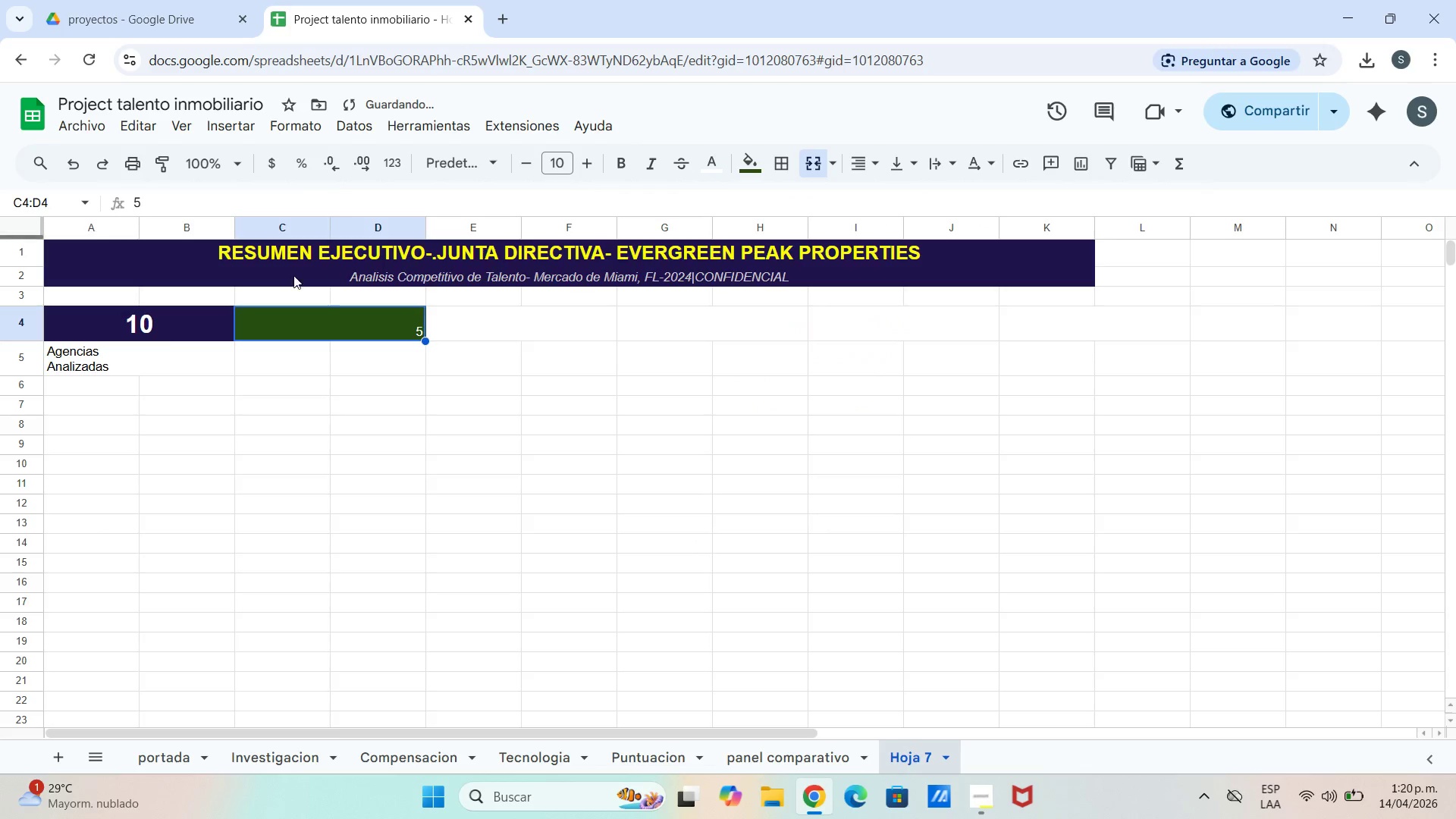 
left_click([183, 327])
 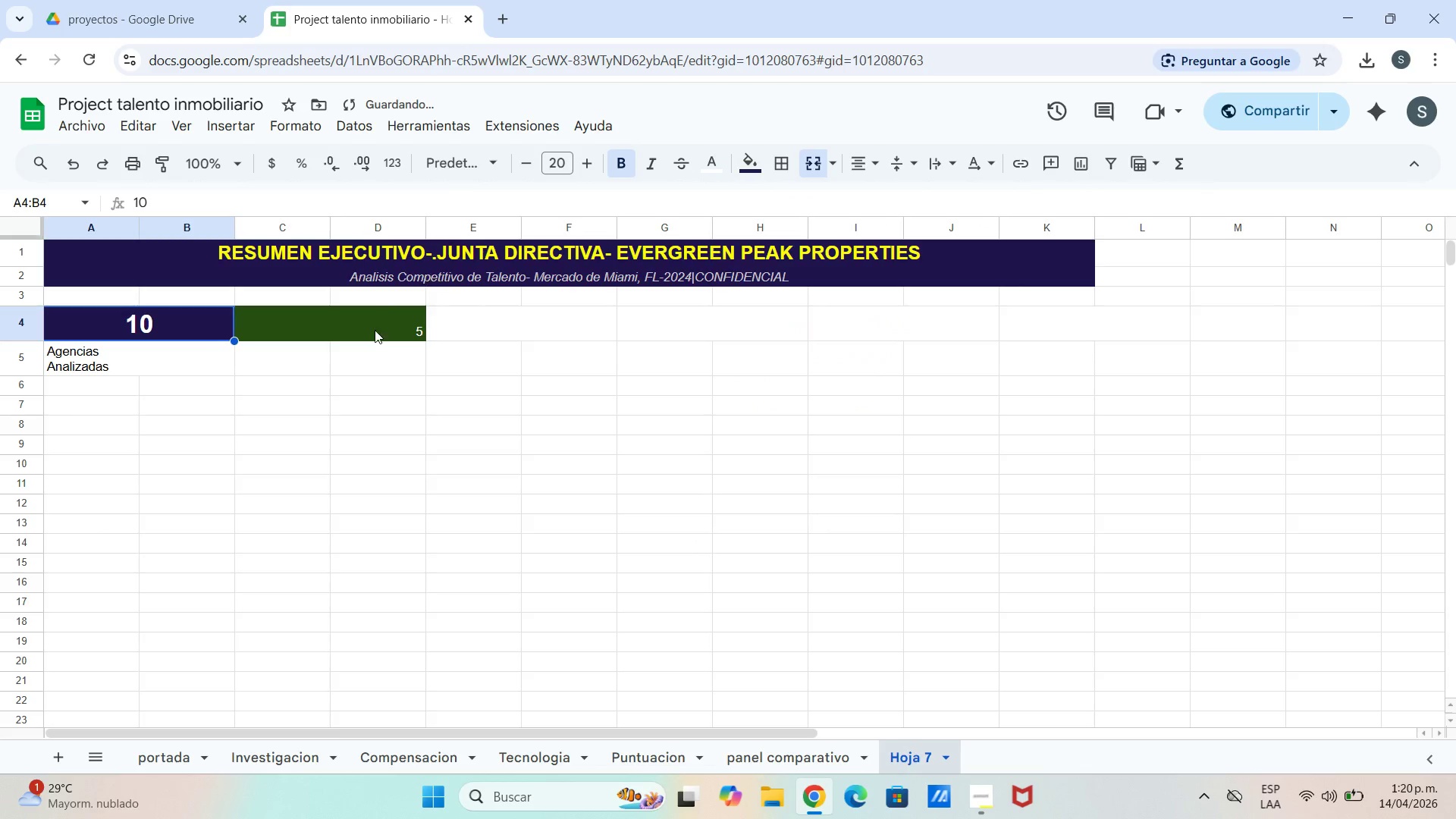 
left_click_drag(start_coordinate=[373, 331], to_coordinate=[376, 322])
 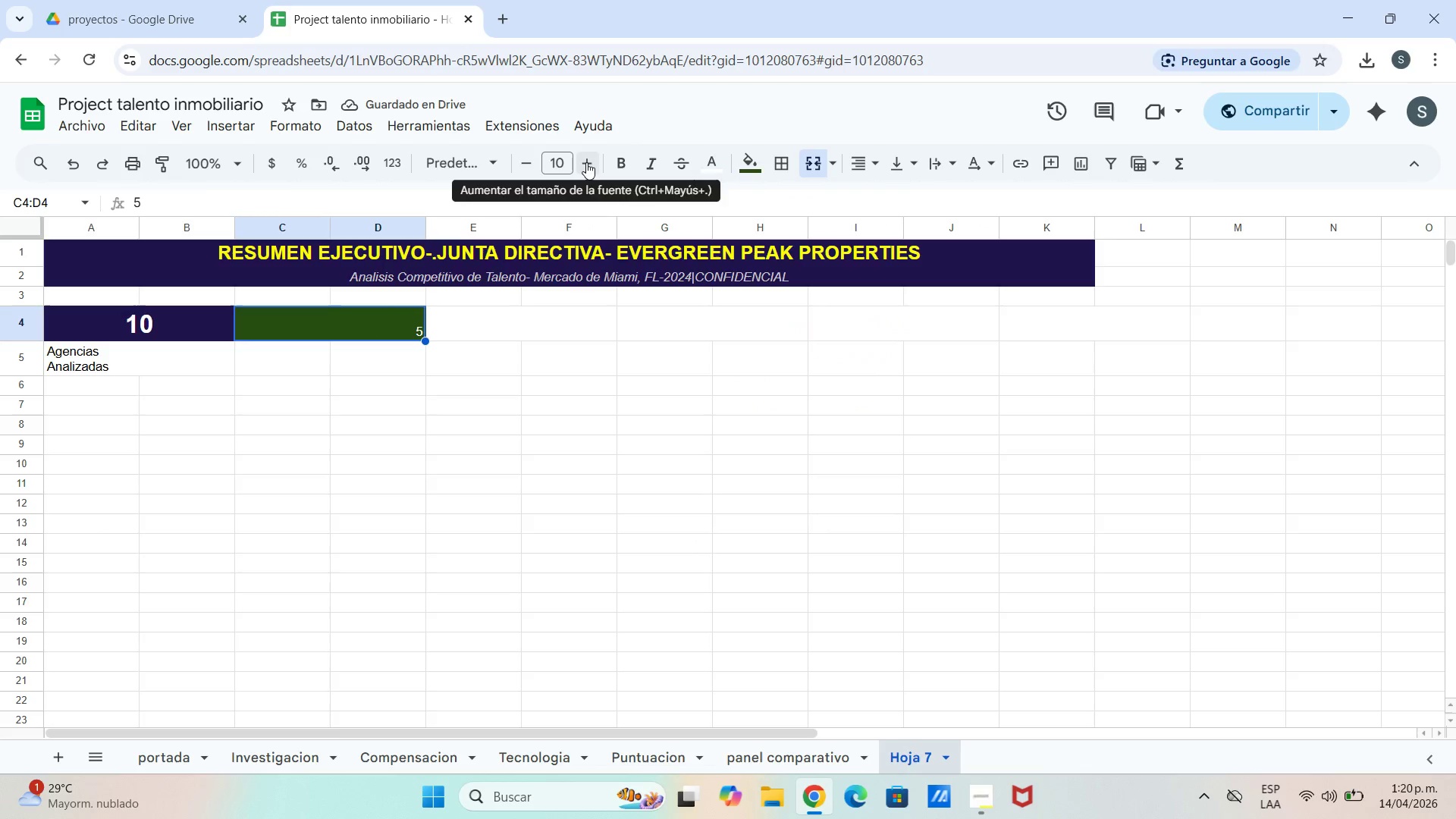 
double_click([589, 162])
 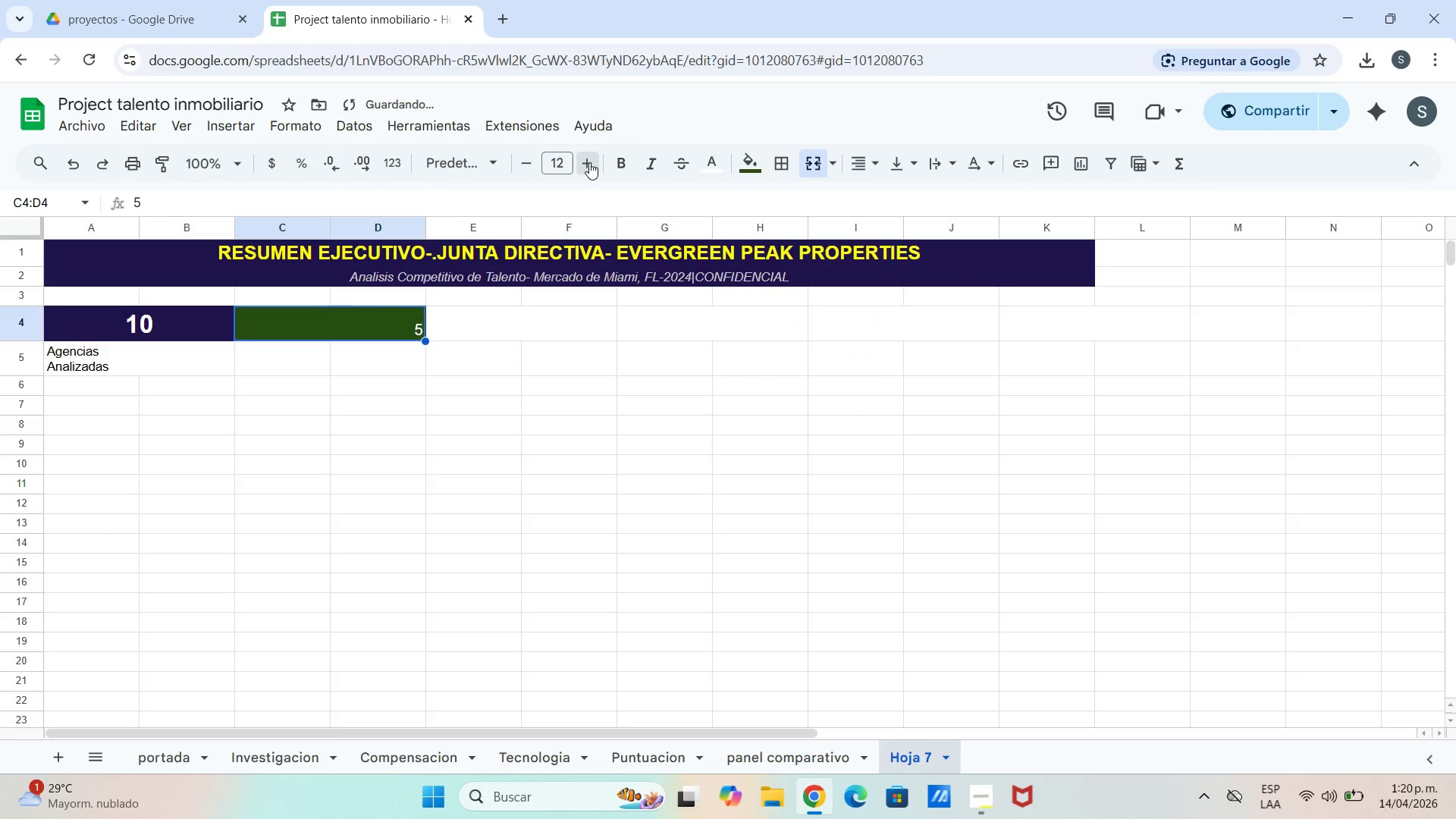 
triple_click([589, 162])
 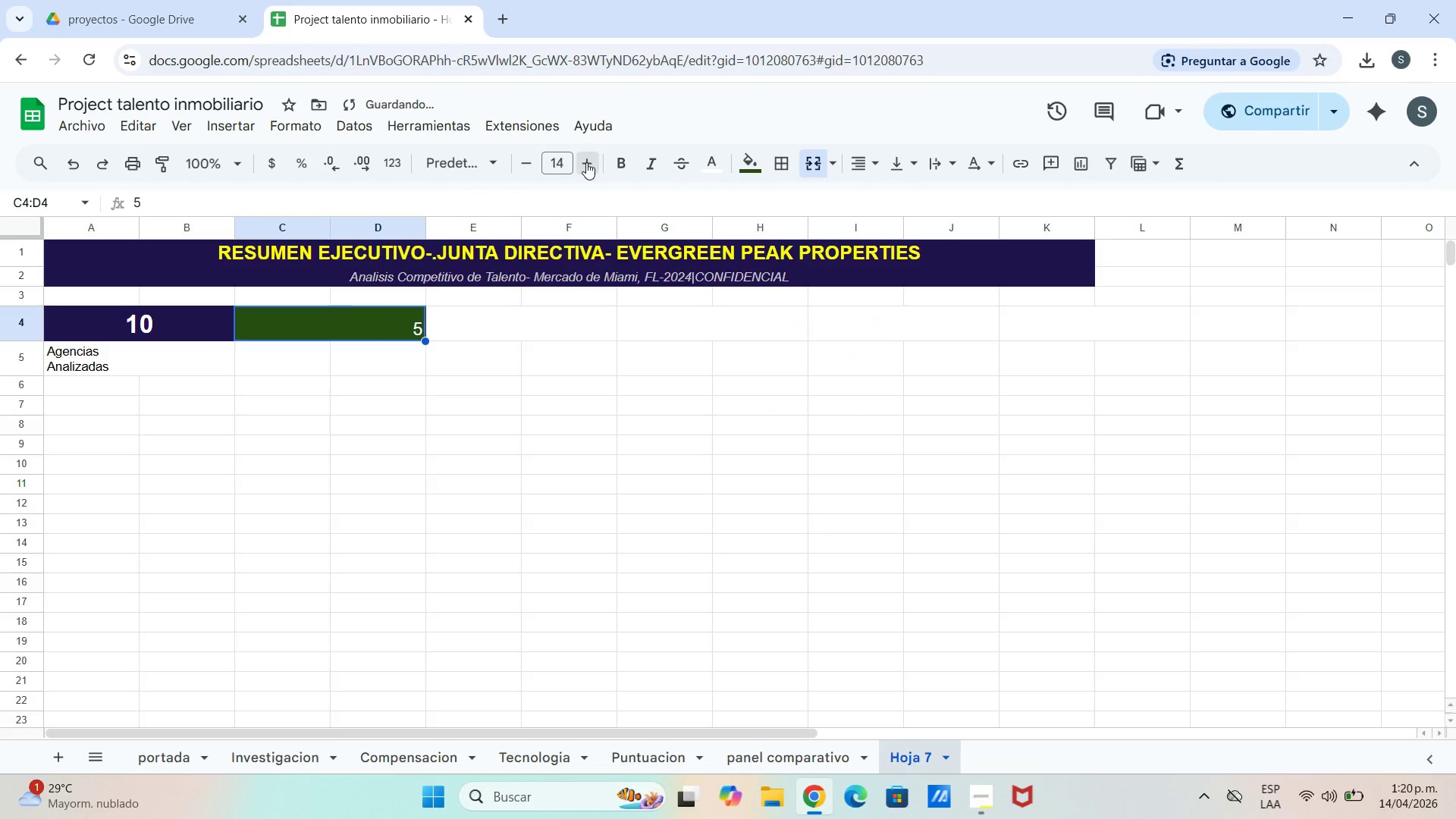 
triple_click([585, 162])
 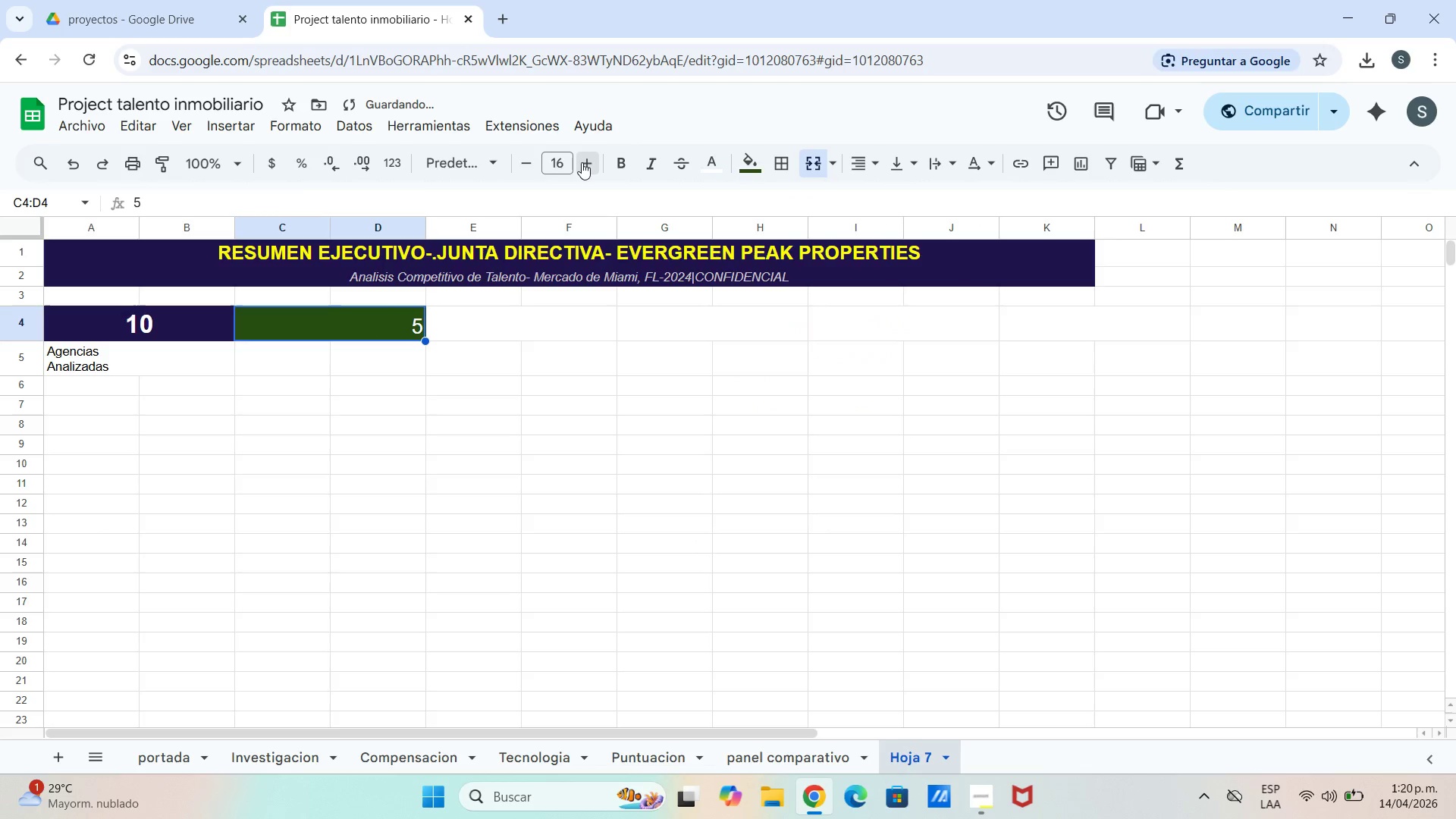 
triple_click([579, 162])
 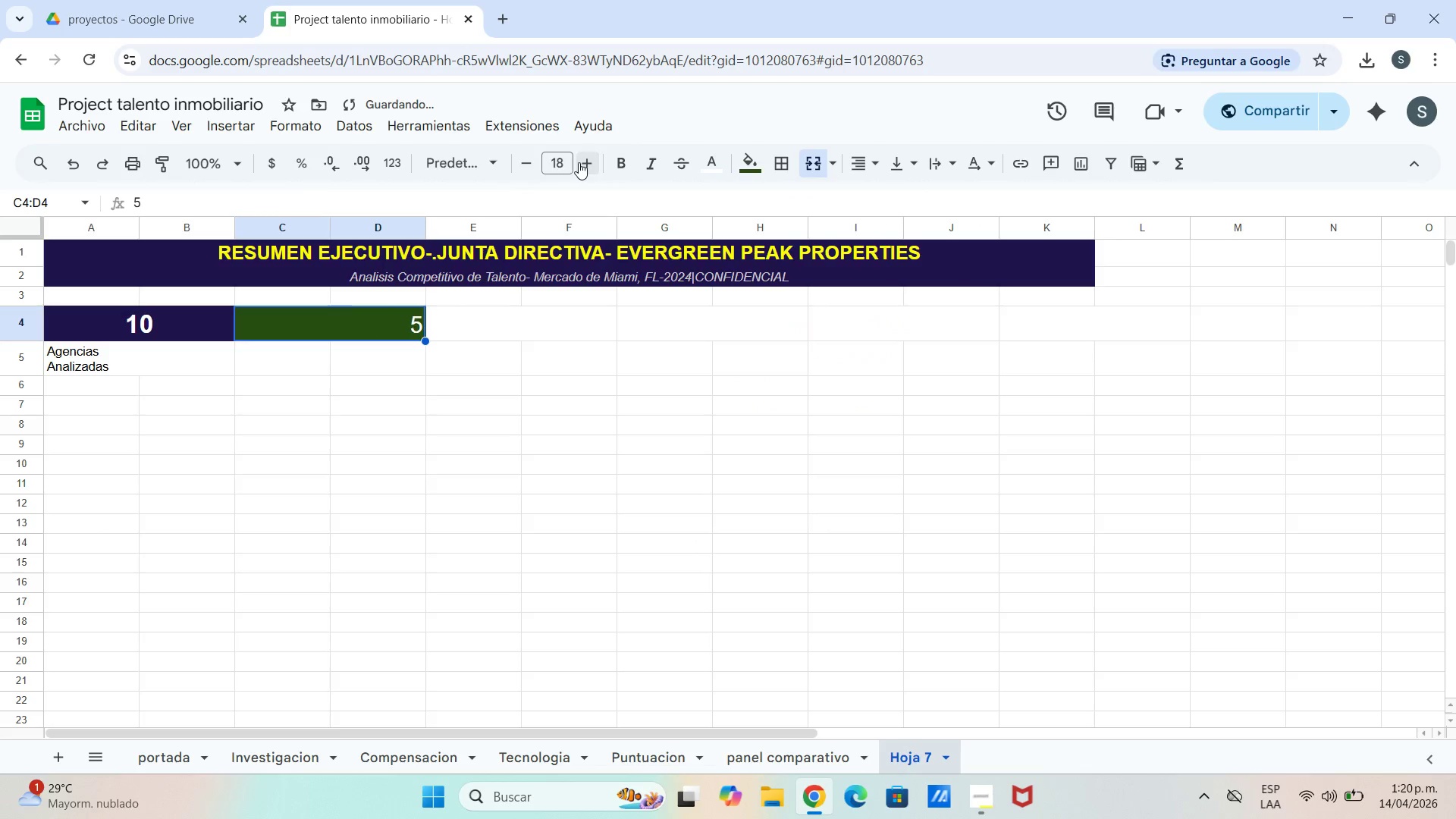 
triple_click([579, 162])
 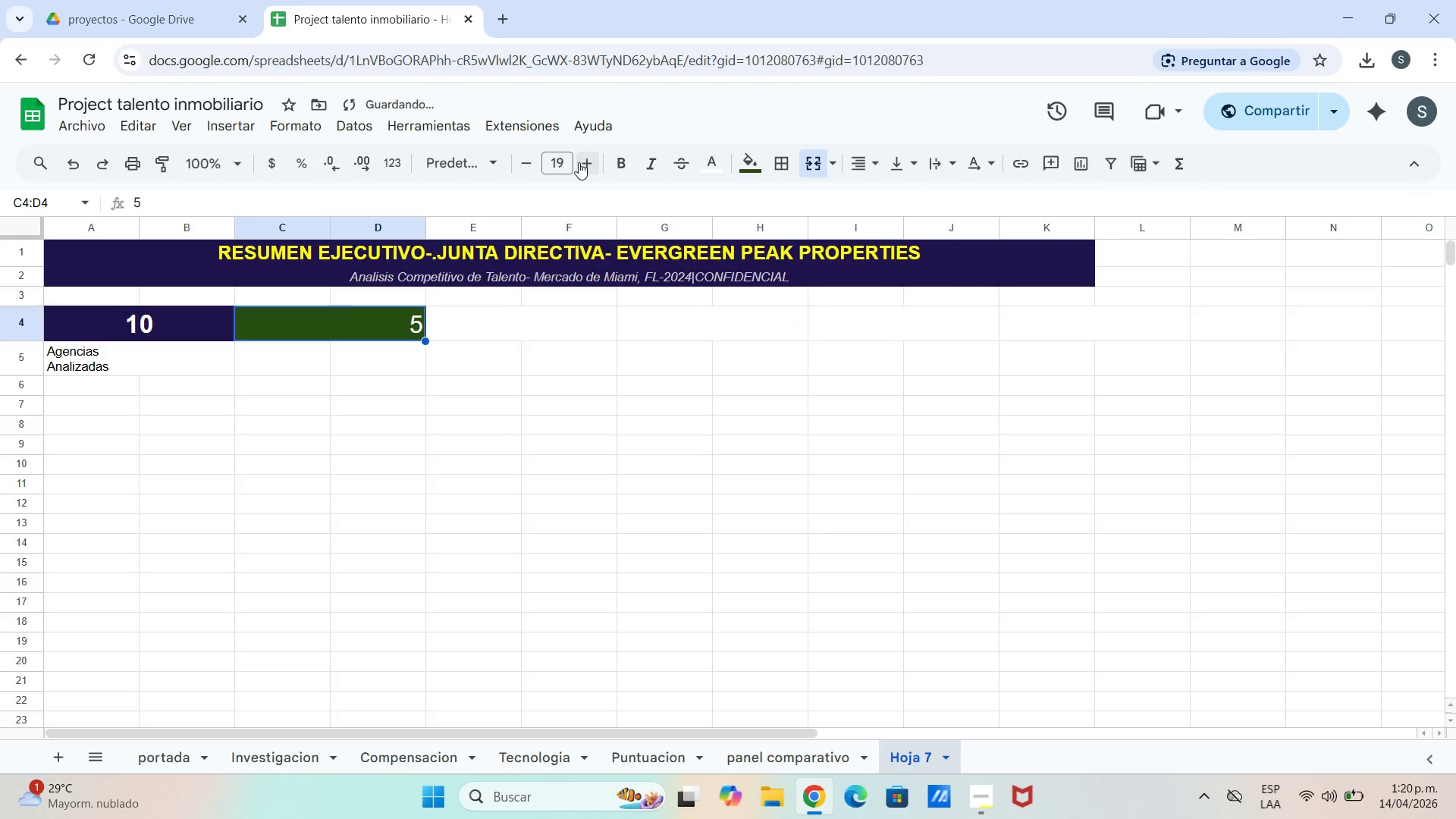 
triple_click([579, 162])
 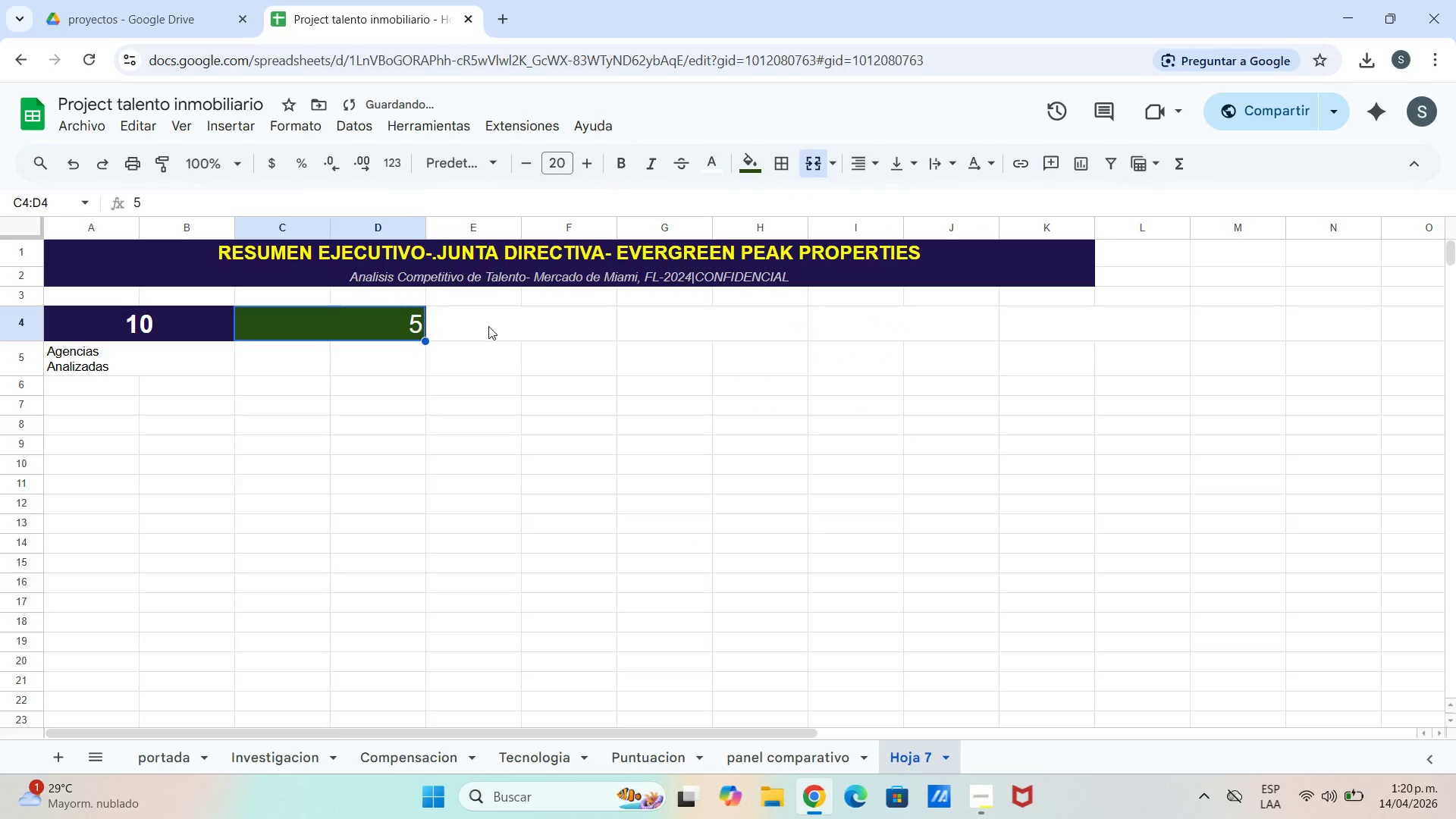 
double_click([488, 326])
 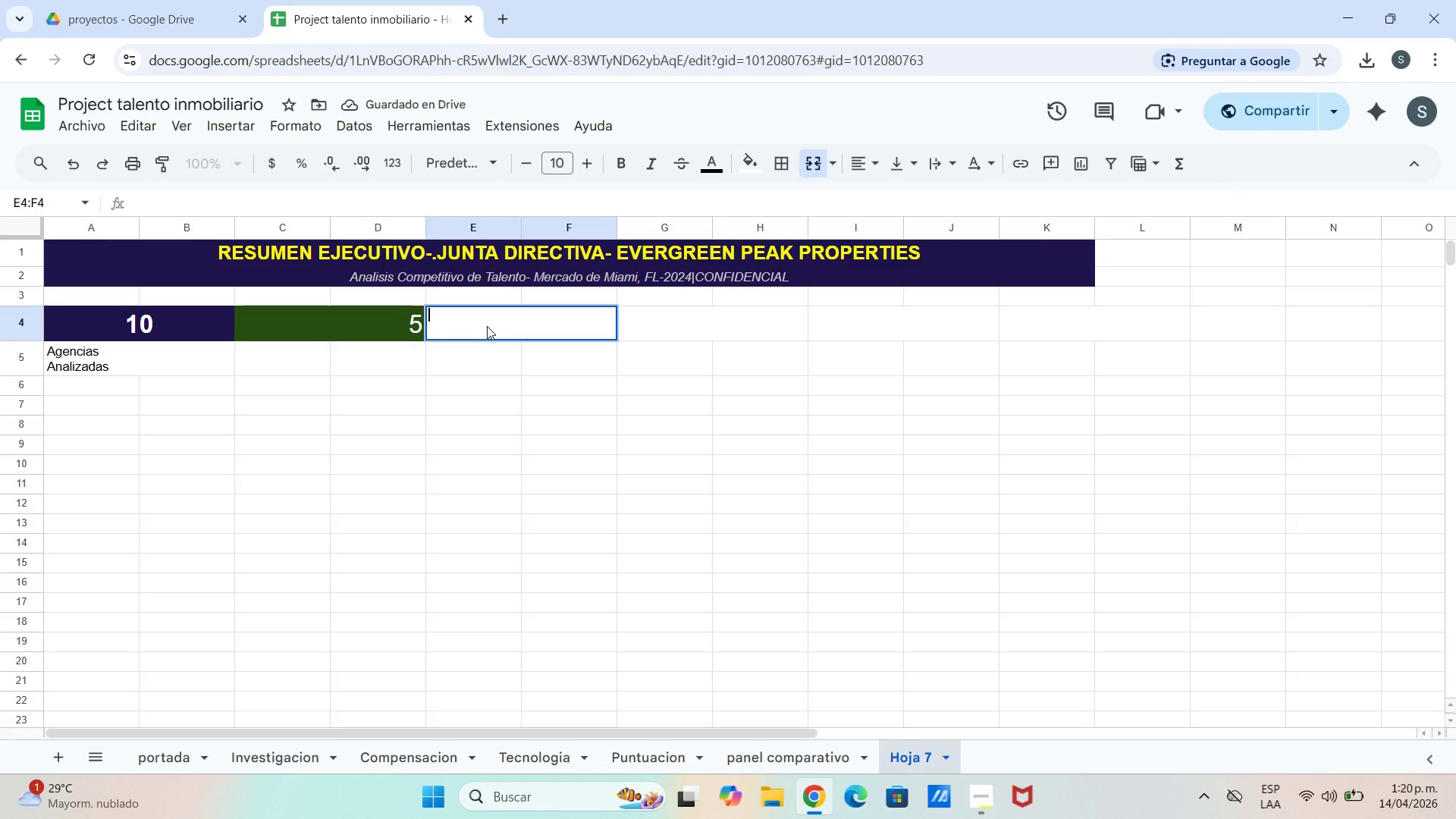 
key(5)
 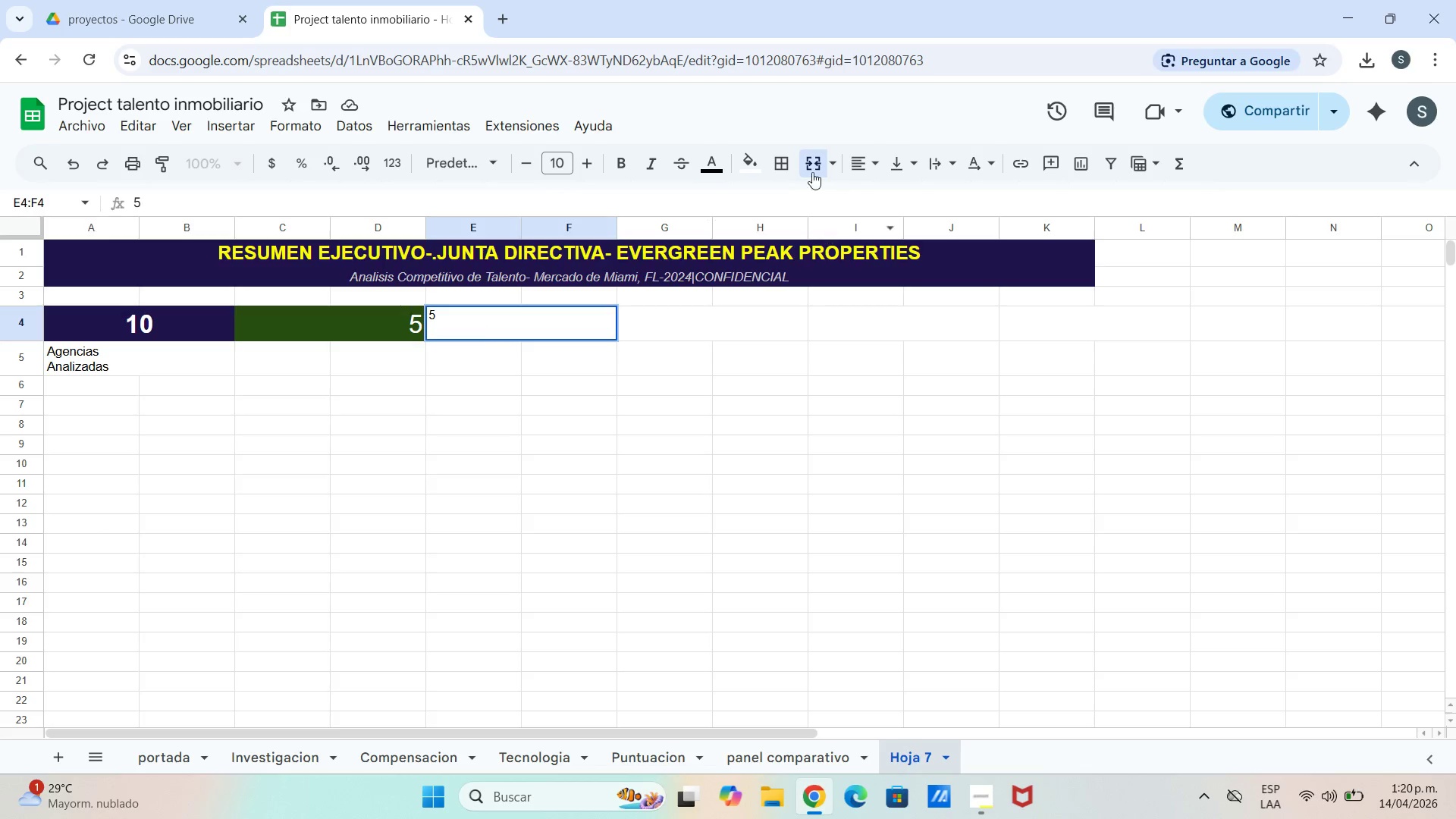 
left_click([762, 166])
 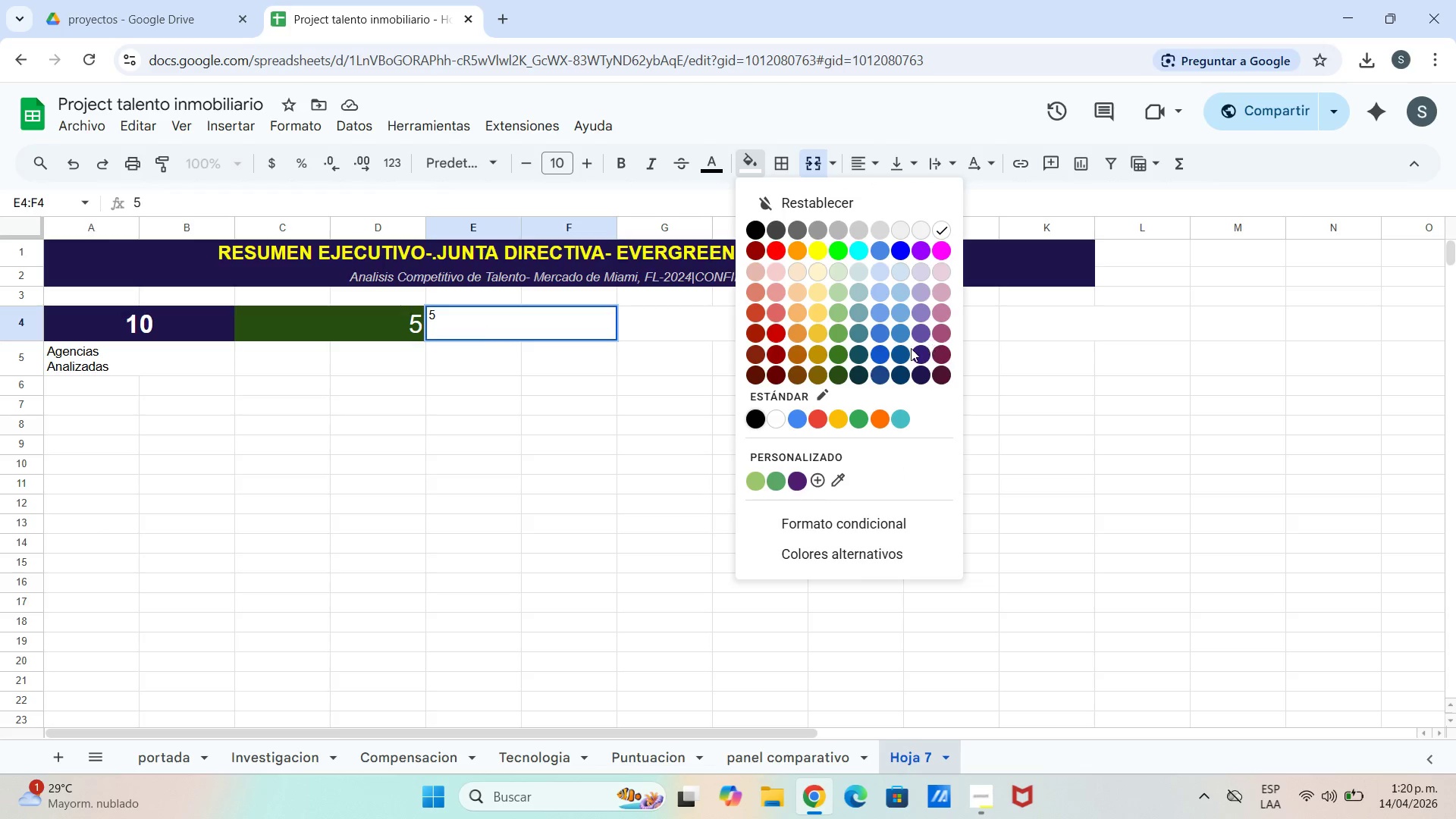 
left_click([919, 350])
 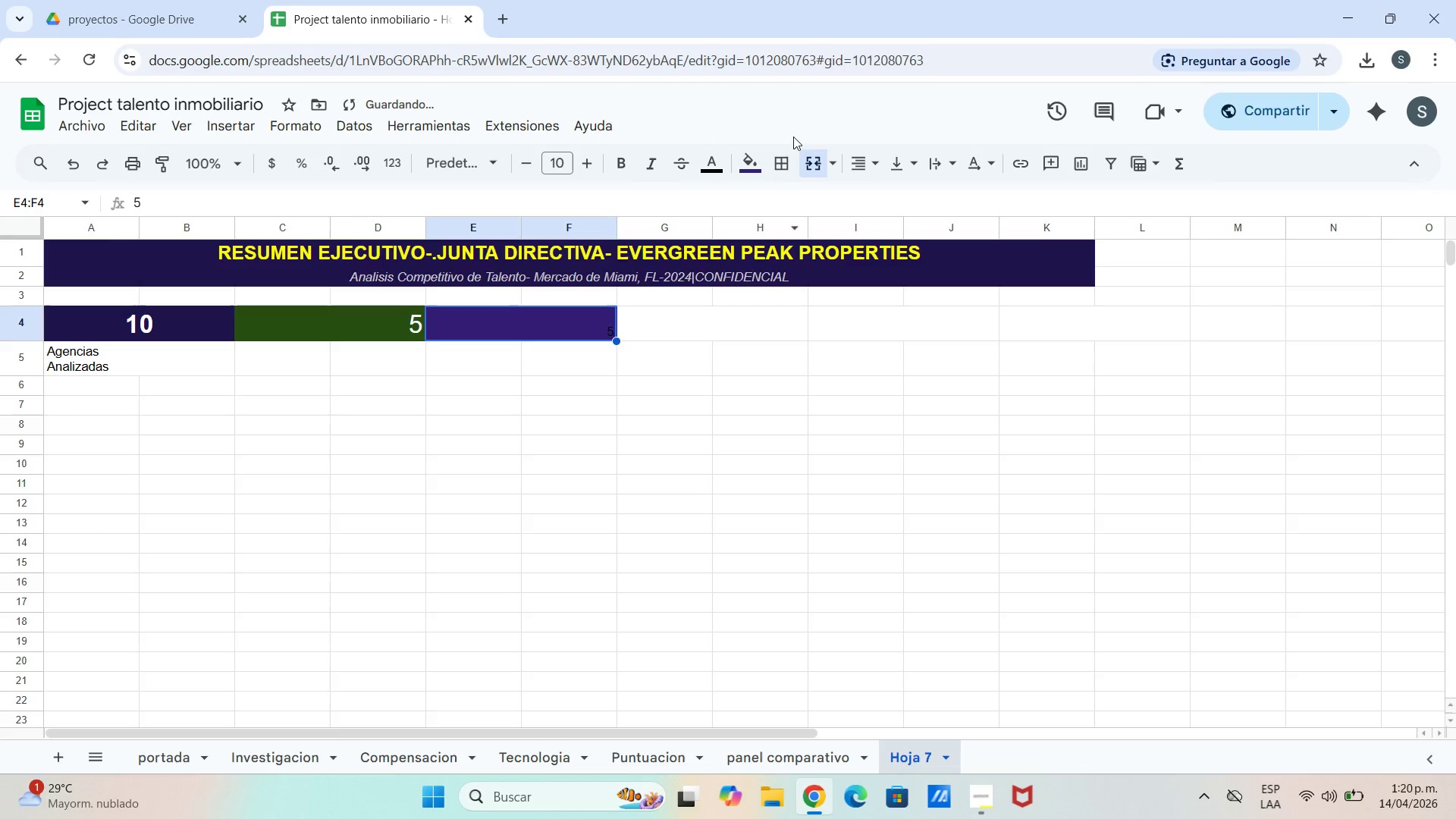 
left_click([758, 163])
 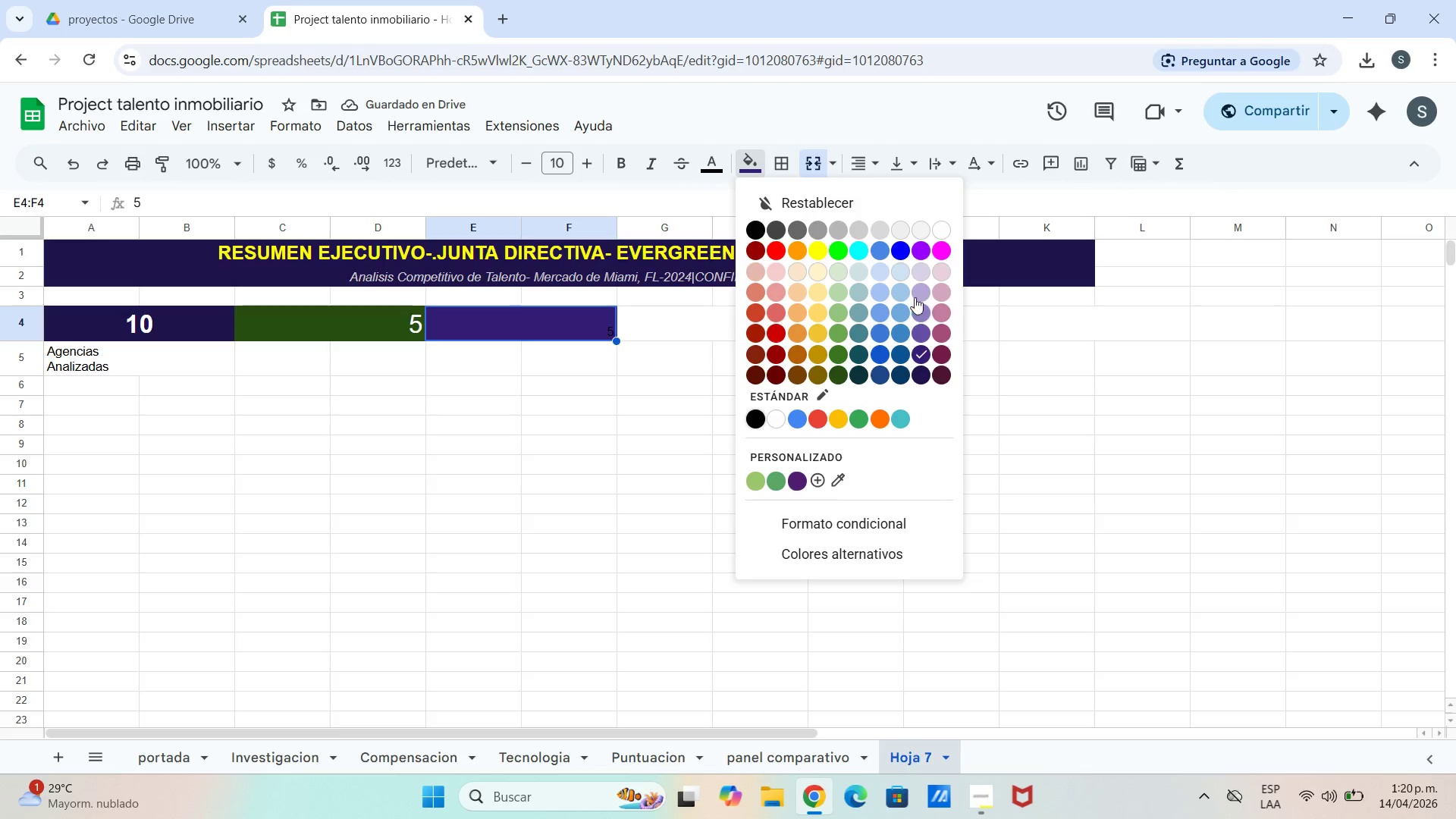 
left_click([918, 246])
 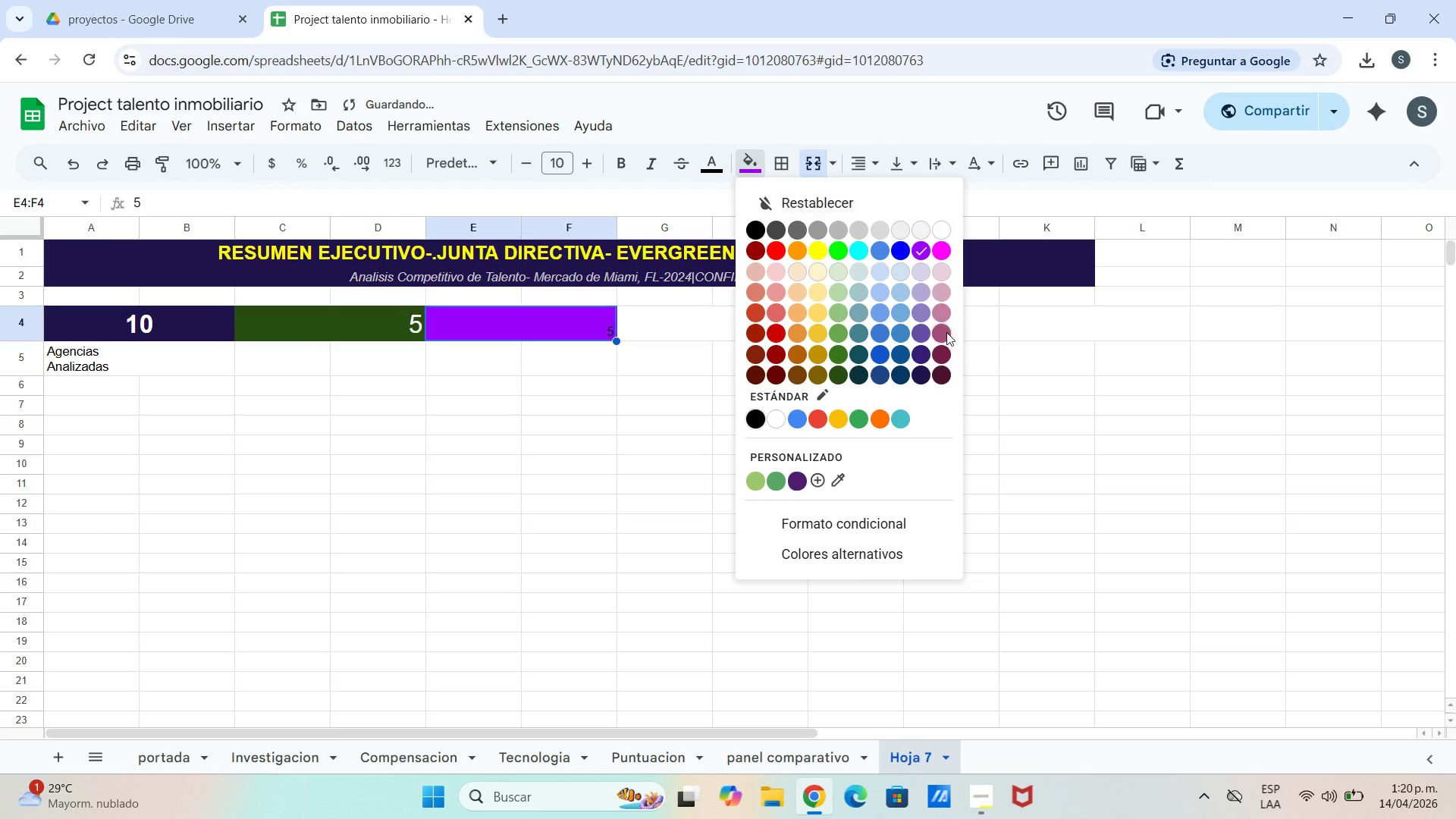 
left_click([922, 349])
 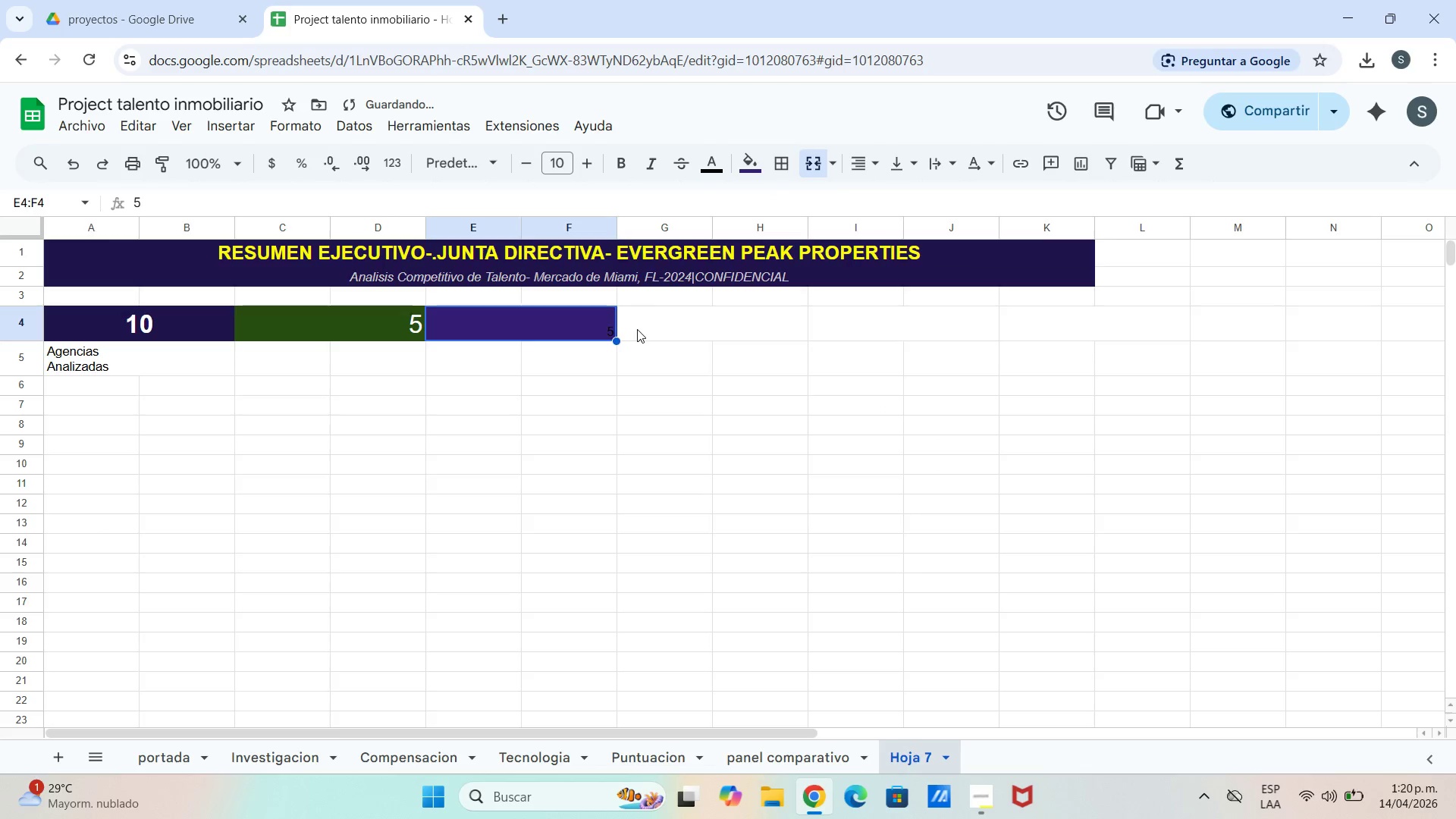 
left_click([638, 329])
 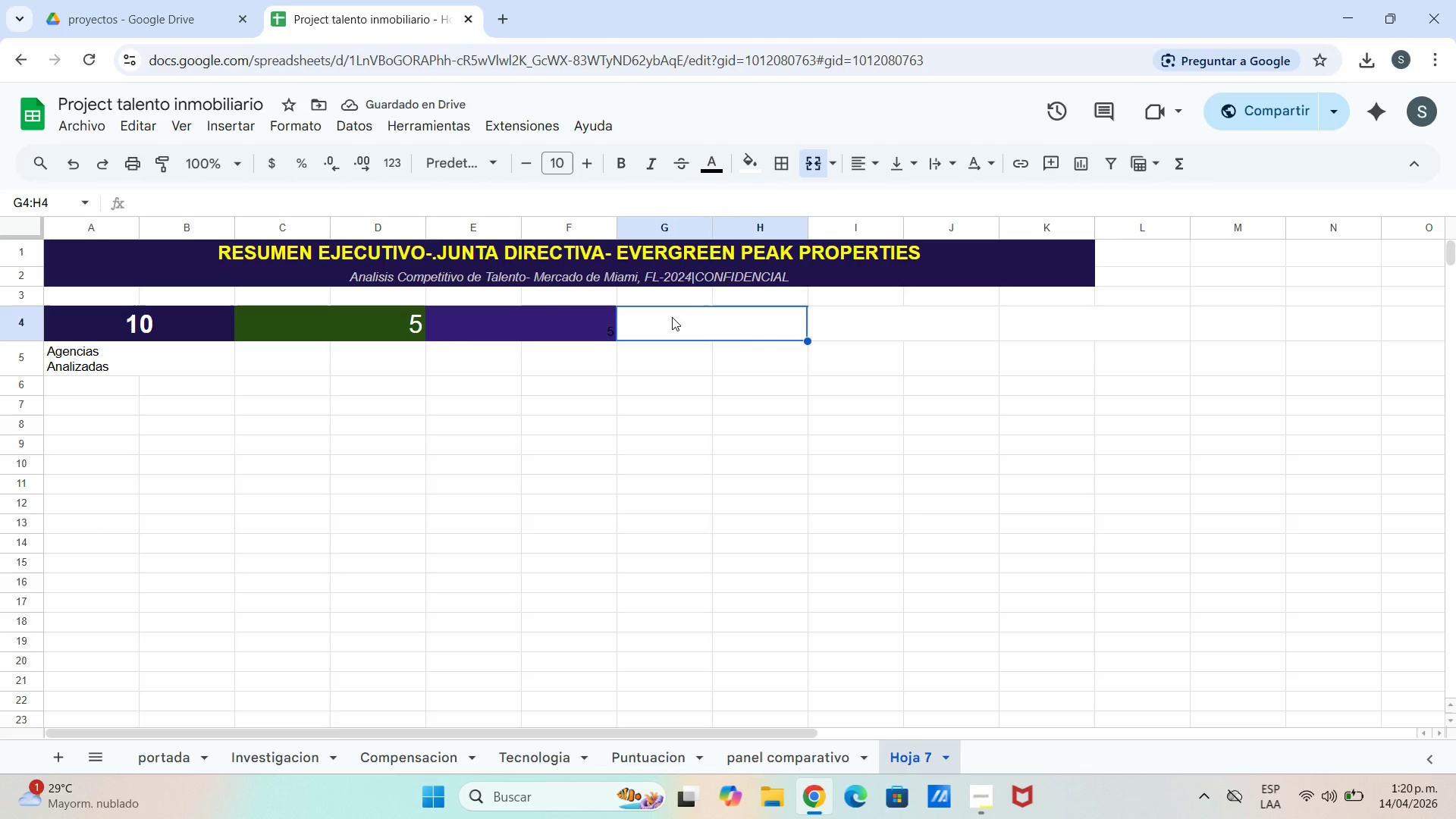 
type(75%)
 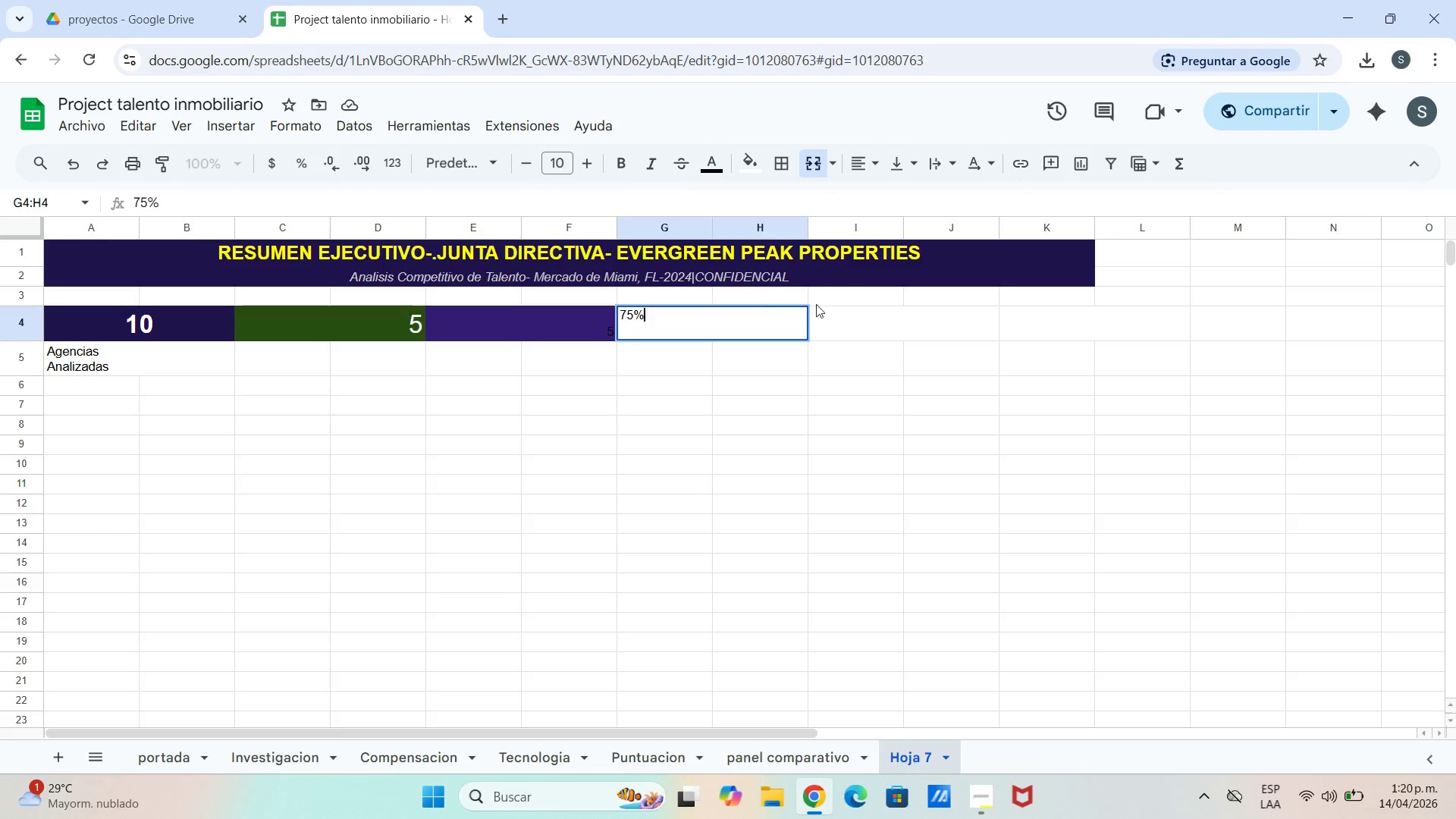 
double_click([848, 325])
 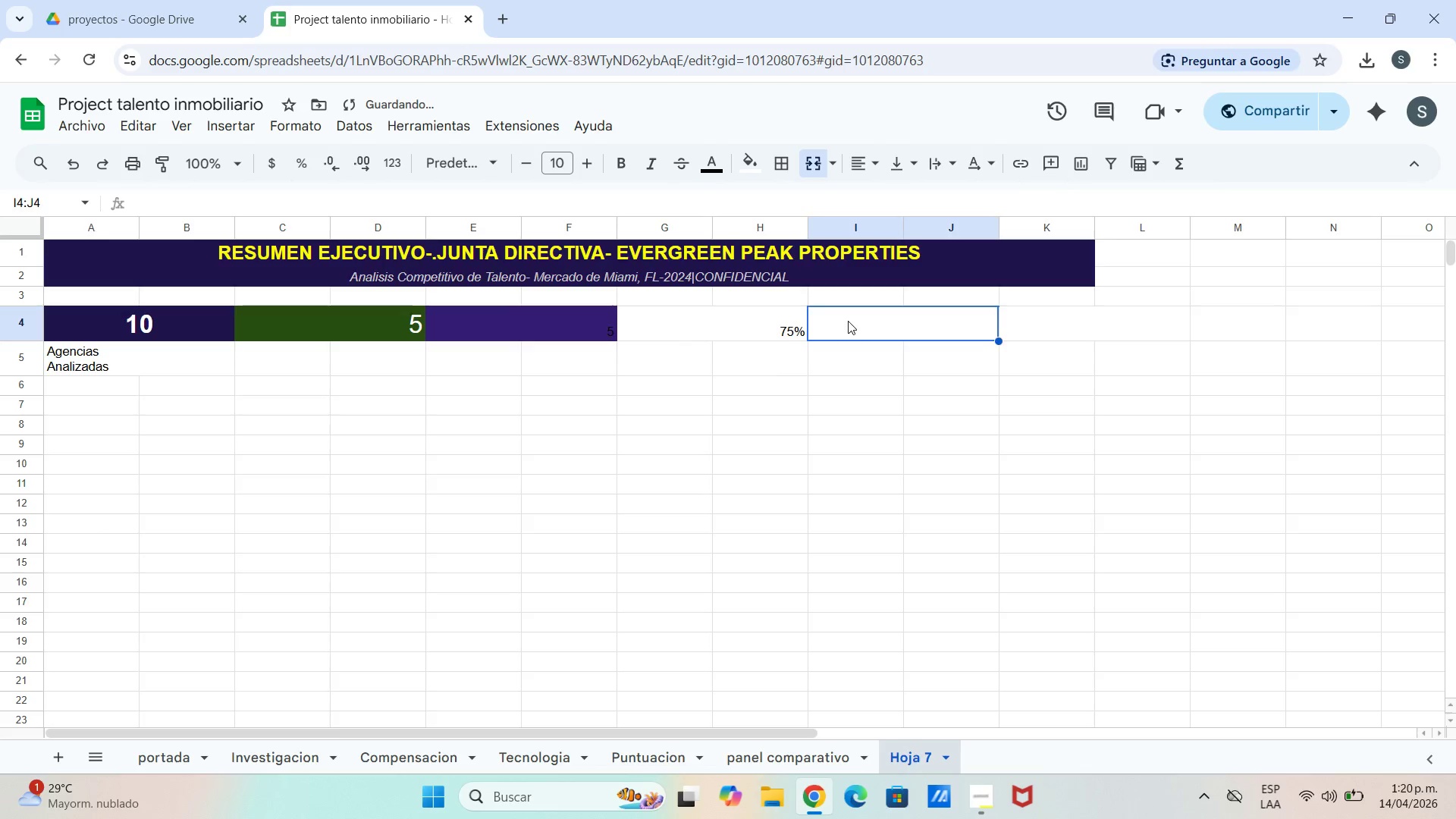 
left_click_drag(start_coordinate=[849, 321], to_coordinate=[853, 317])
 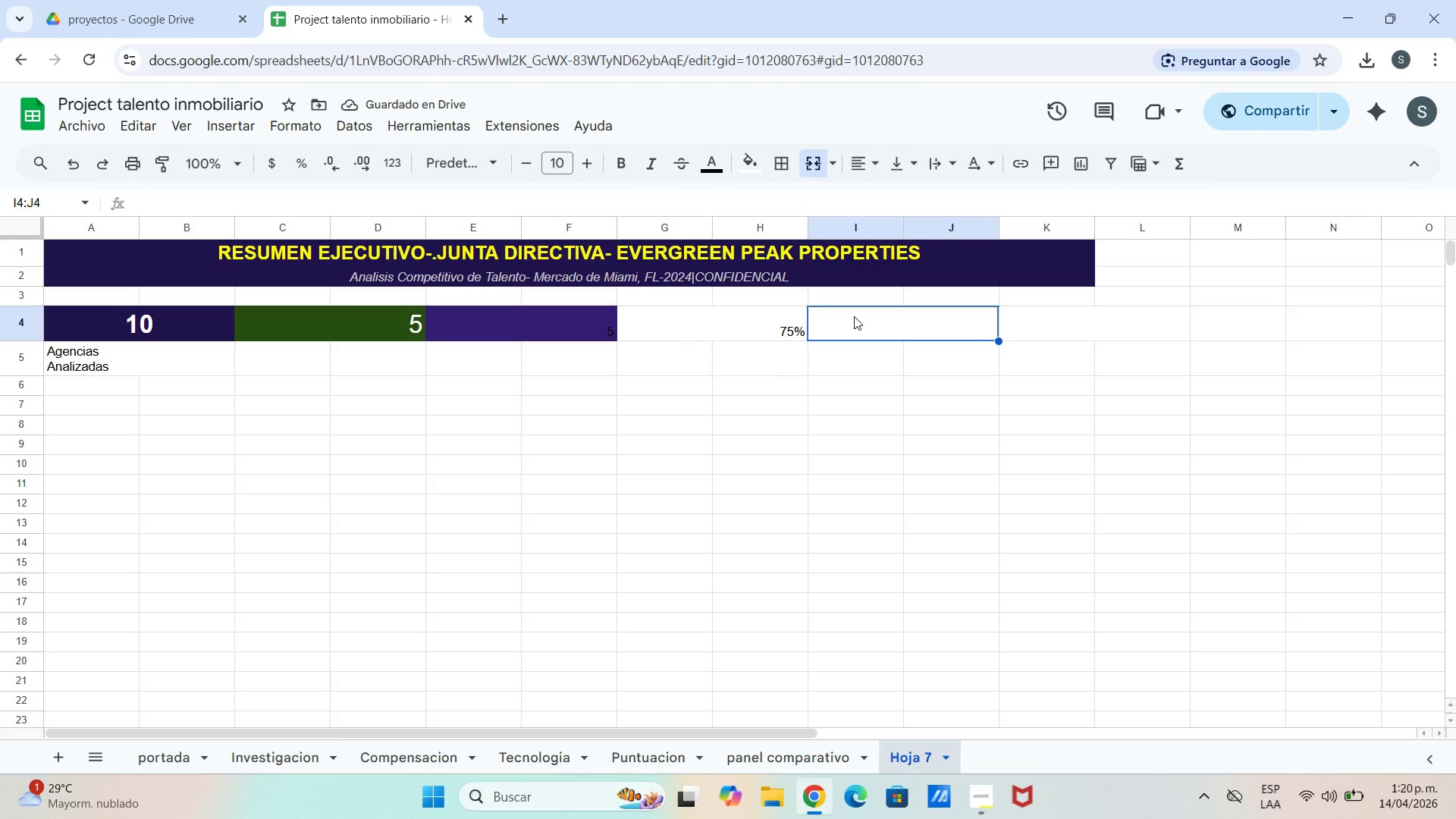 
type(#2)
 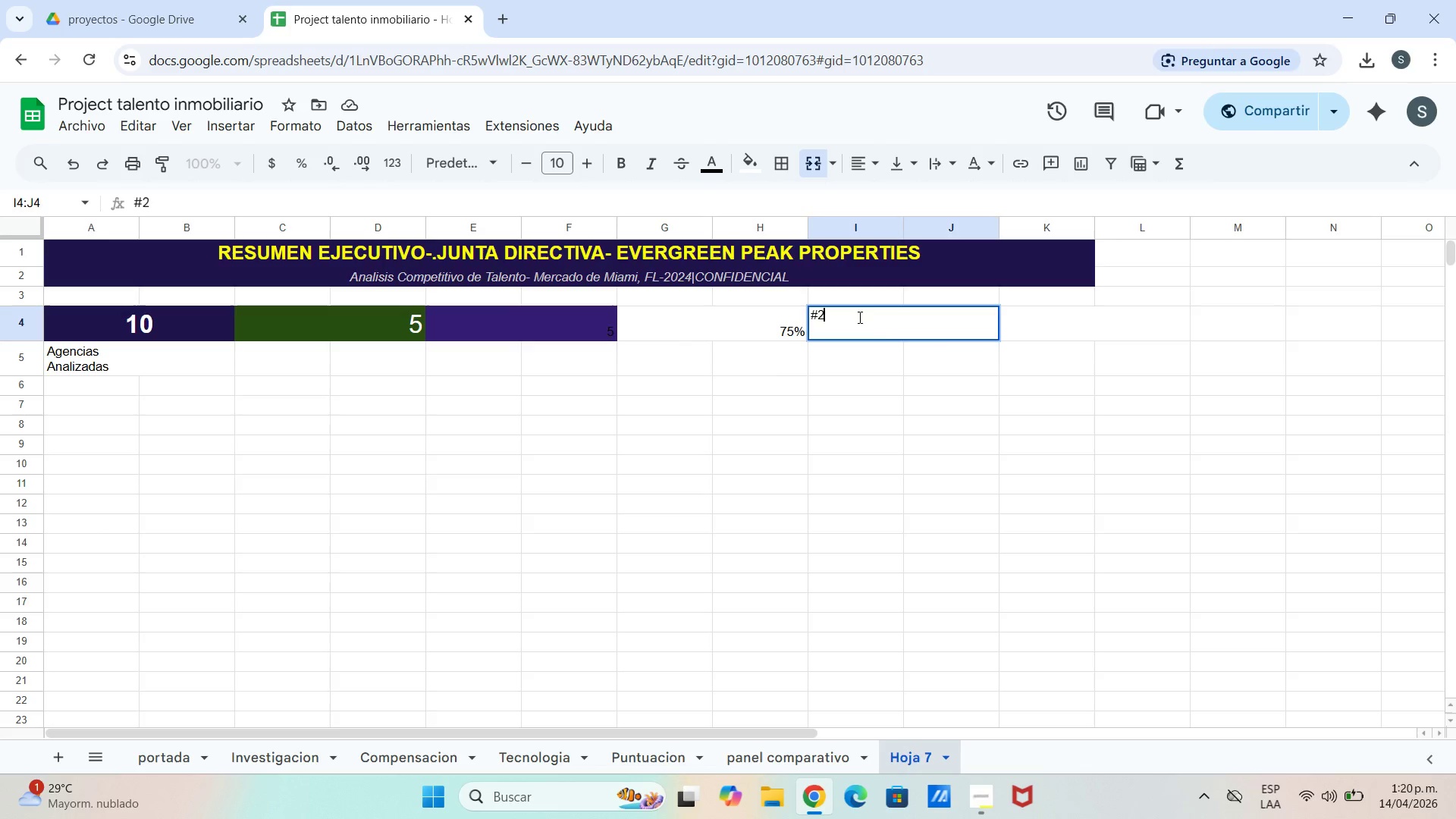 
left_click([1014, 322])
 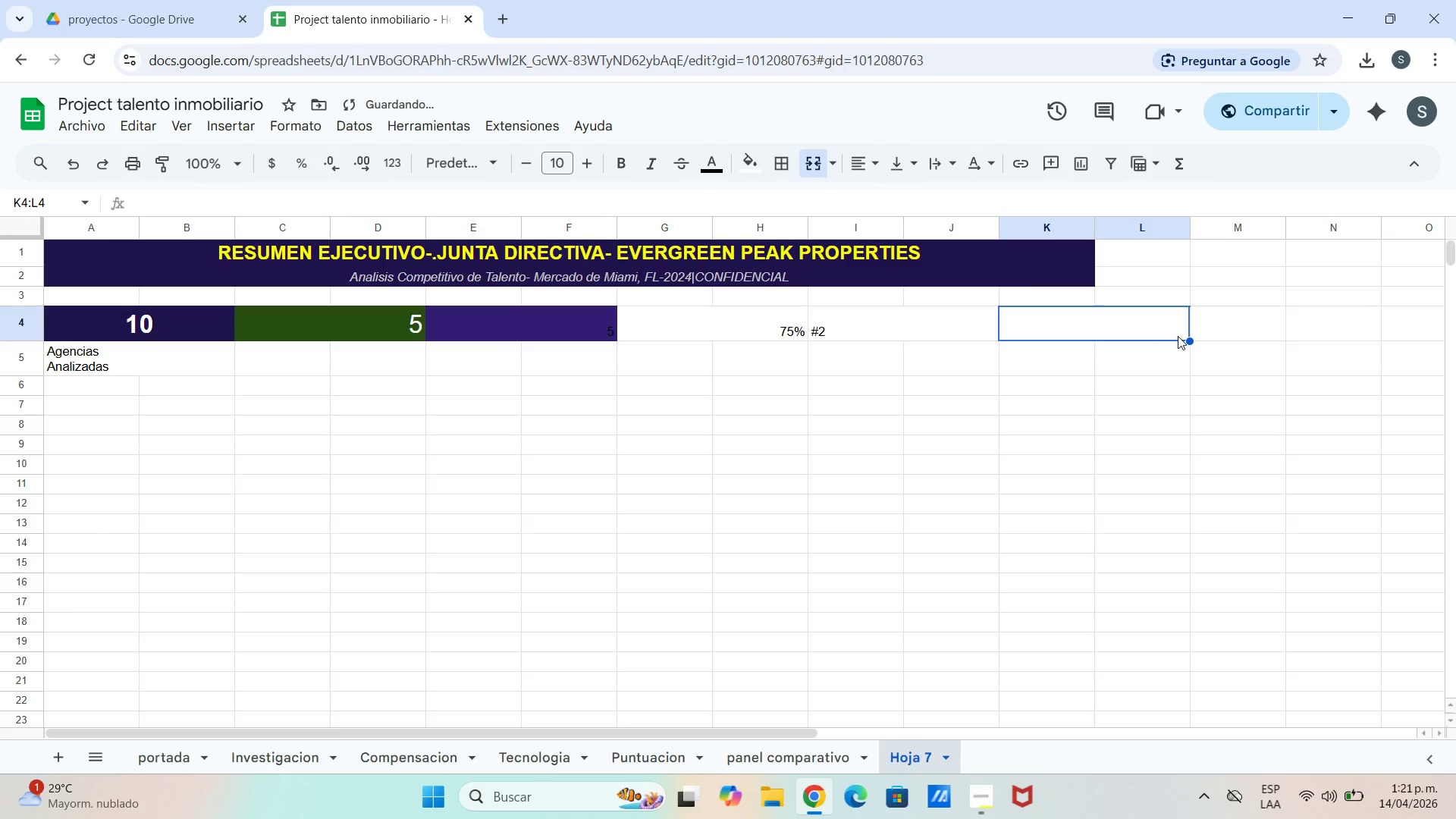 
type(#3)
 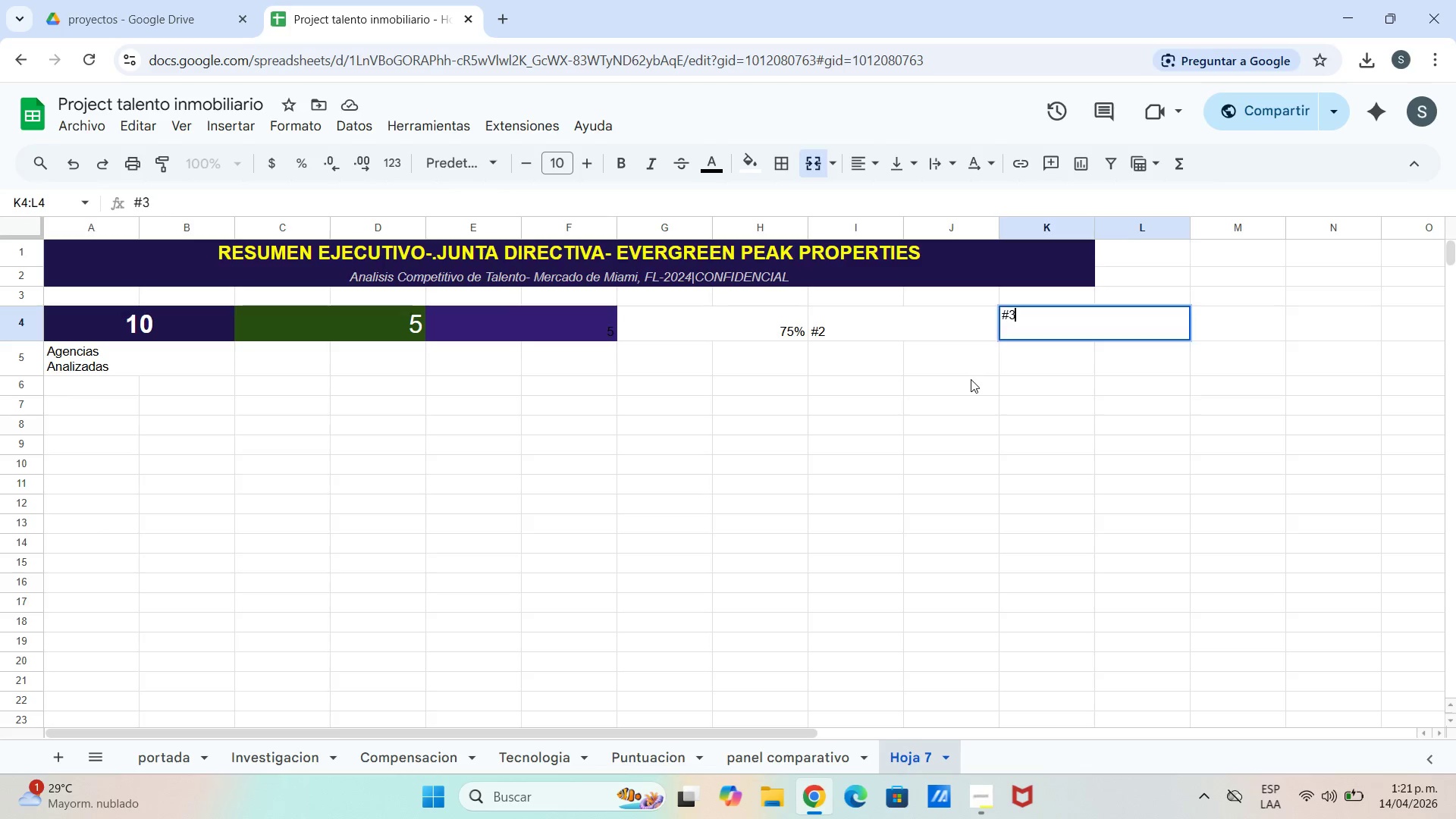 
double_click([961, 335])
 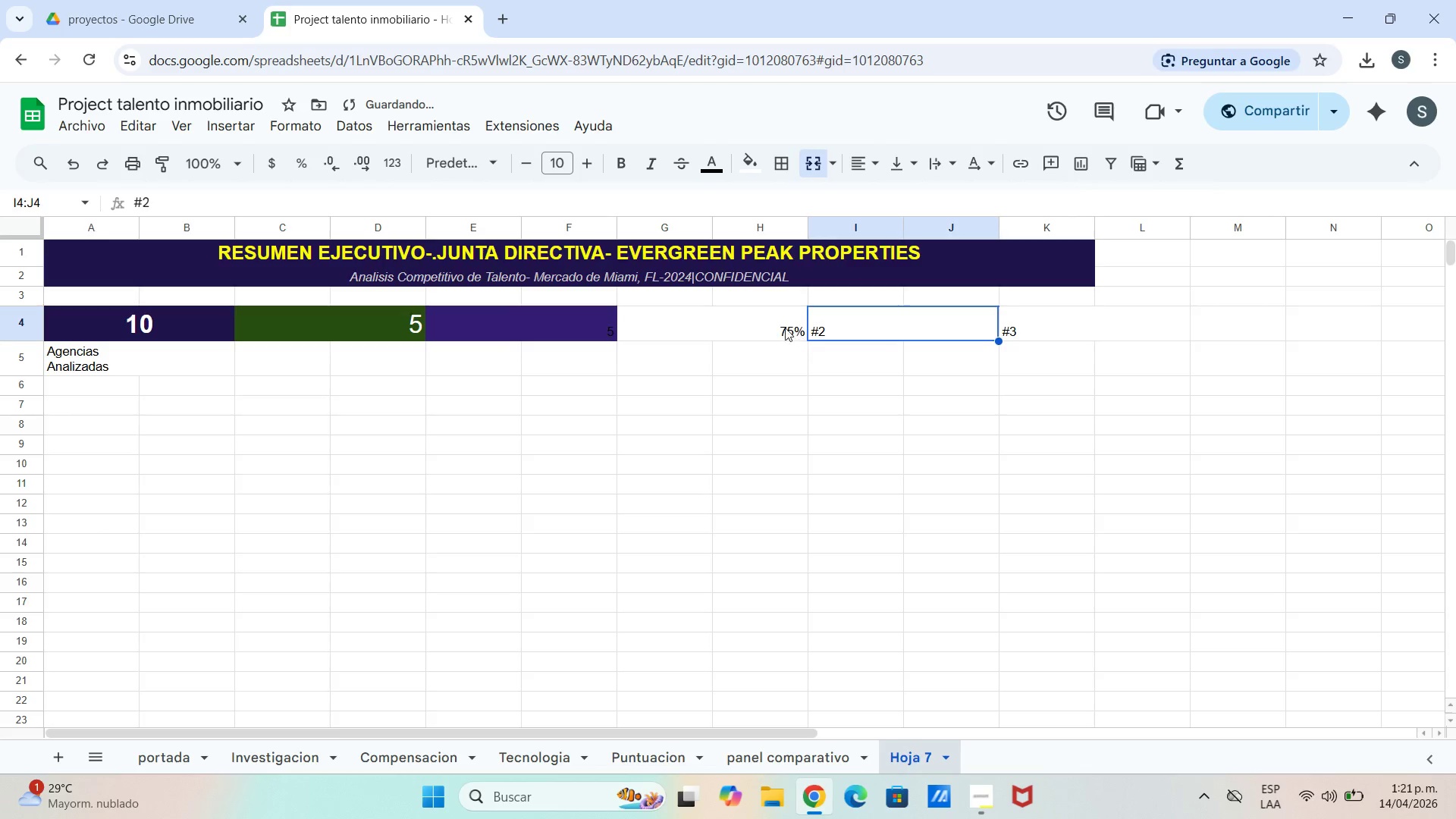 
left_click([675, 315])
 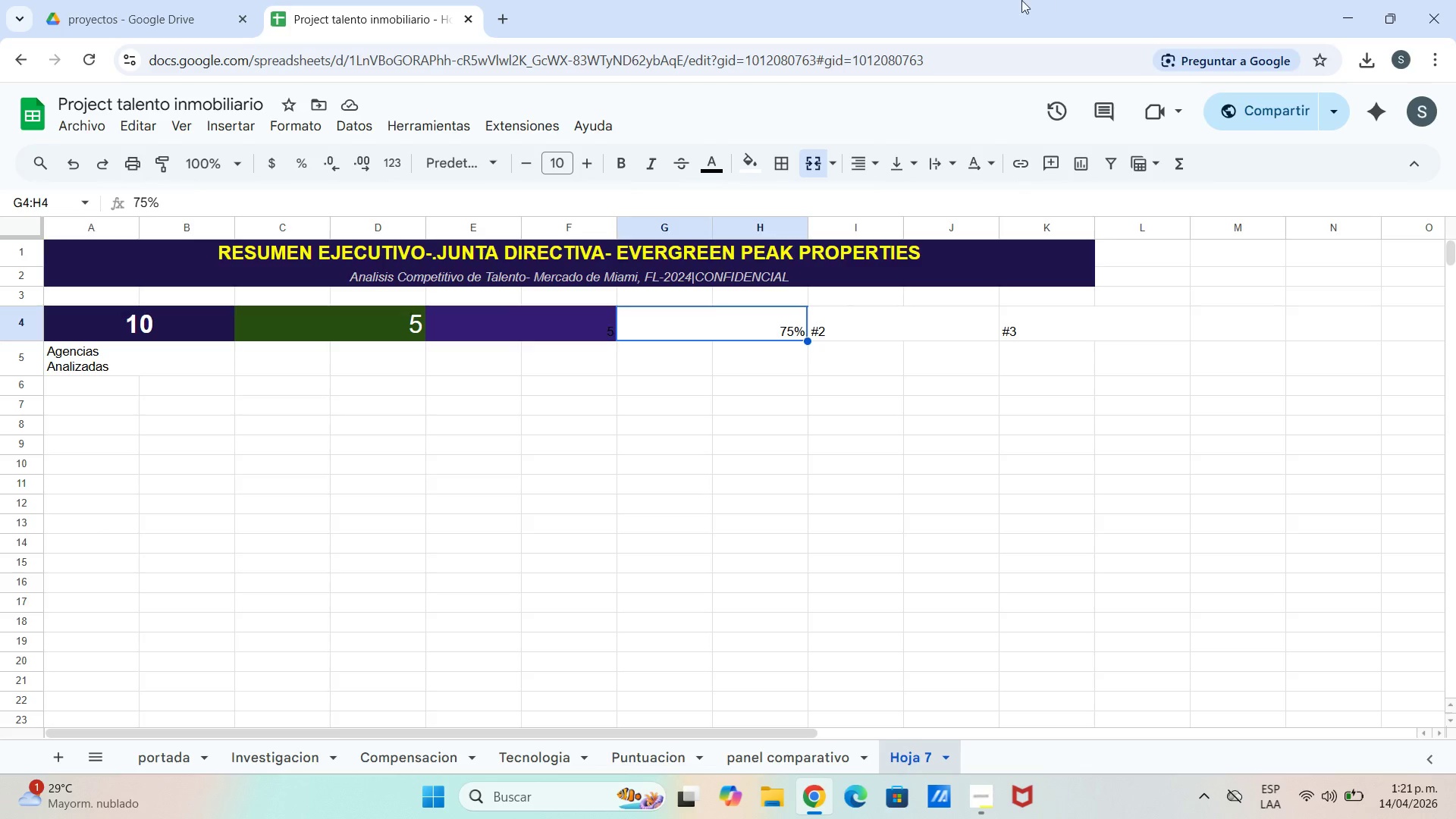 
wait(5.2)
 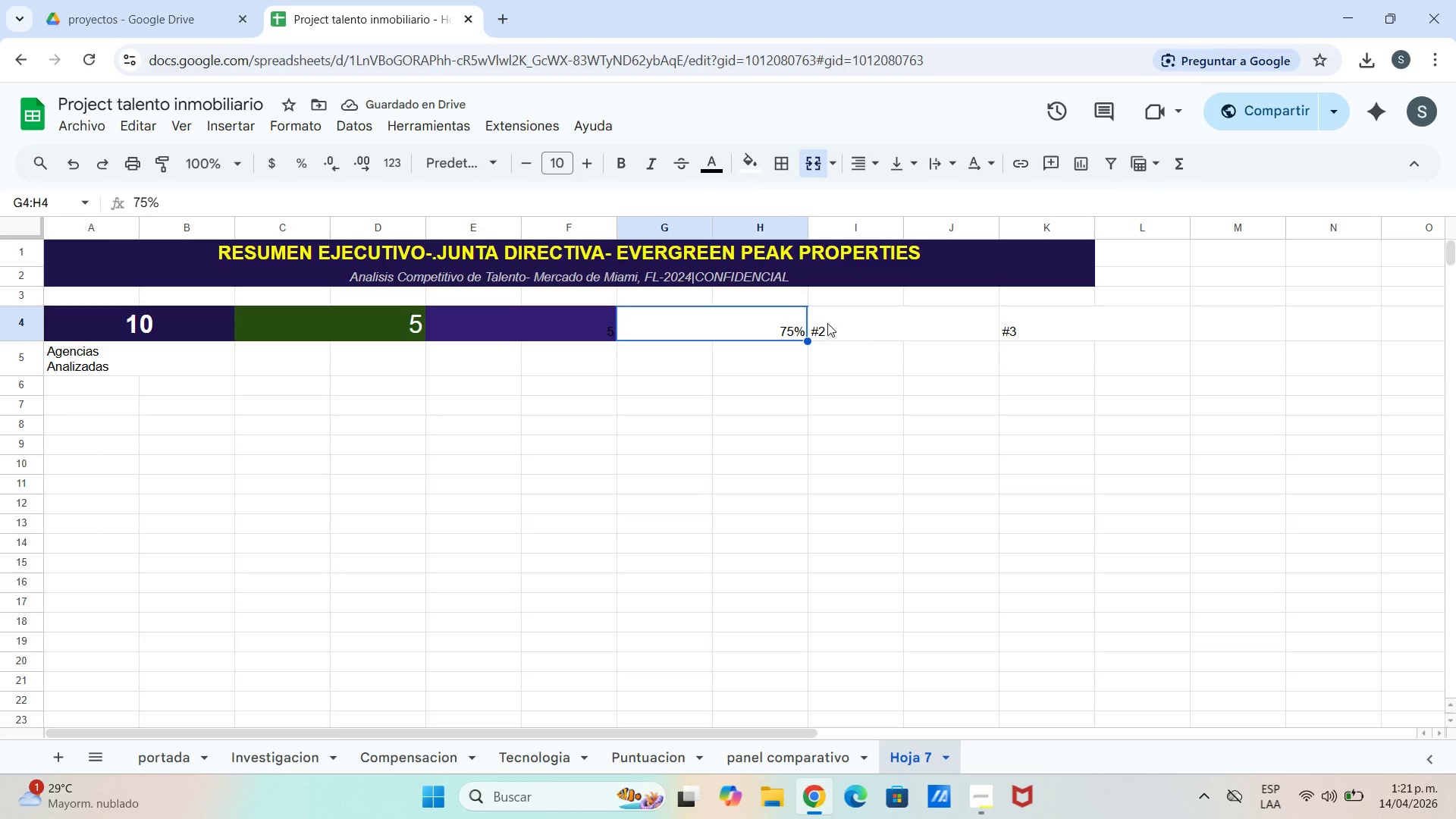 
double_click([748, 168])
 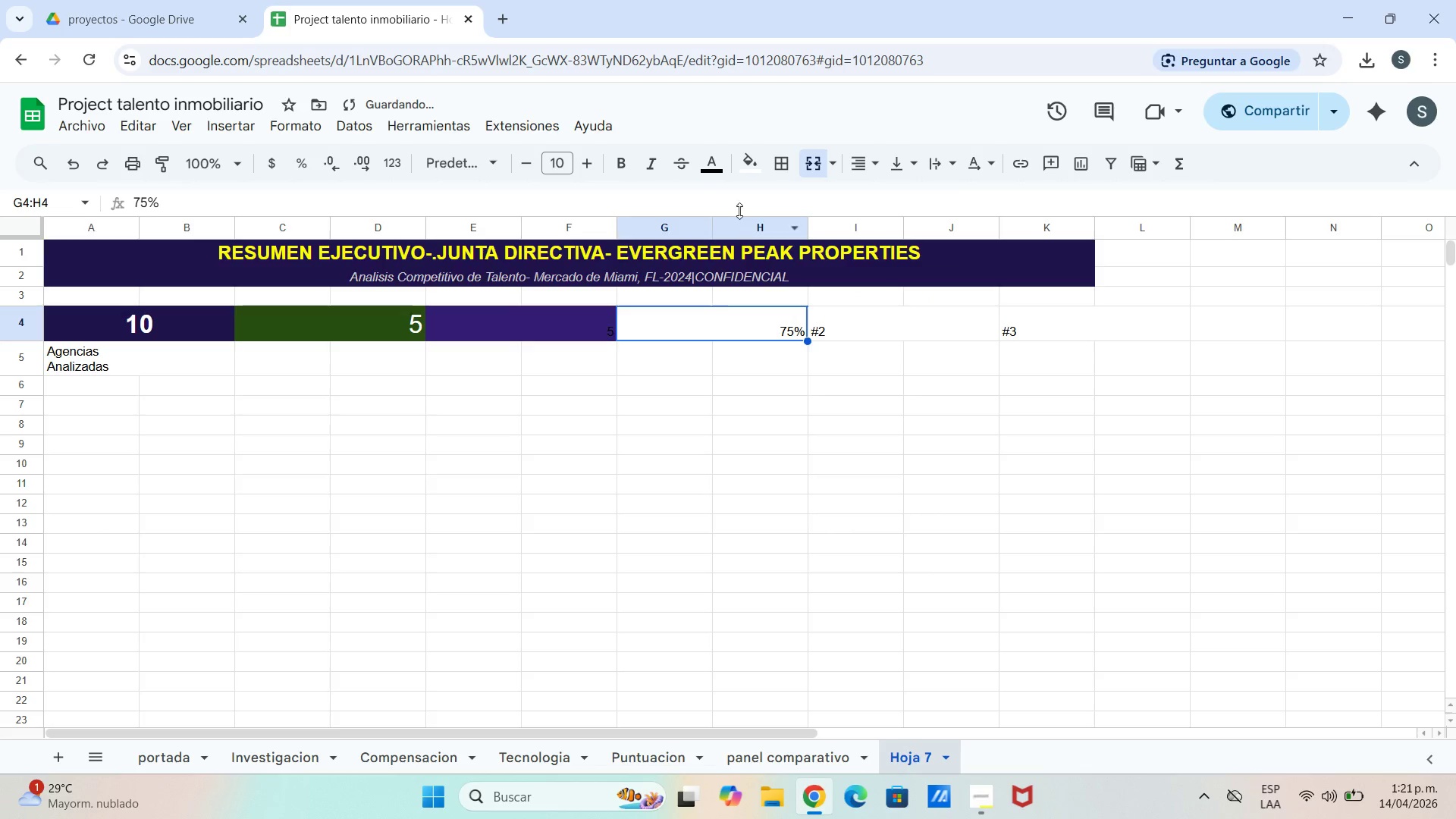 
left_click([742, 168])
 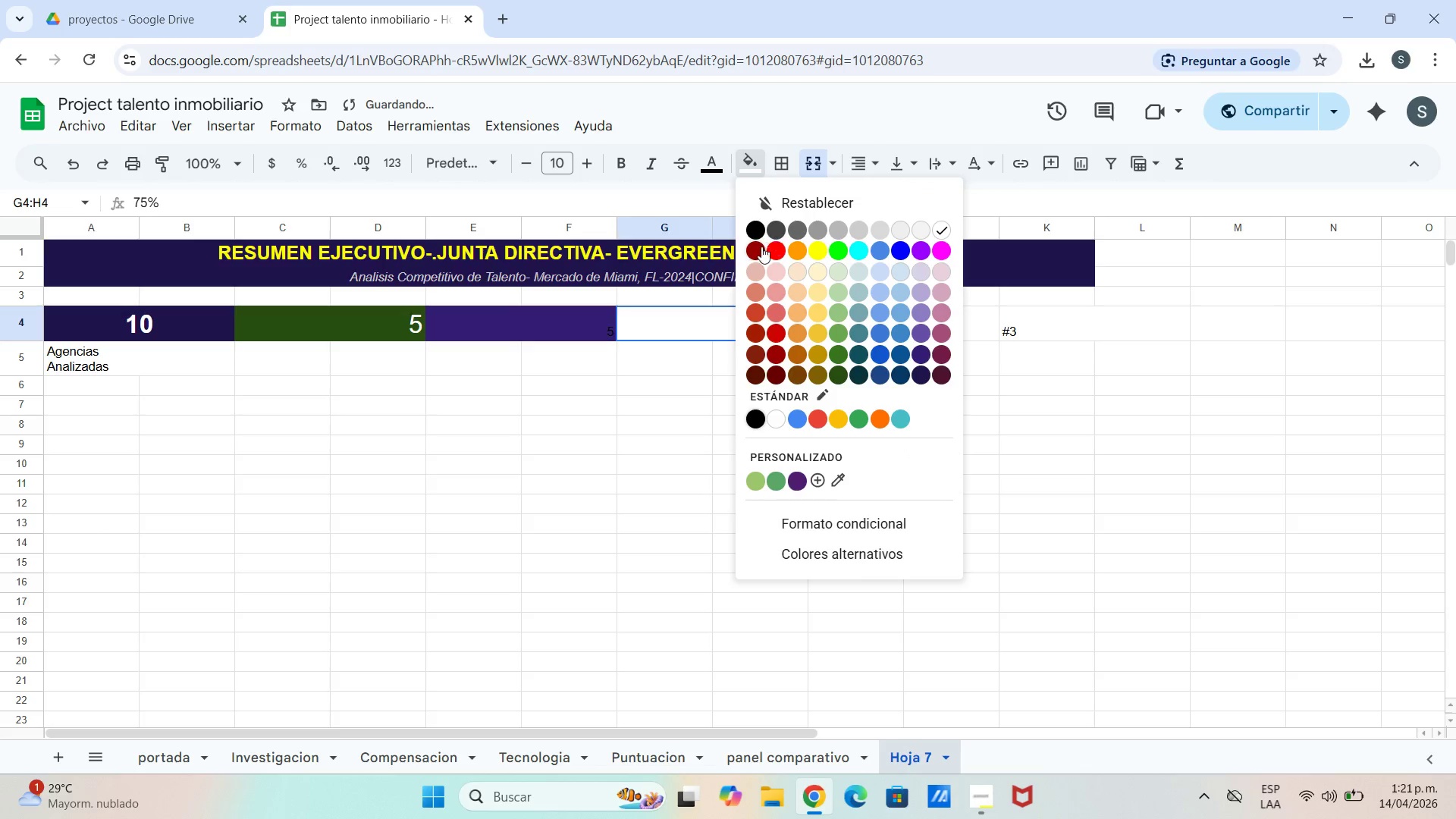 
left_click([760, 247])
 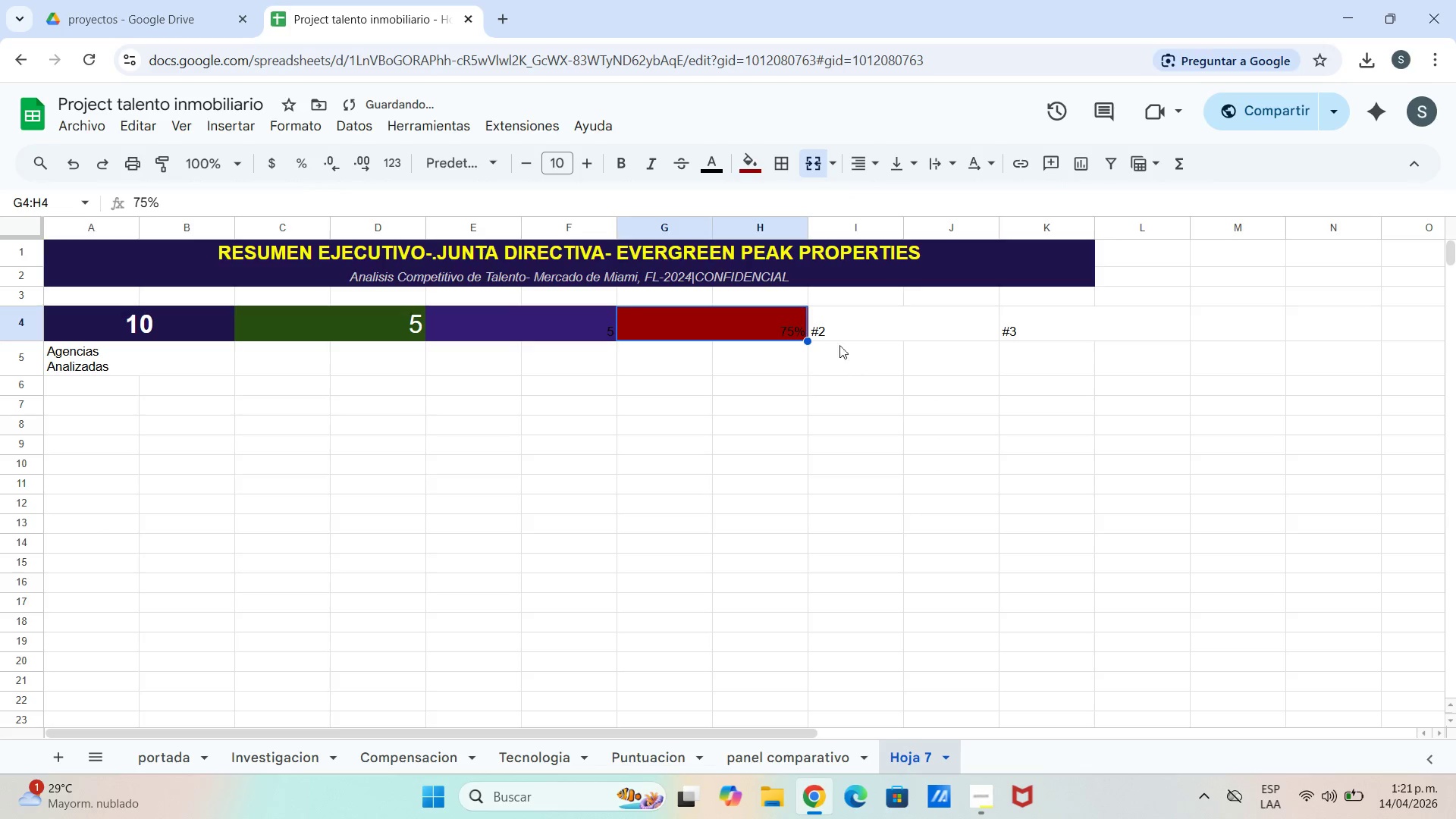 
left_click_drag(start_coordinate=[825, 326], to_coordinate=[830, 325])
 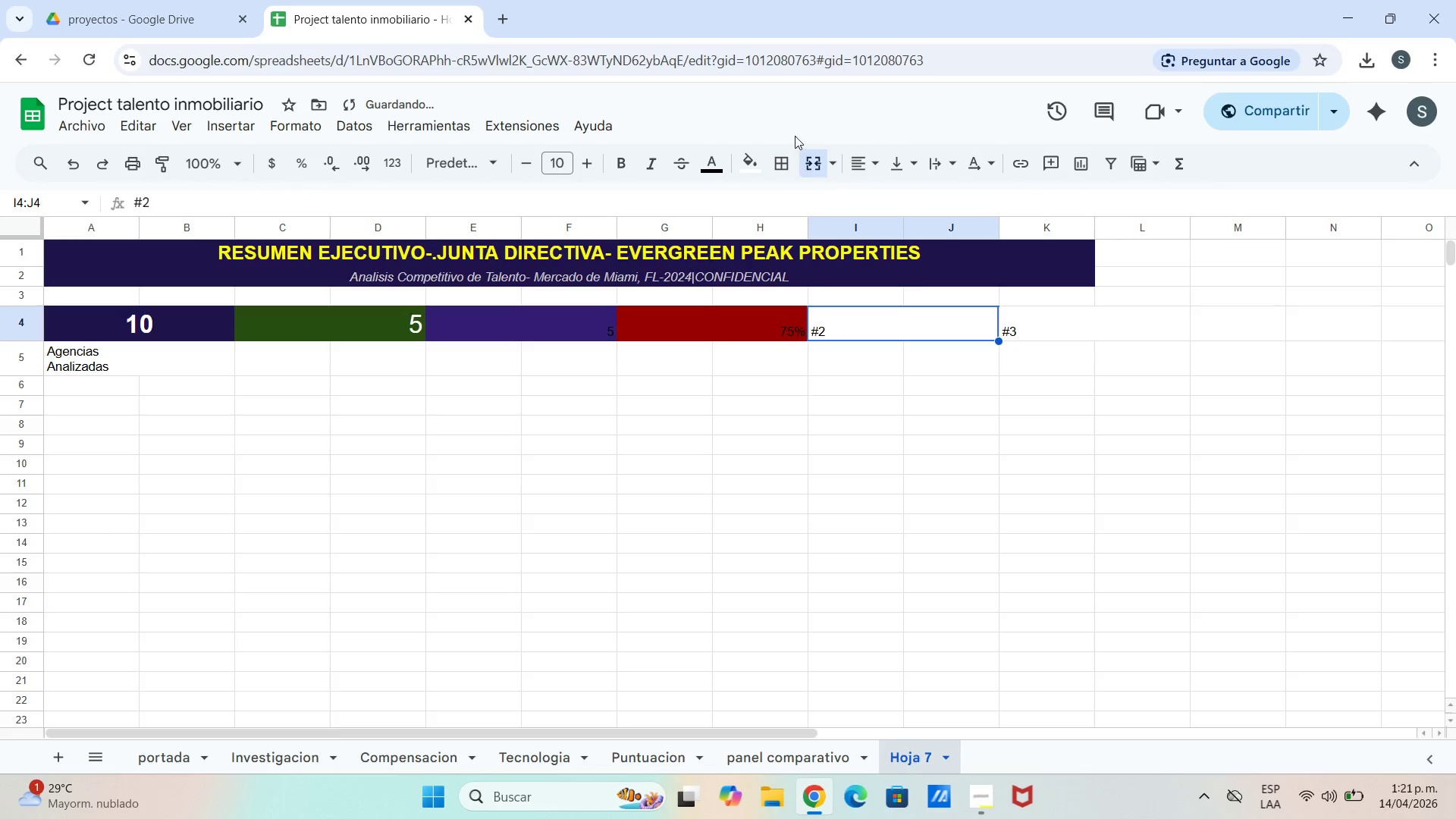 
left_click([745, 158])
 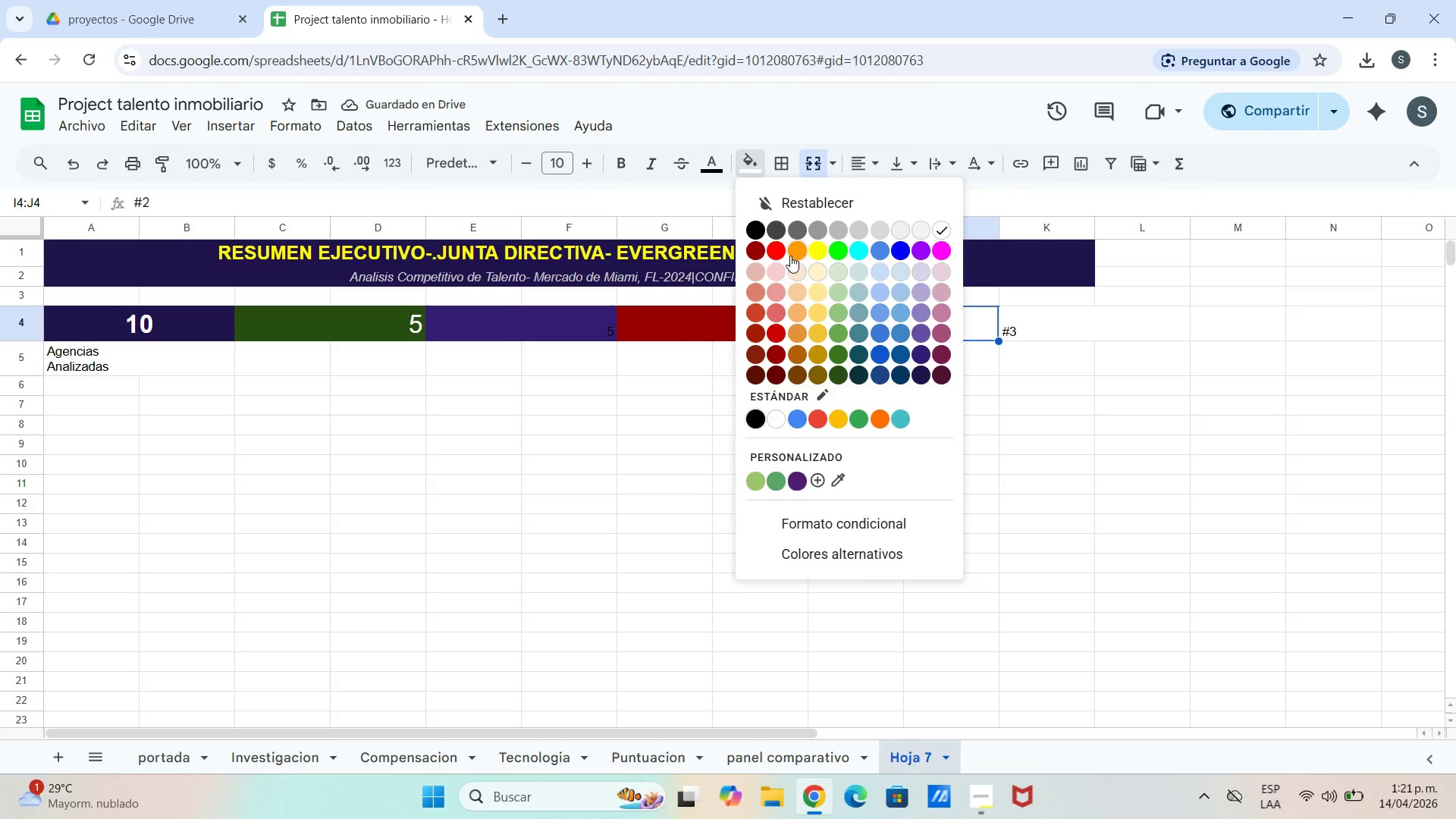 
left_click([792, 253])
 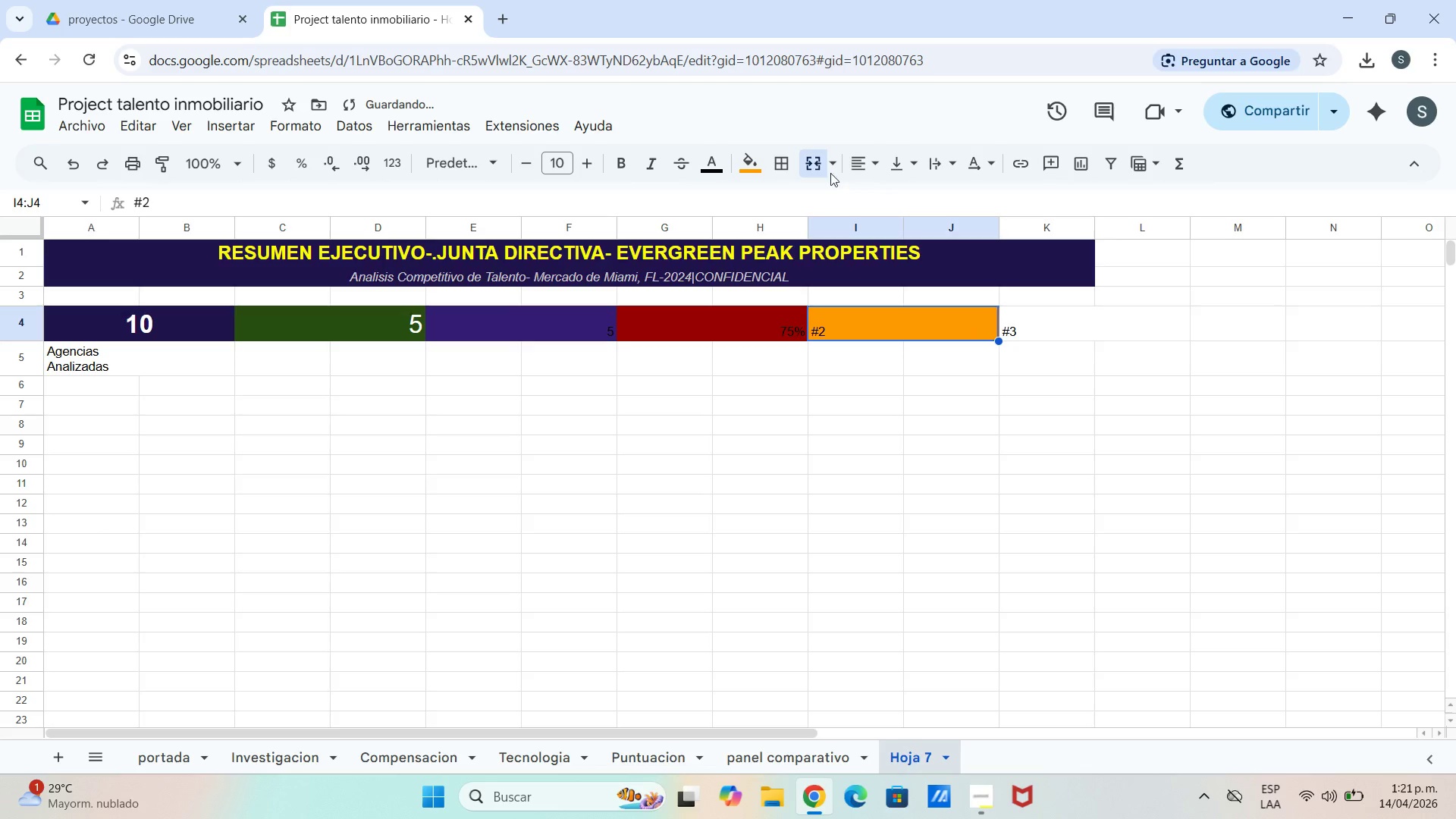 
left_click([747, 162])
 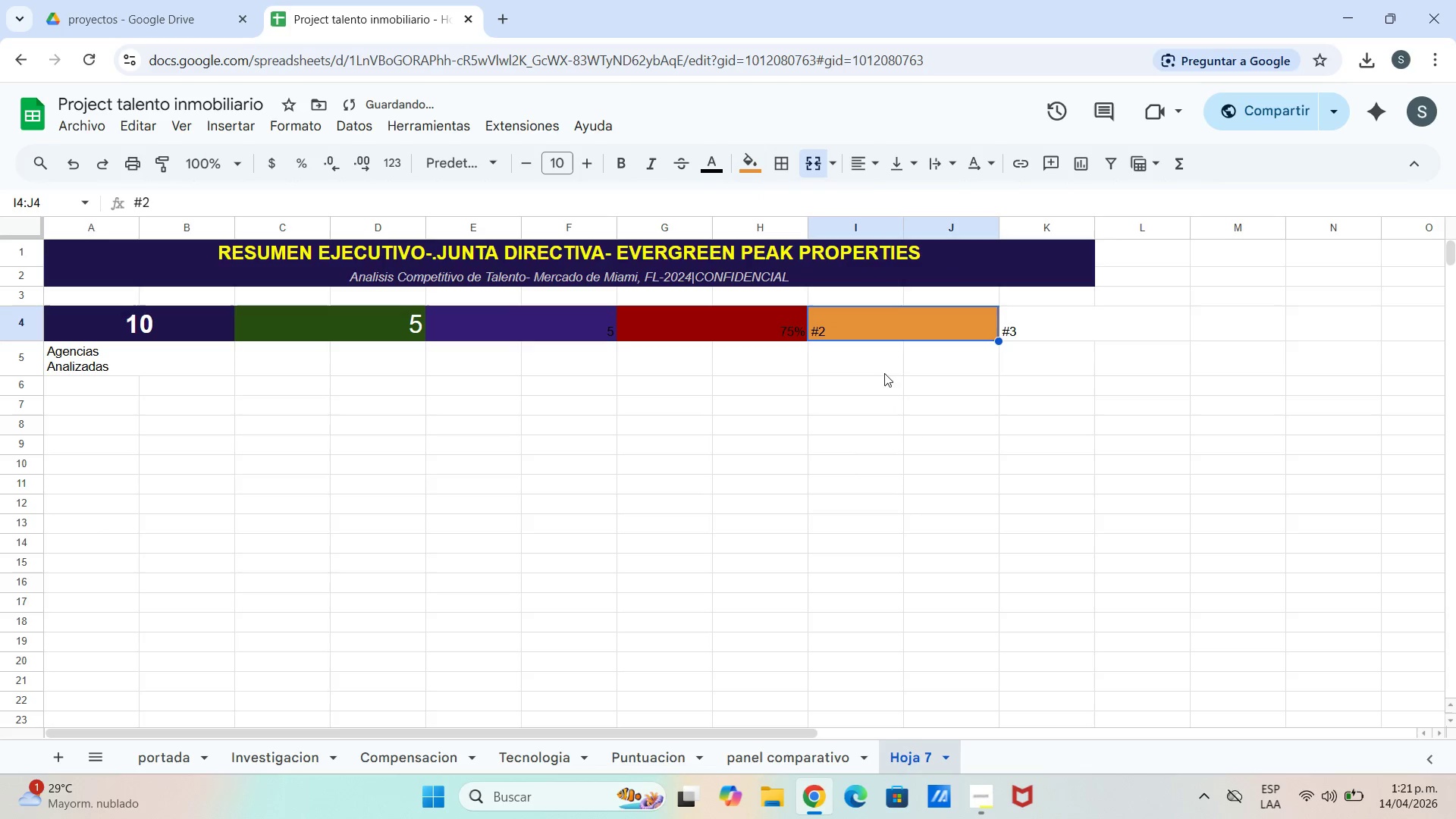 
left_click([1038, 321])
 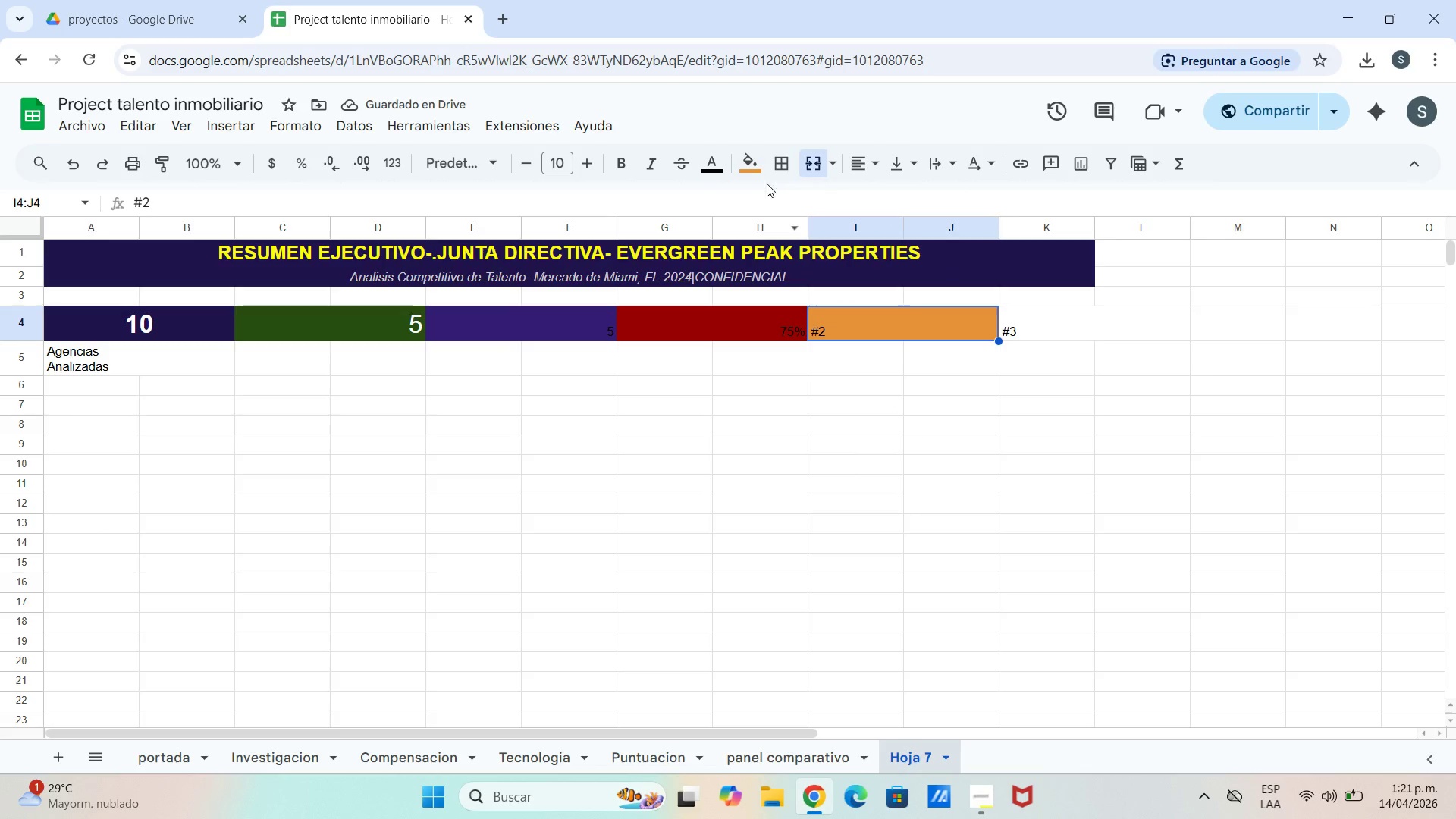 
double_click([755, 178])
 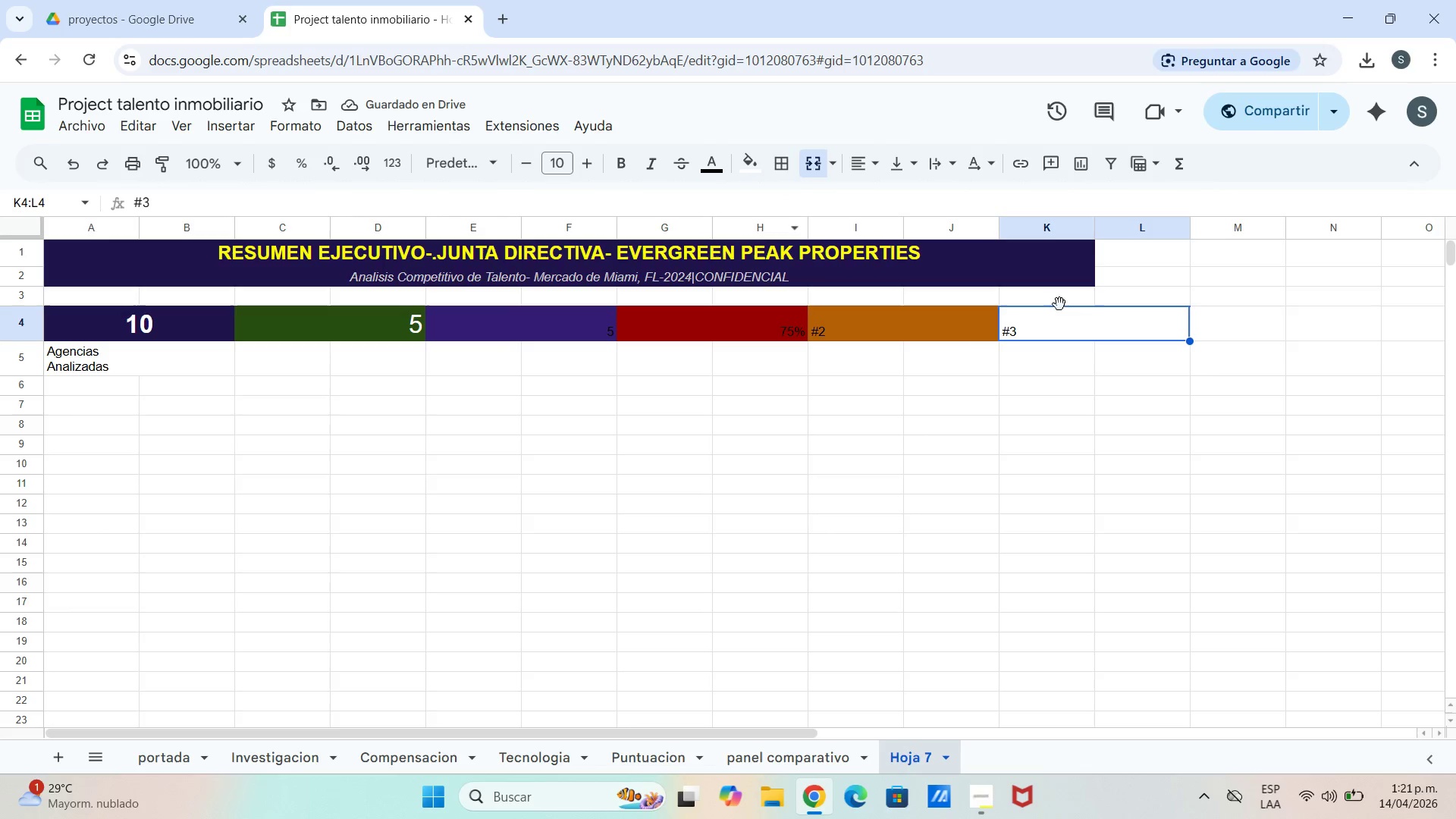 
left_click([761, 172])
 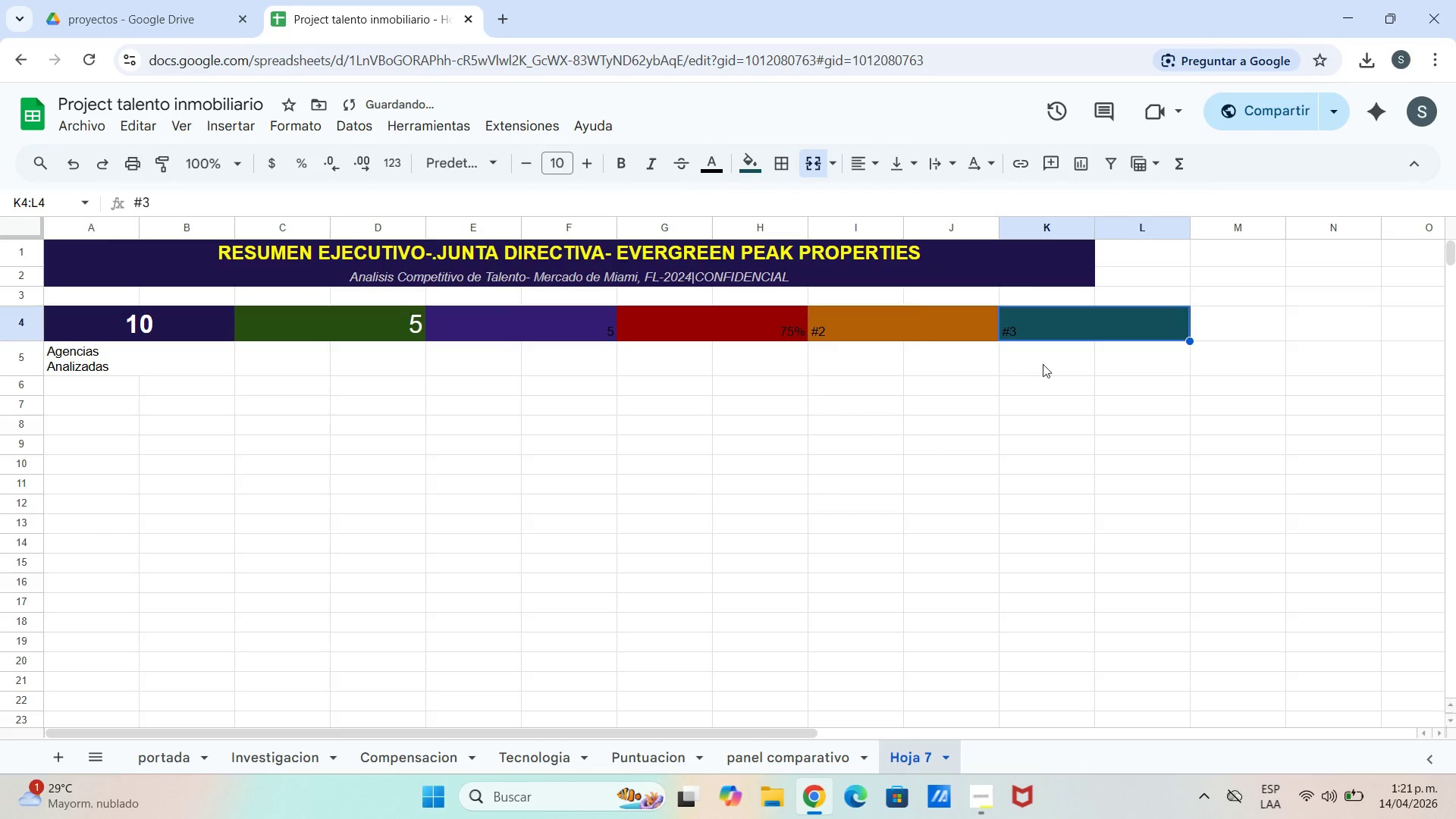 
left_click_drag(start_coordinate=[1064, 373], to_coordinate=[1057, 382])
 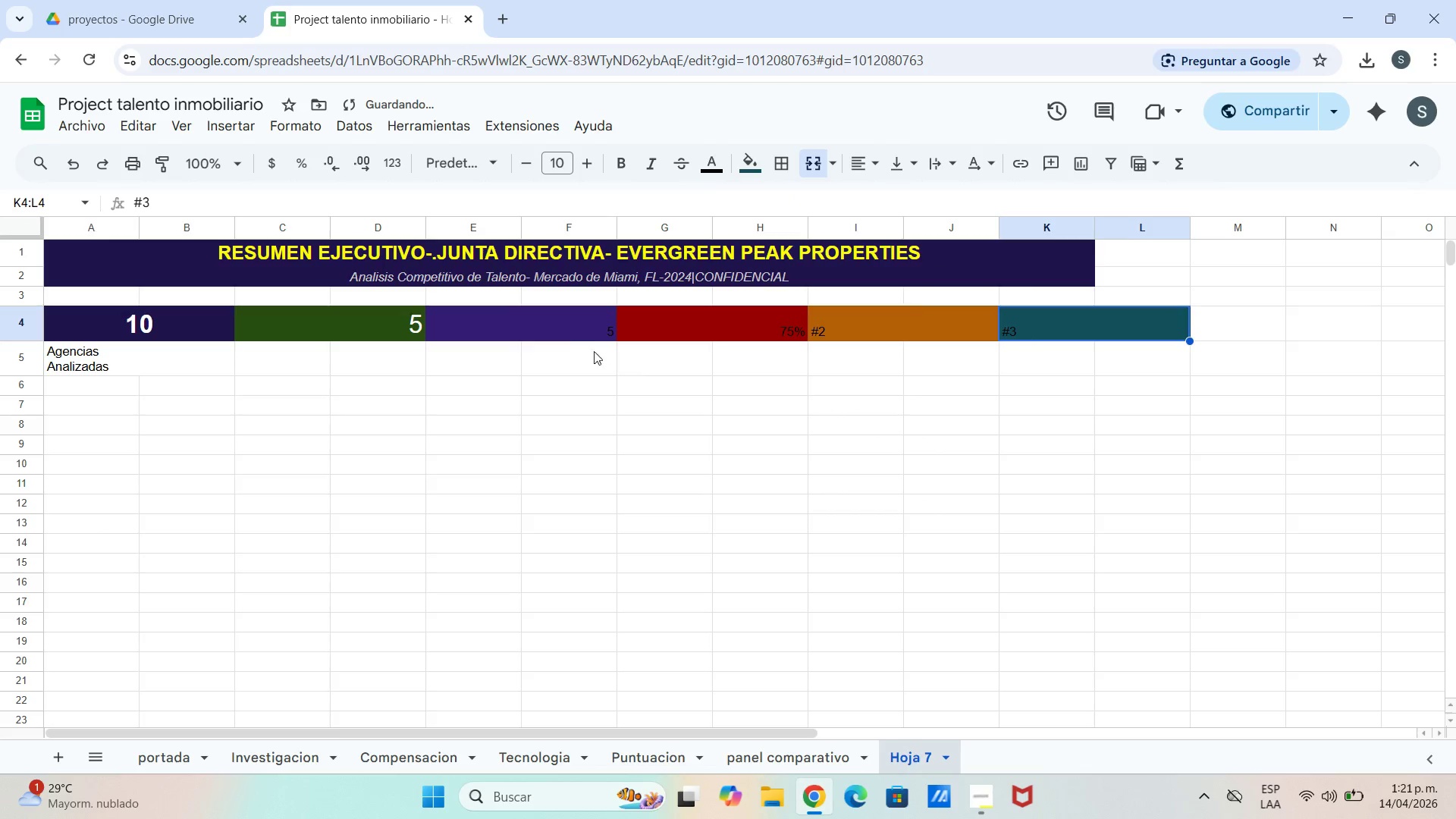 
left_click_drag(start_coordinate=[528, 324], to_coordinate=[1025, 338])
 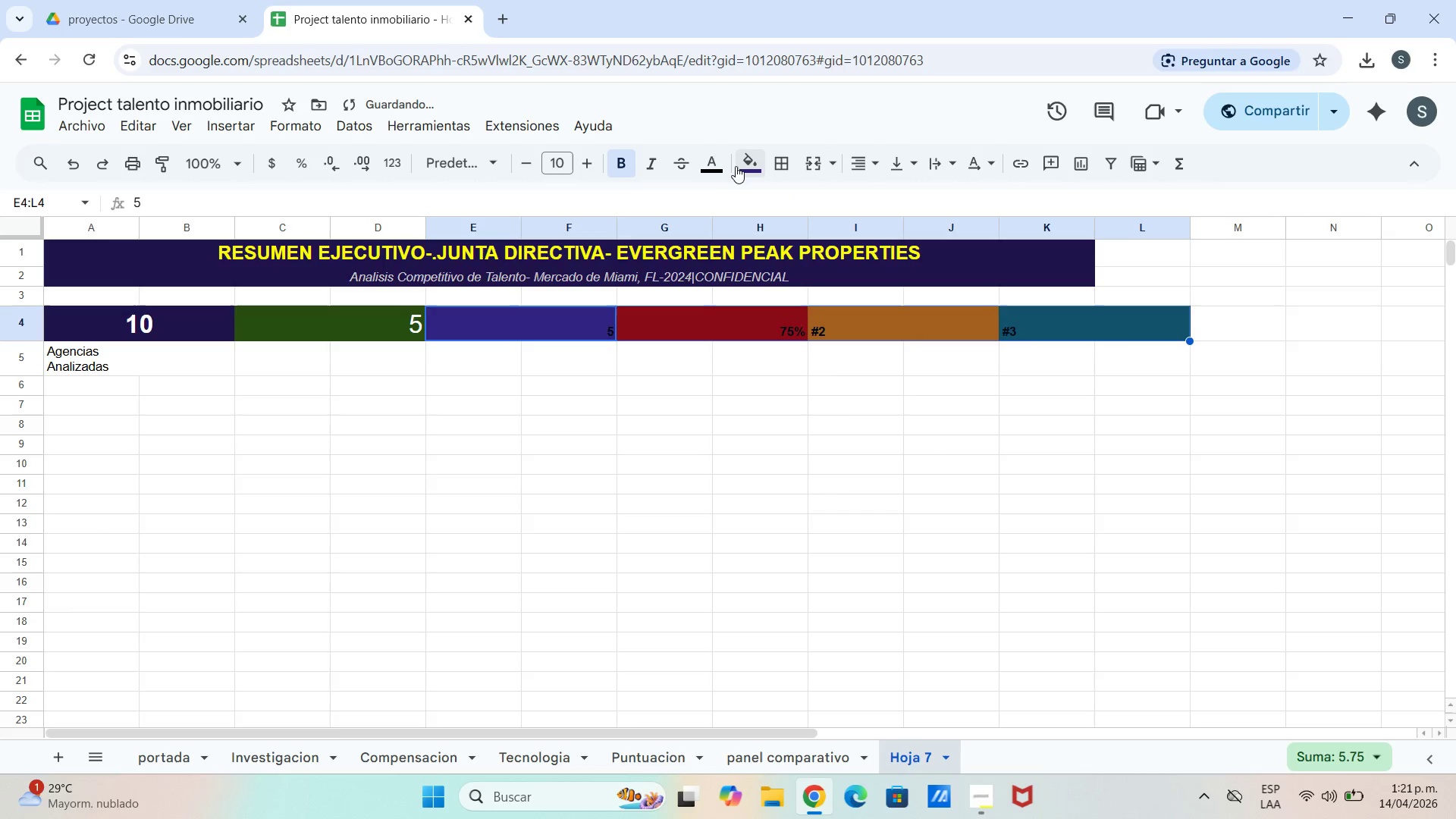 
left_click([718, 166])
 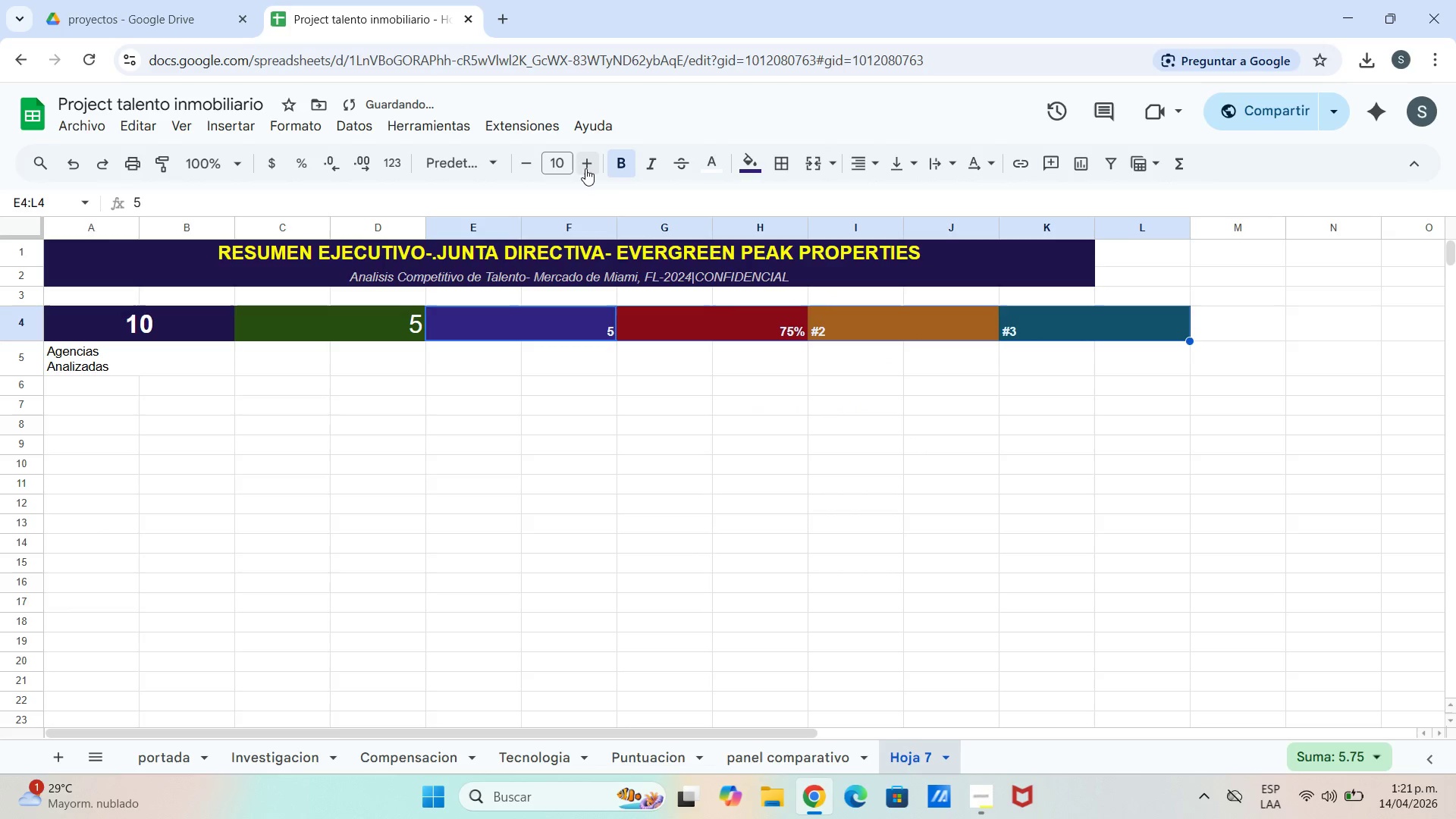 
double_click([585, 168])
 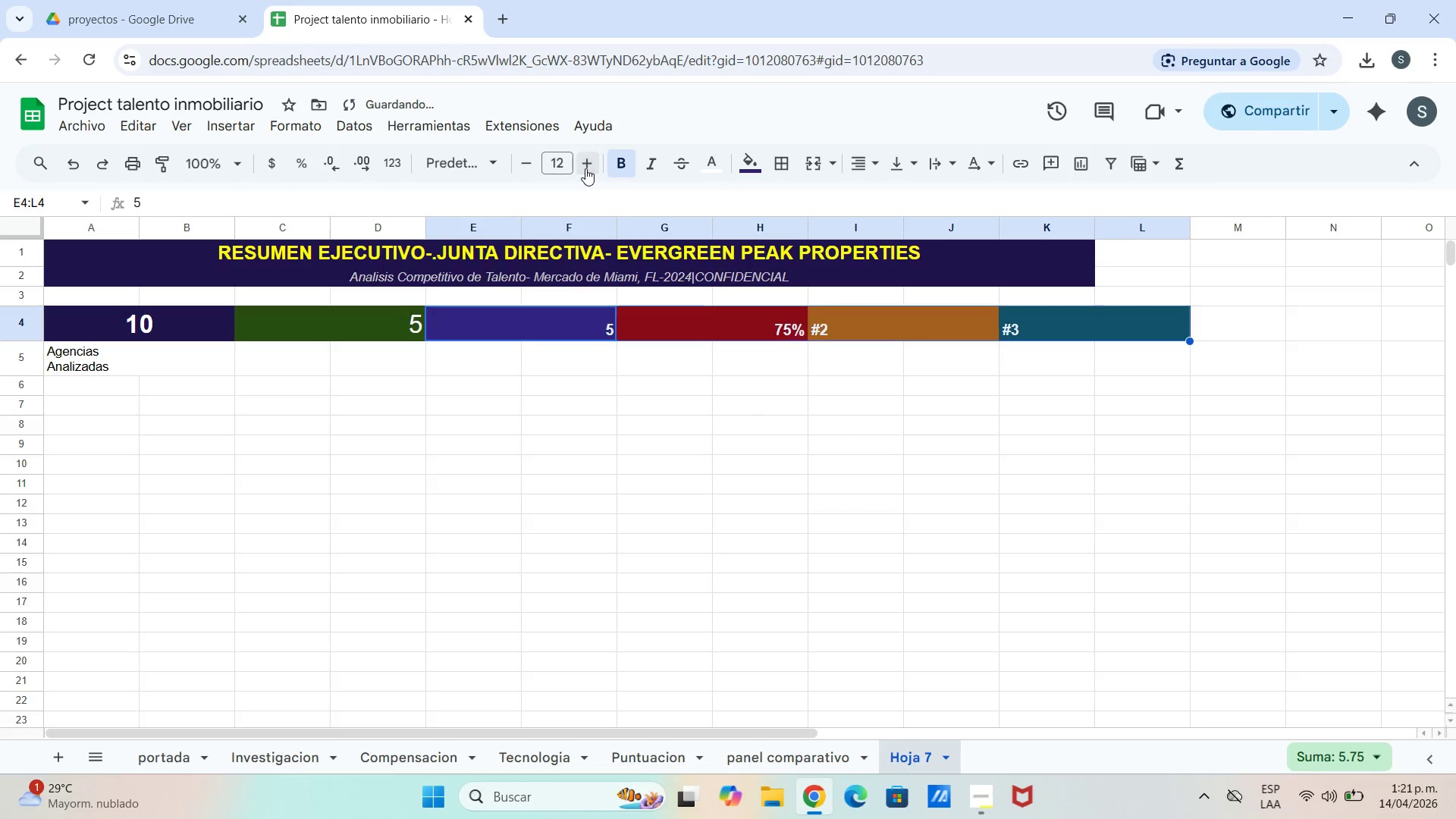 
triple_click([585, 168])
 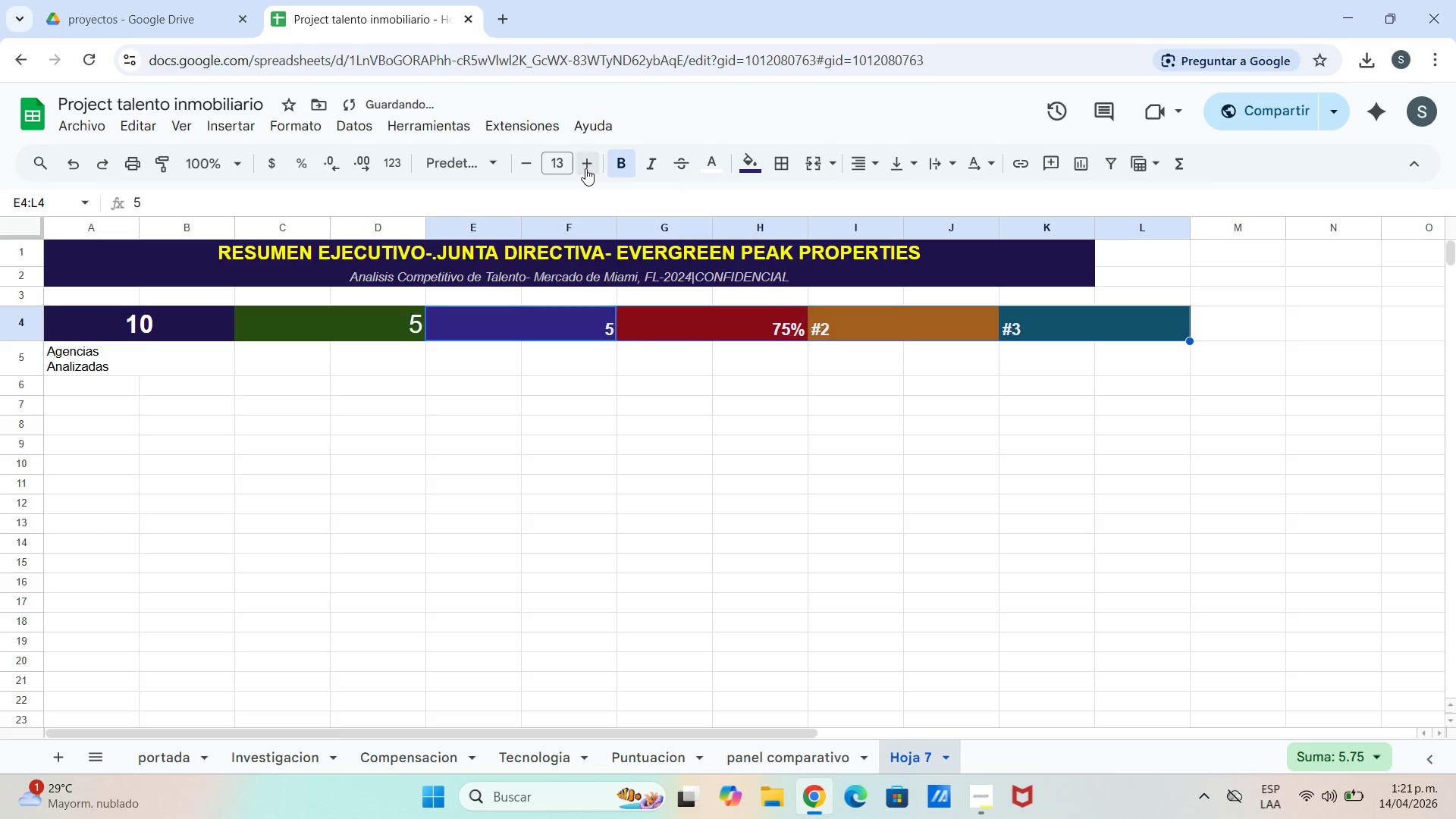 
triple_click([585, 168])
 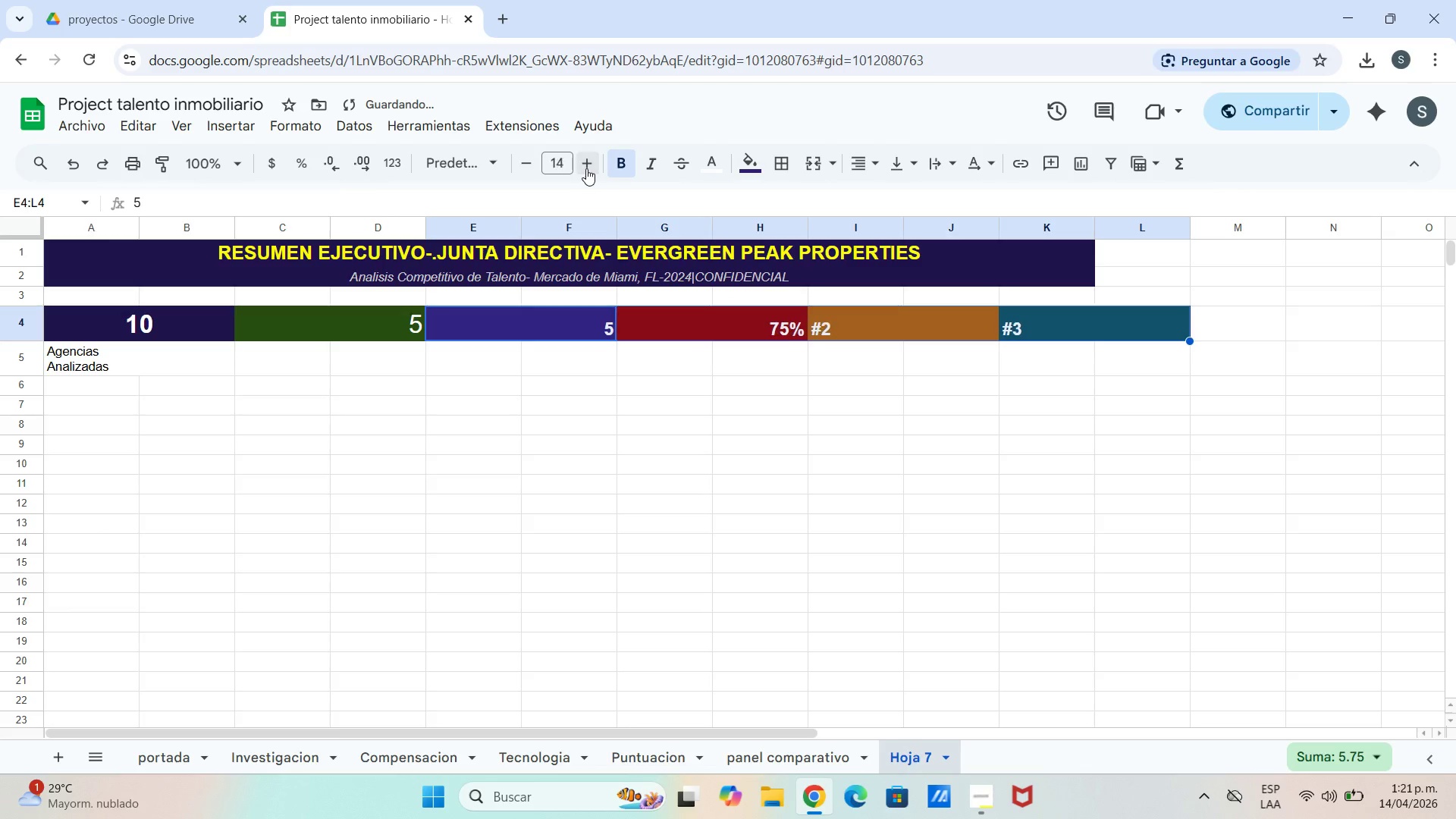 
triple_click([586, 168])
 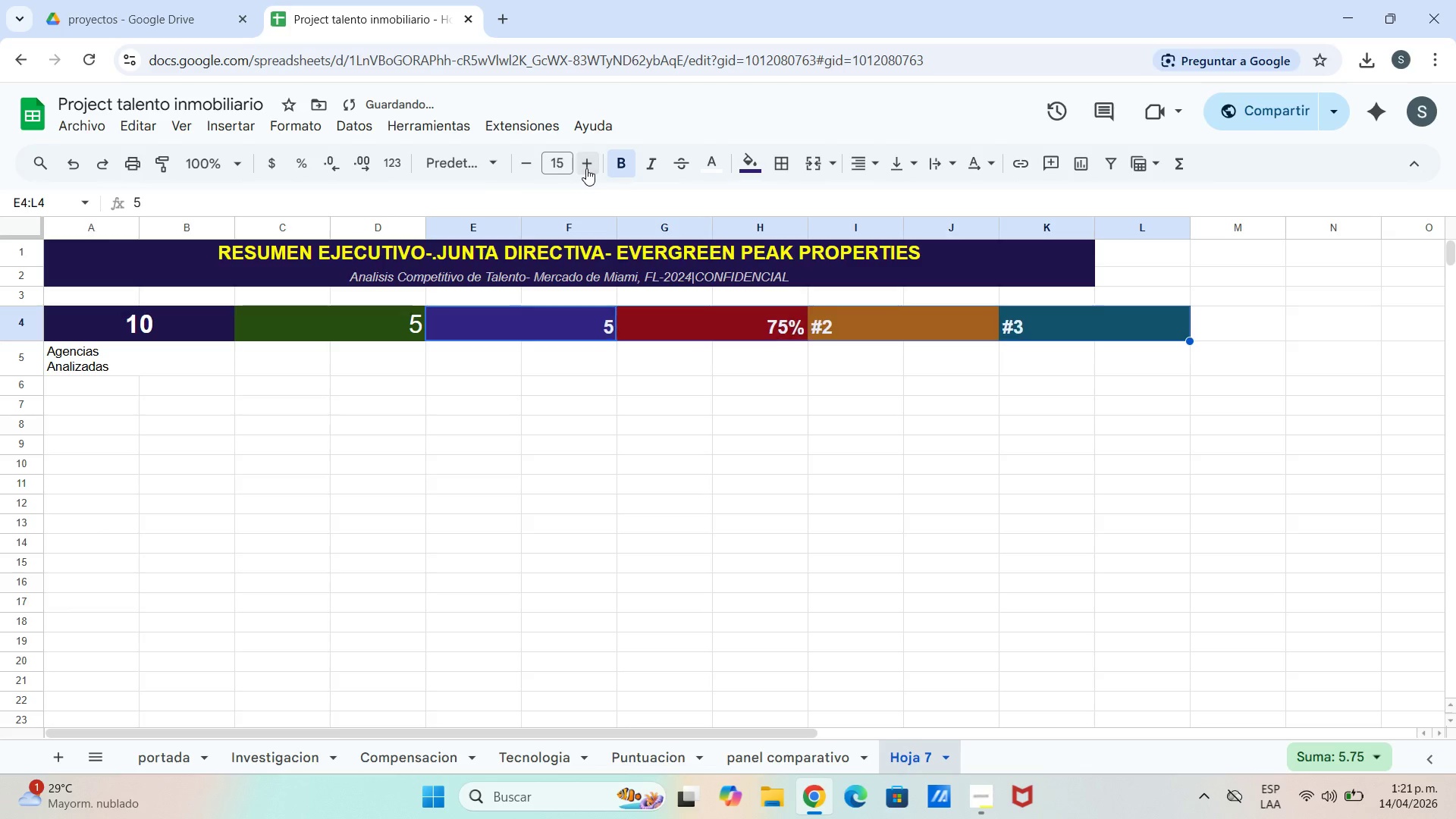 
triple_click([586, 168])
 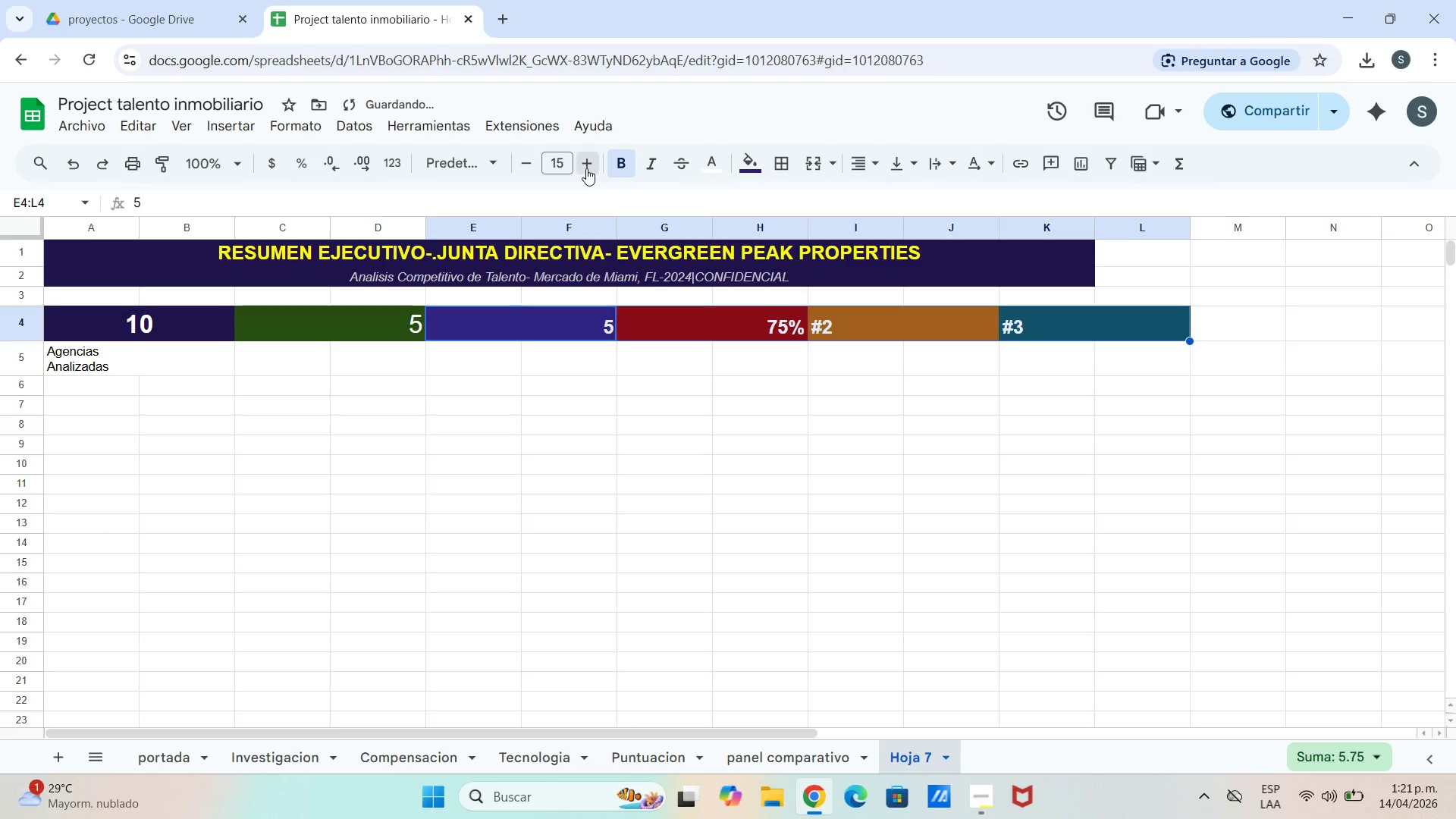 
triple_click([586, 168])
 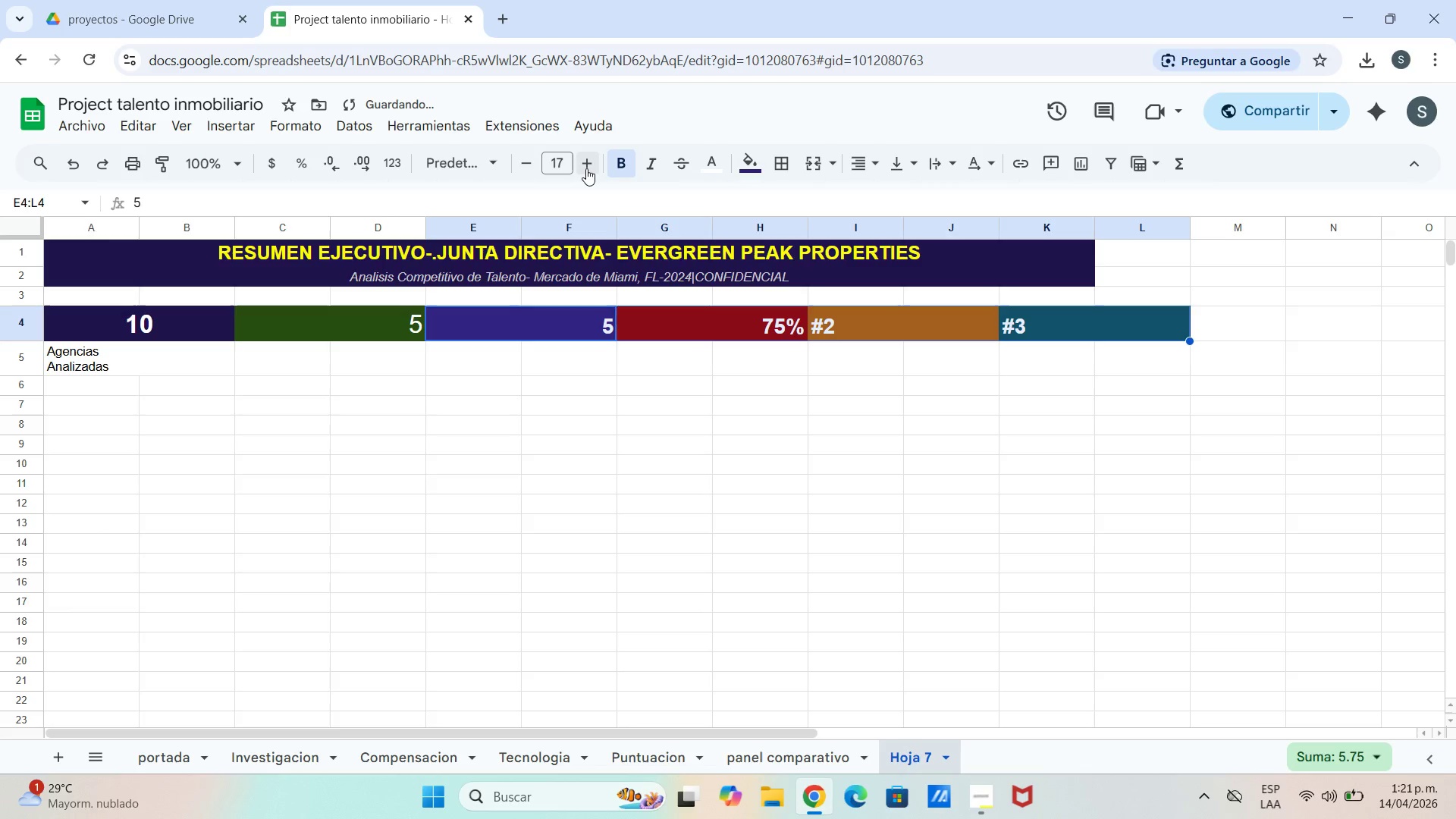 
triple_click([586, 168])
 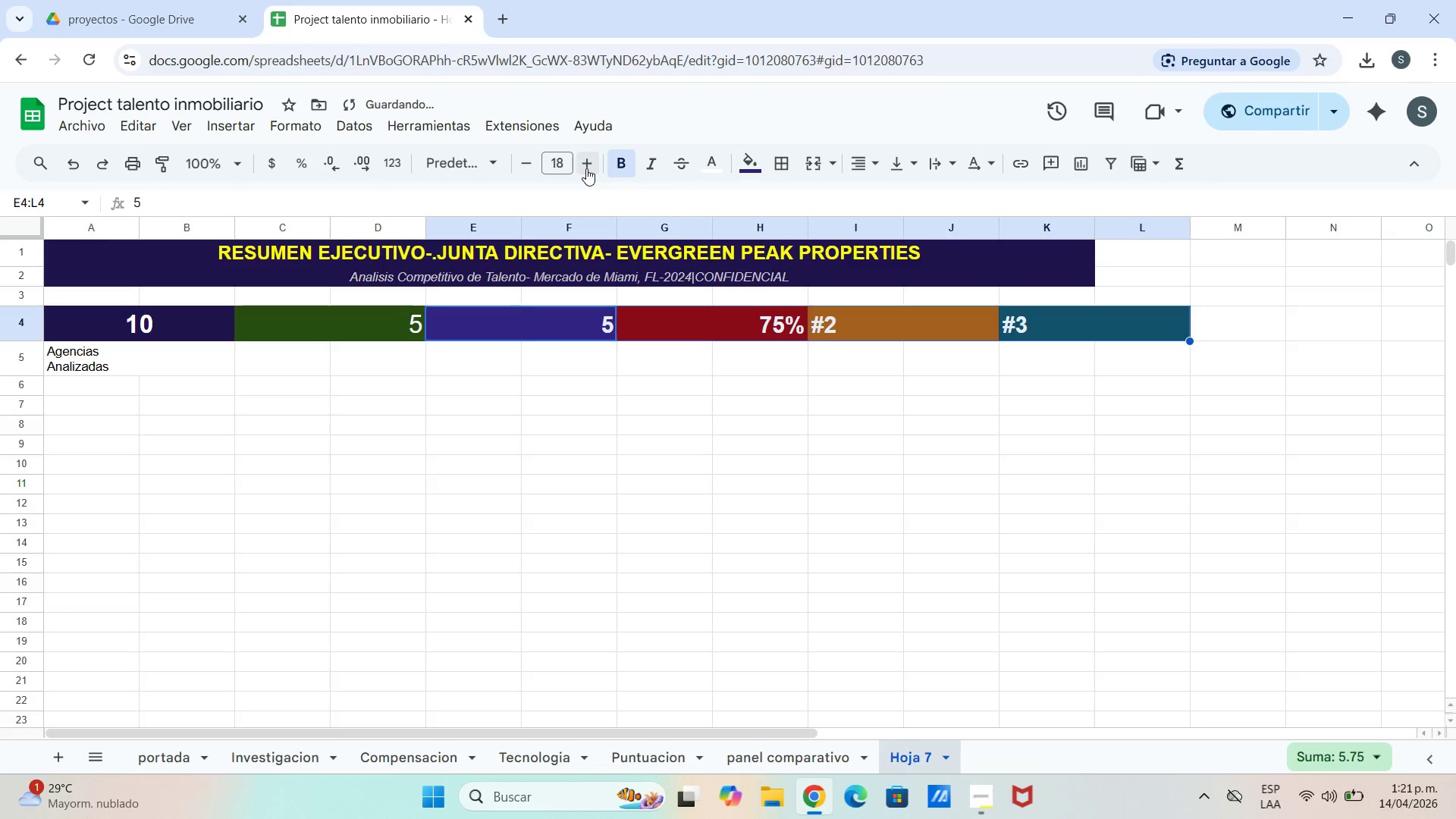 
triple_click([586, 168])
 